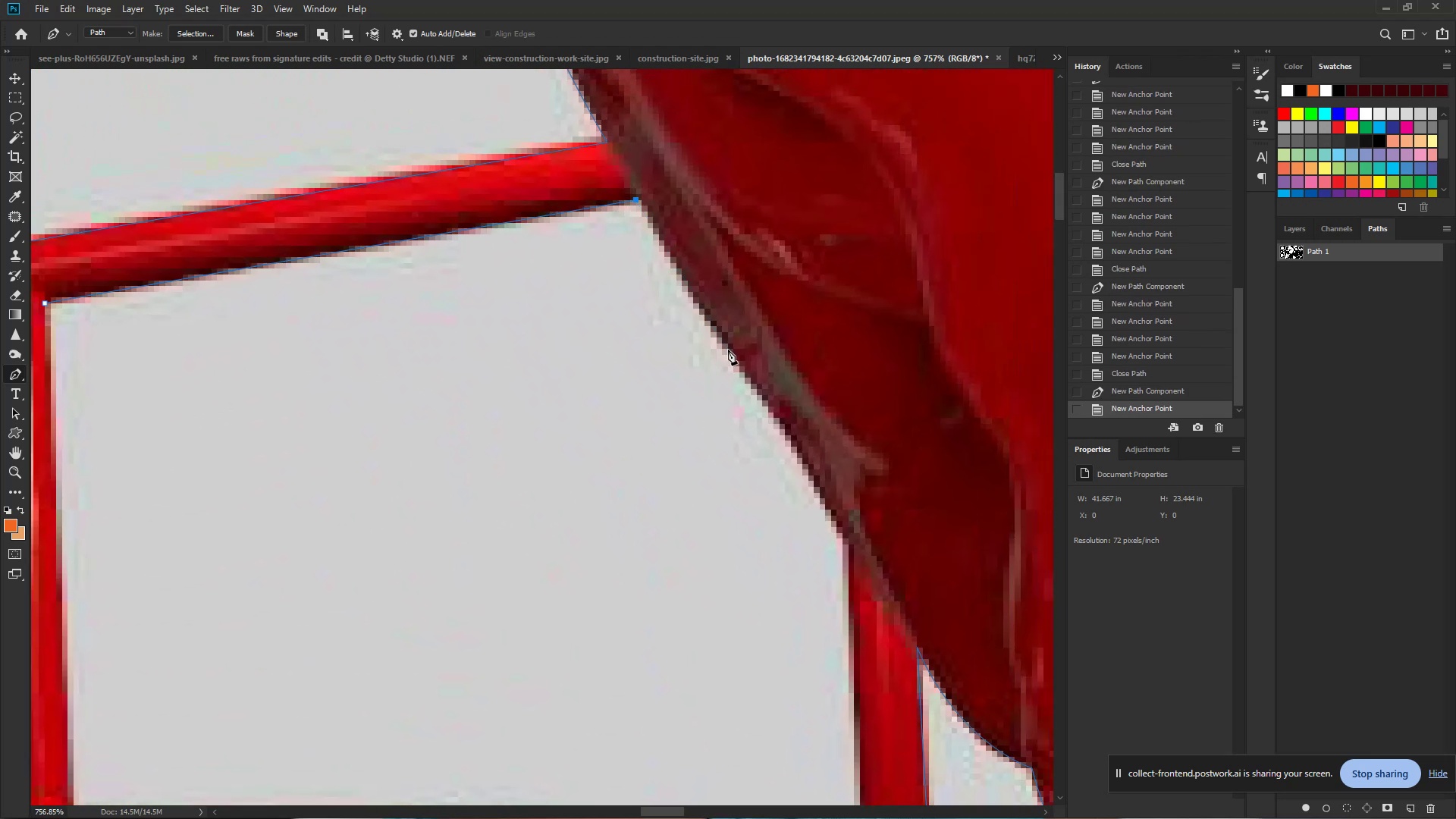 
left_click_drag(start_coordinate=[732, 359], to_coordinate=[767, 409])
 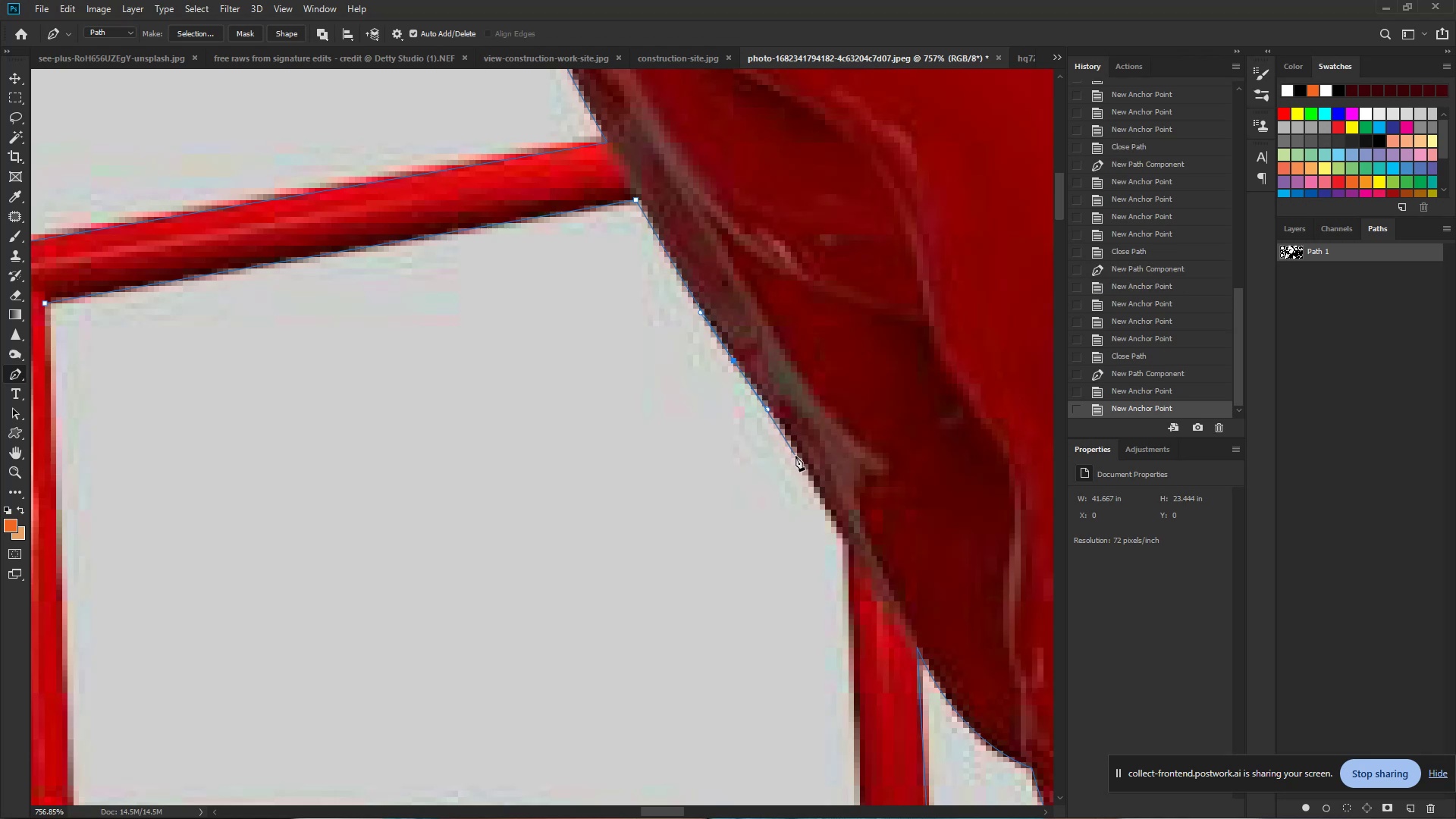 
left_click_drag(start_coordinate=[798, 457], to_coordinate=[817, 493])
 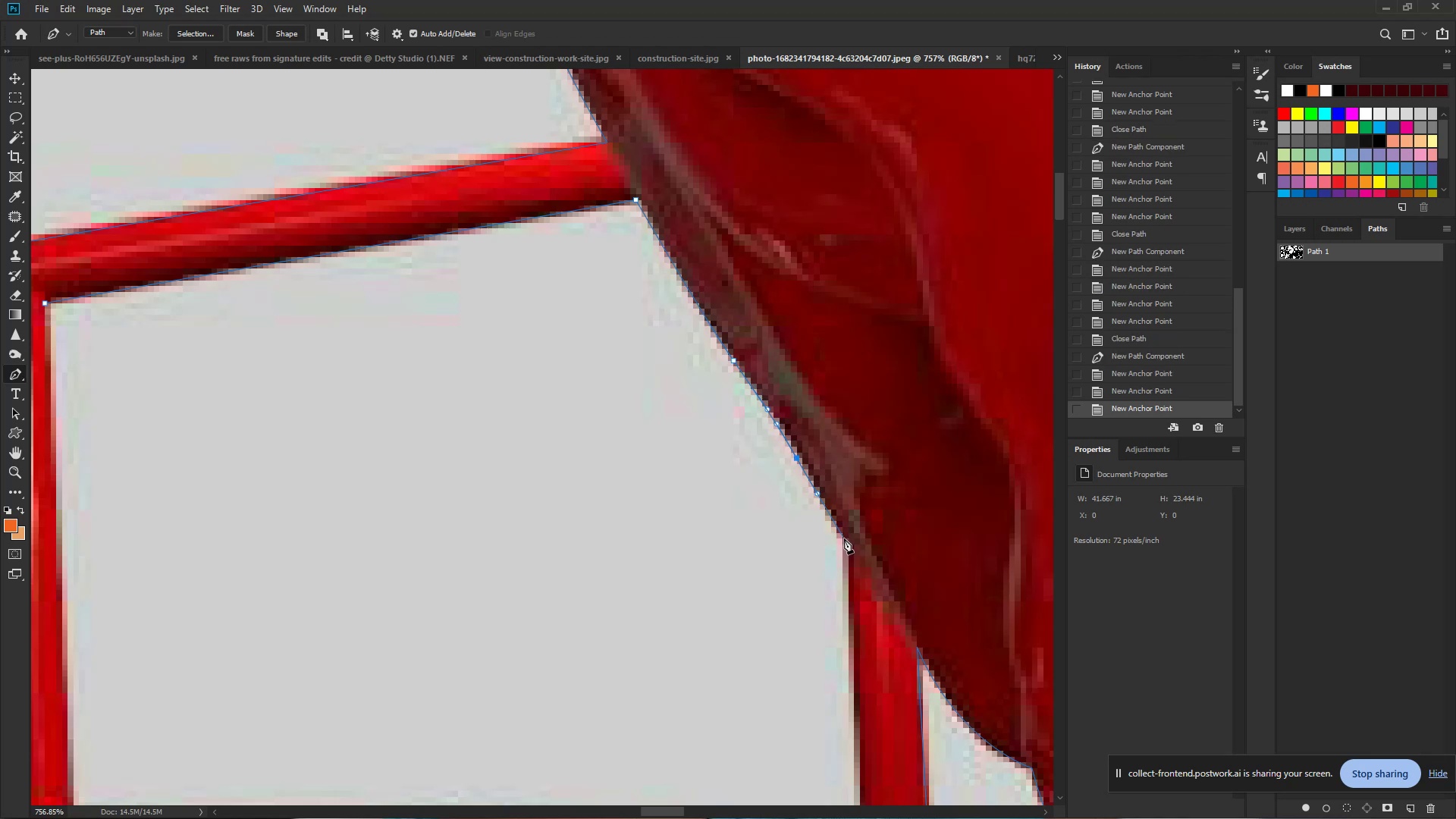 
left_click([845, 538])
 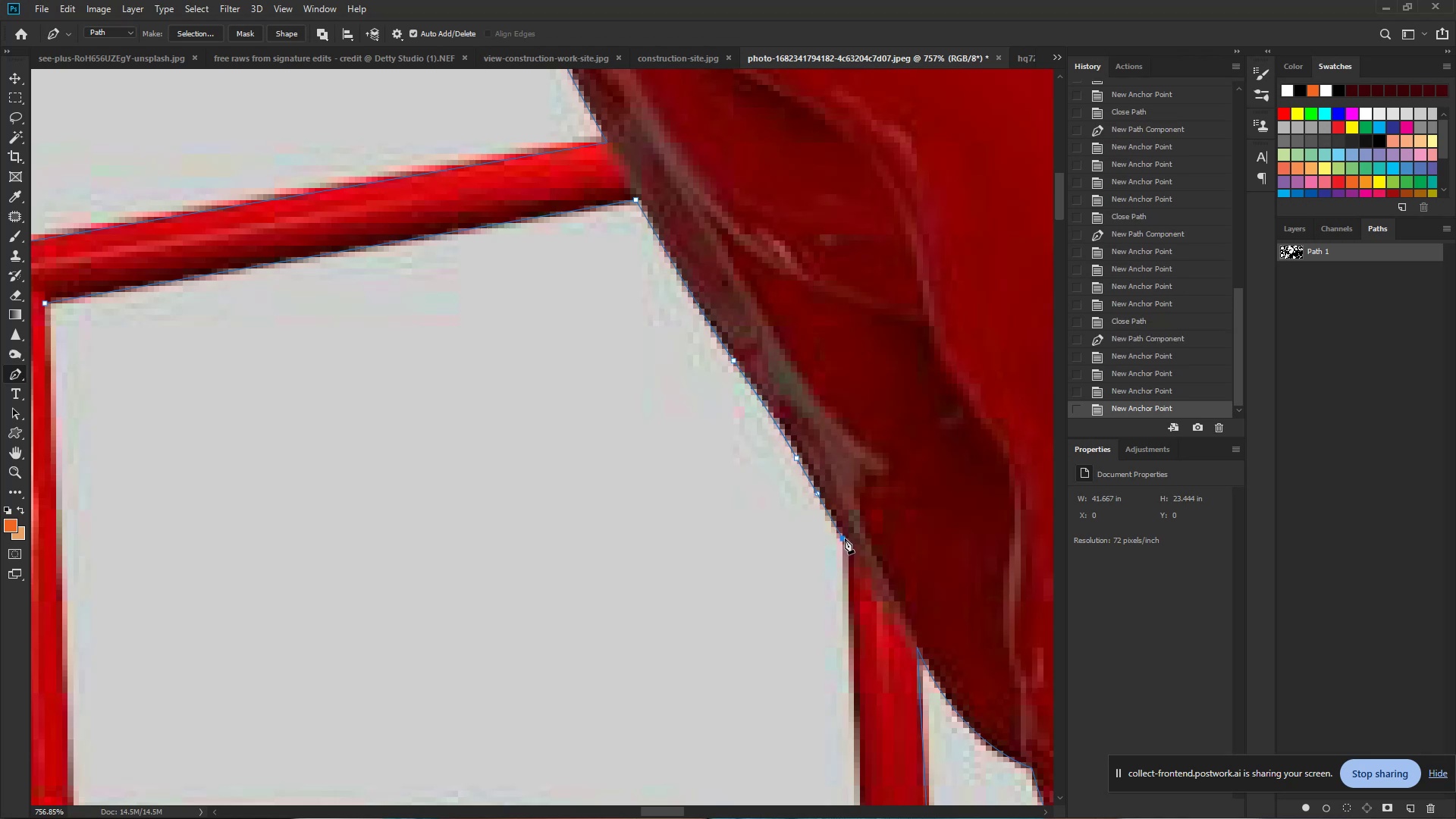 
hold_key(key=Space, duration=0.75)
 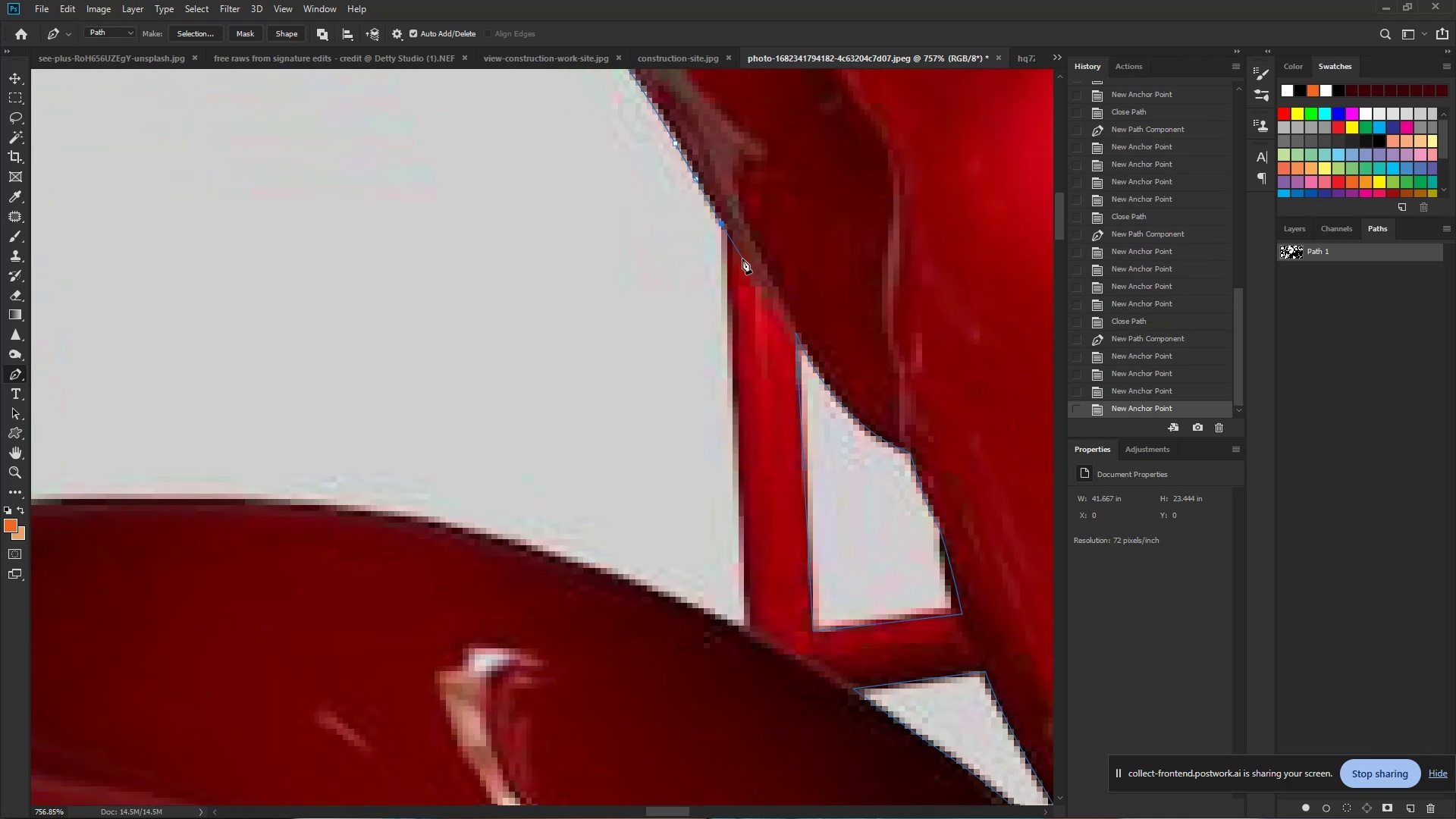 
left_click_drag(start_coordinate=[844, 538], to_coordinate=[744, 259])
 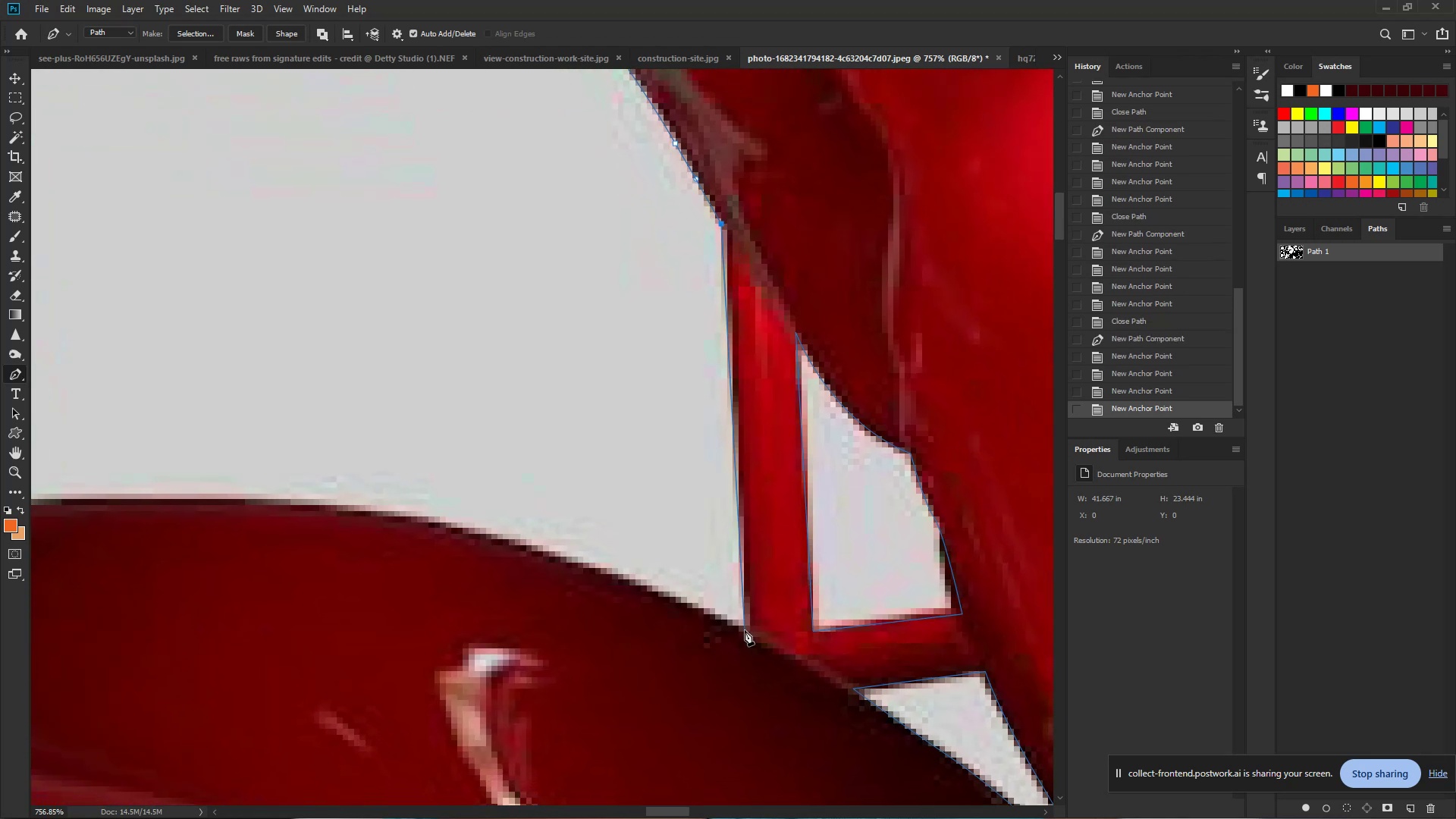 
left_click([746, 631])
 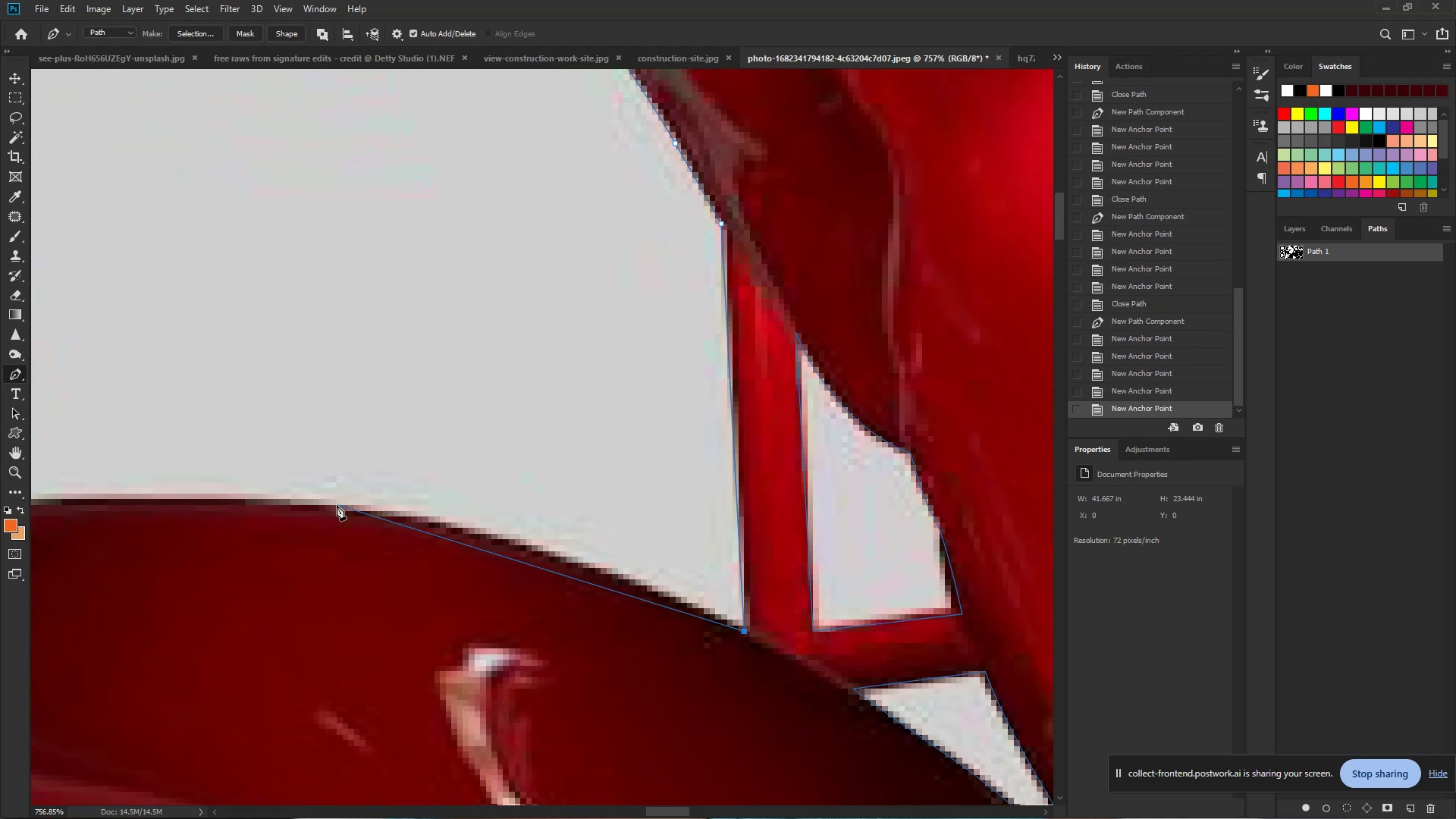 
left_click_drag(start_coordinate=[343, 507], to_coordinate=[147, 479])
 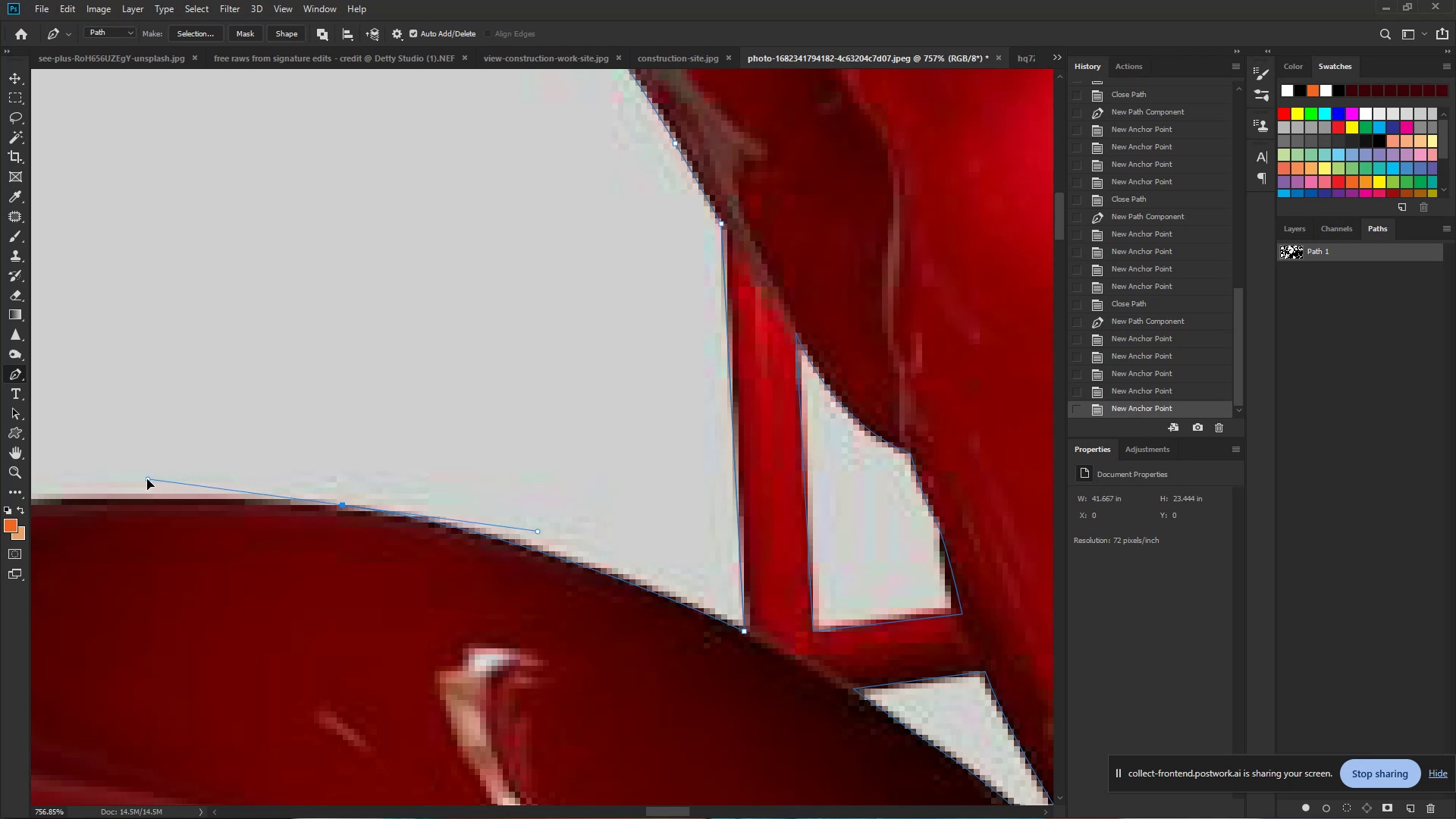 
hold_key(key=Space, duration=0.89)
 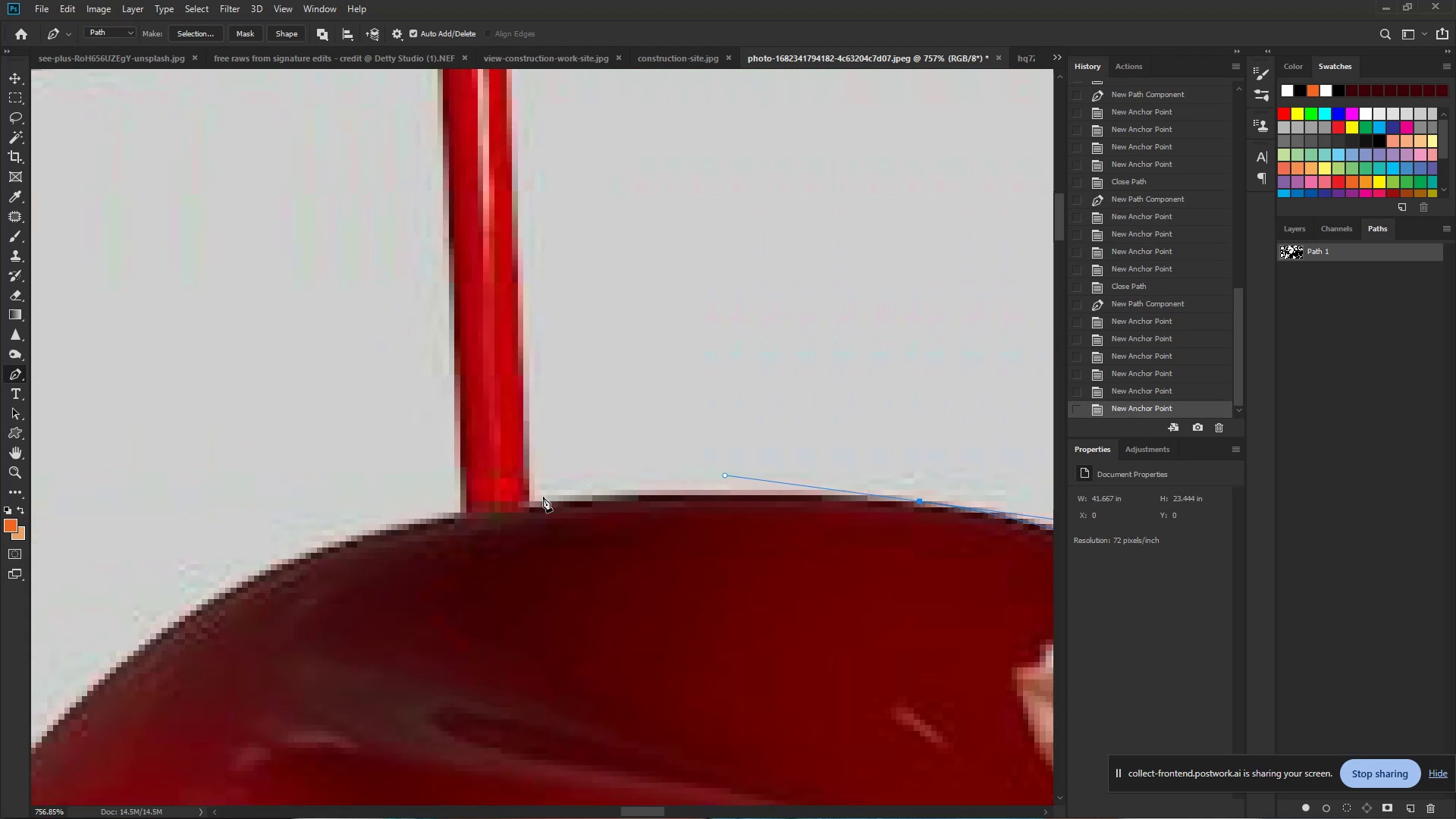 
left_click_drag(start_coordinate=[149, 479], to_coordinate=[726, 475])
 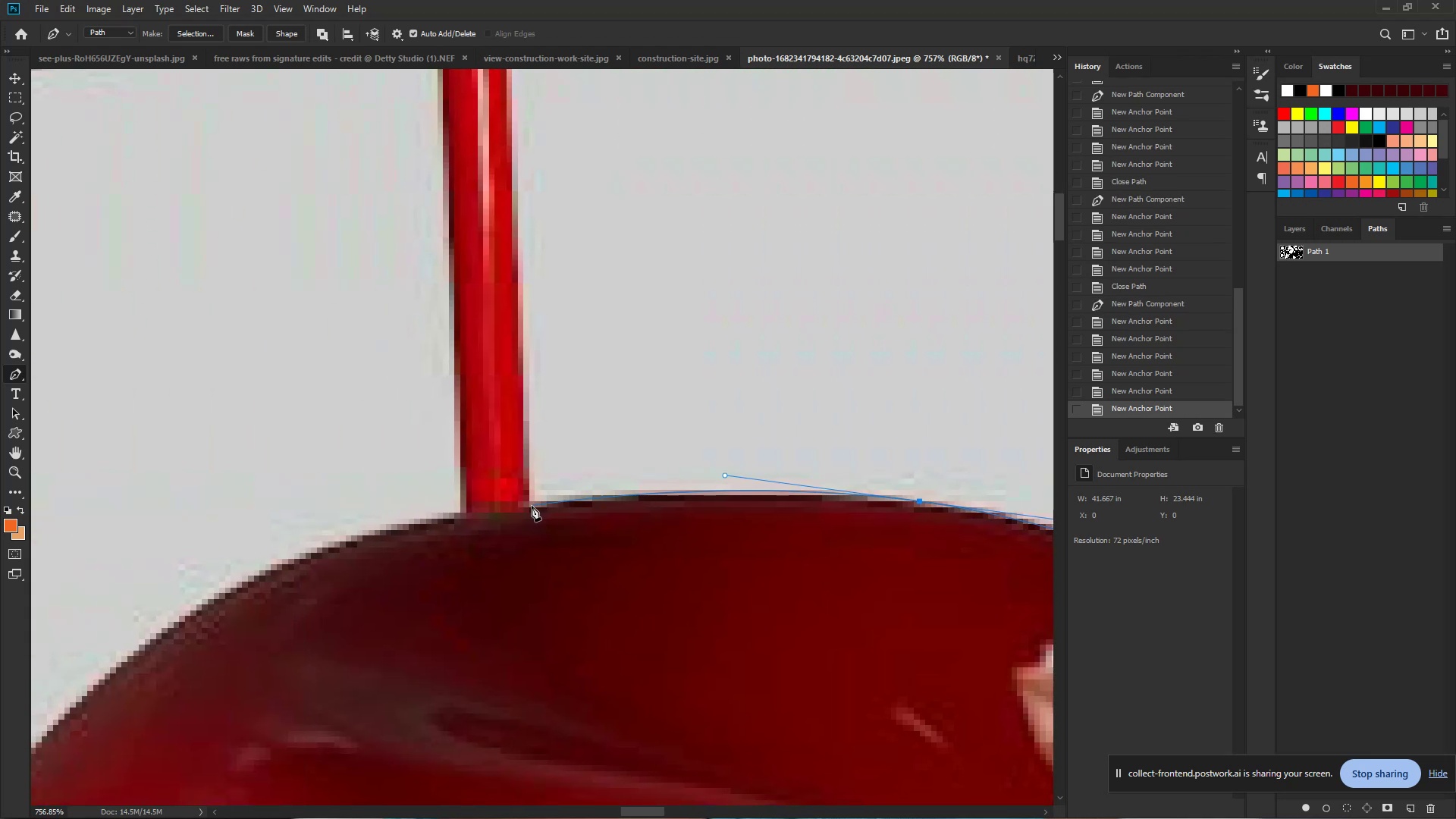 
left_click([528, 507])
 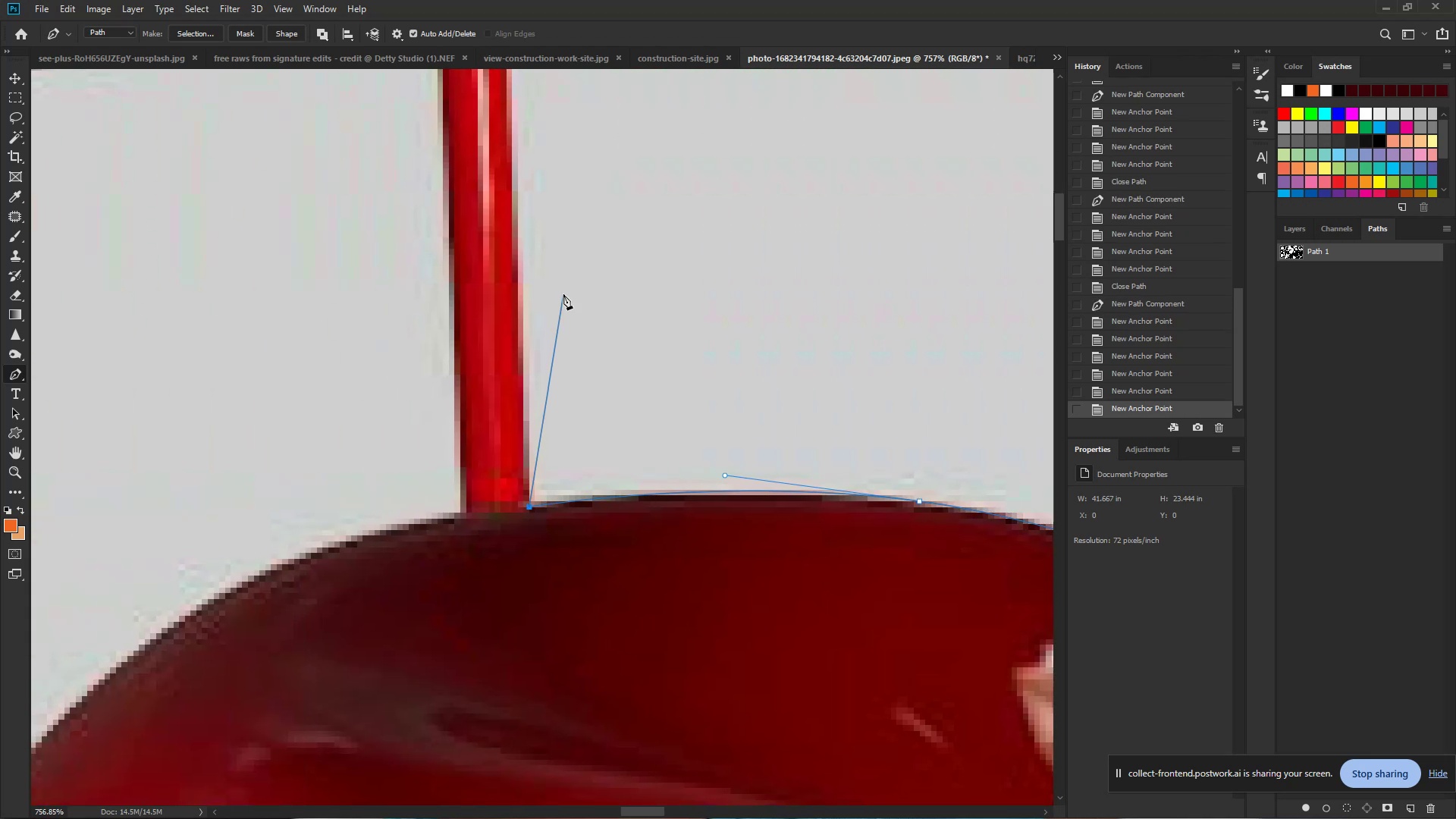 
hold_key(key=Space, duration=0.37)
 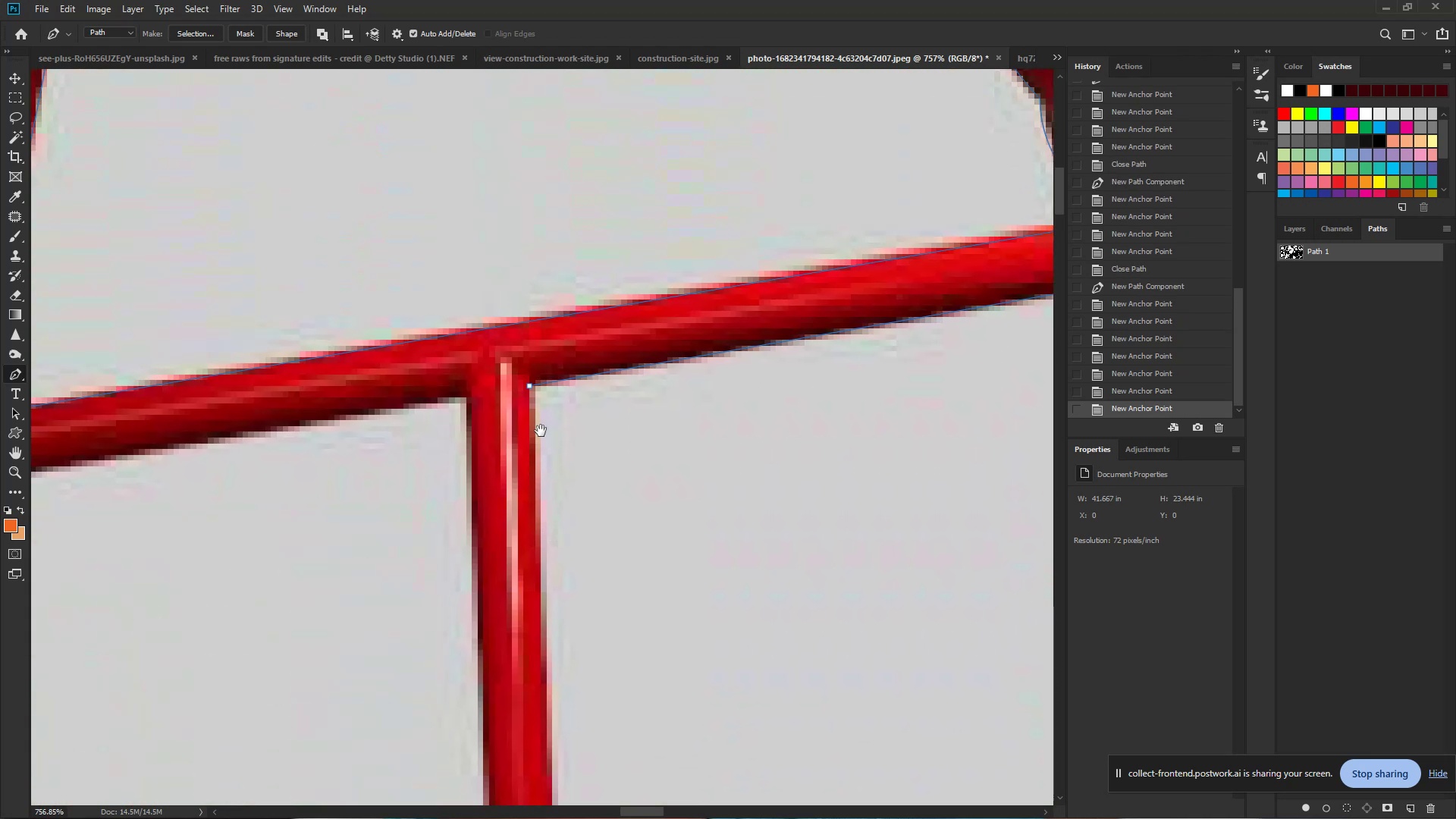 
left_click_drag(start_coordinate=[537, 278], to_coordinate=[552, 488])
 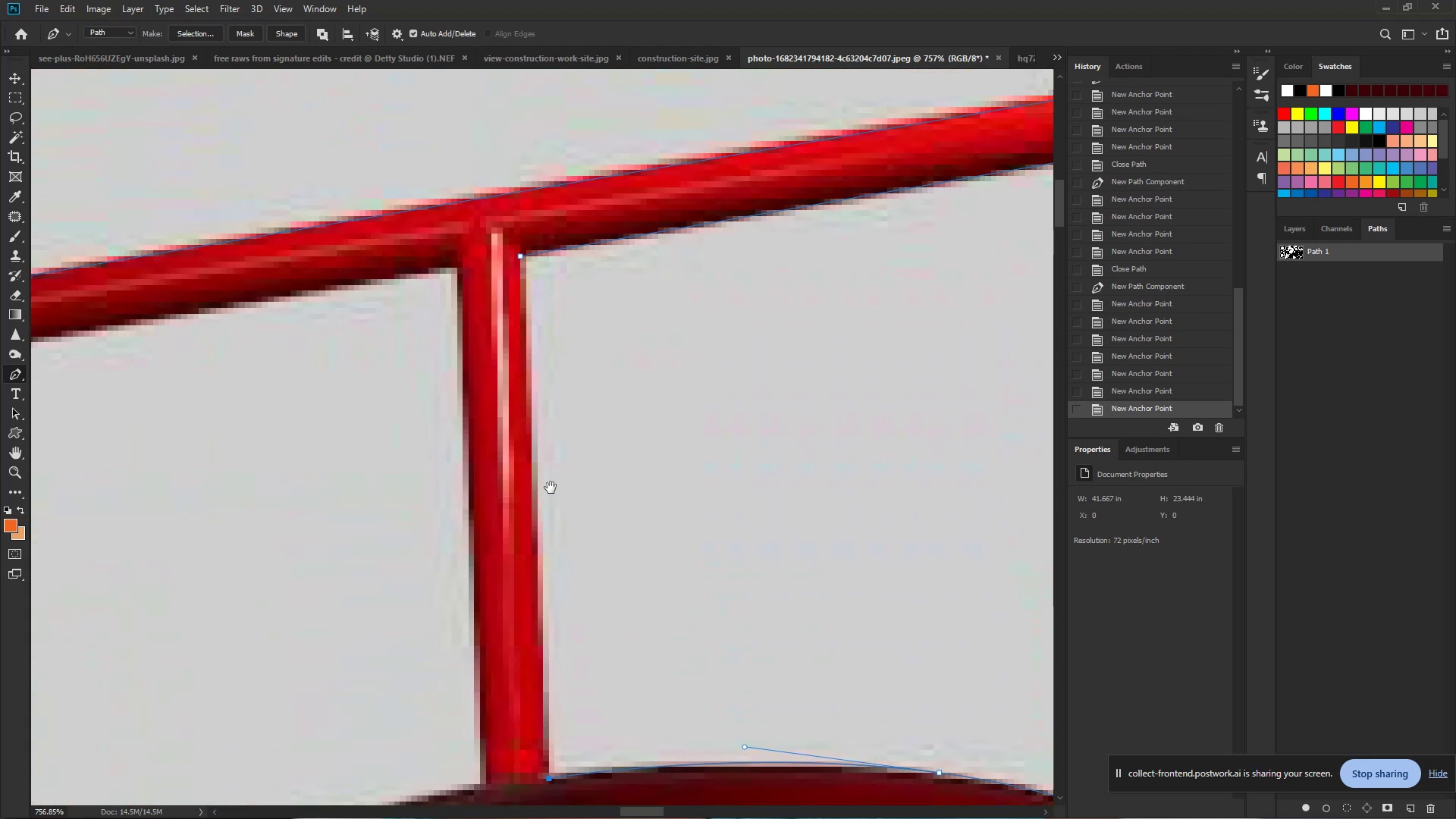 
hold_key(key=Space, duration=0.33)
 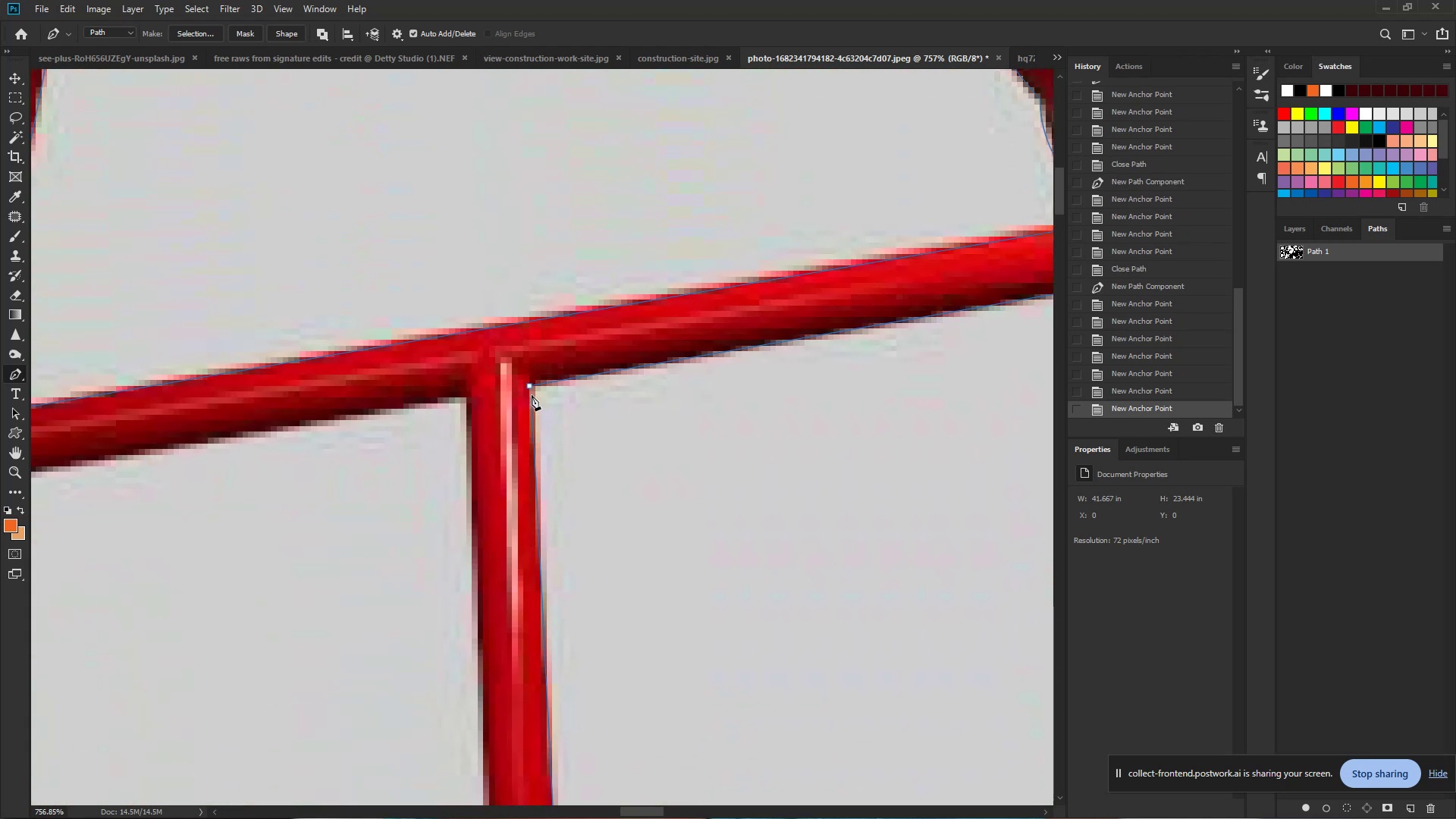 
double_click([541, 431])
 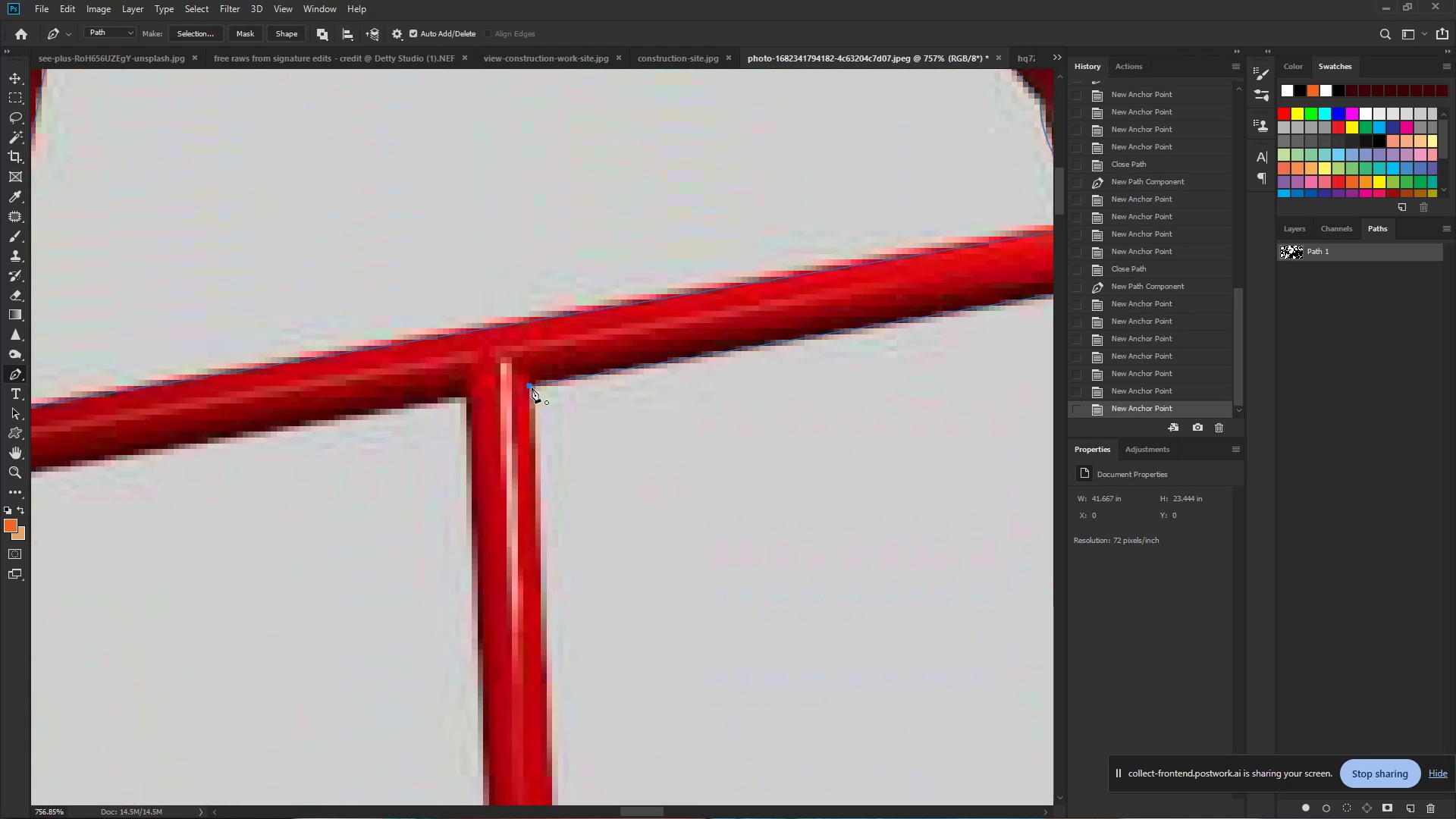 
left_click([532, 388])
 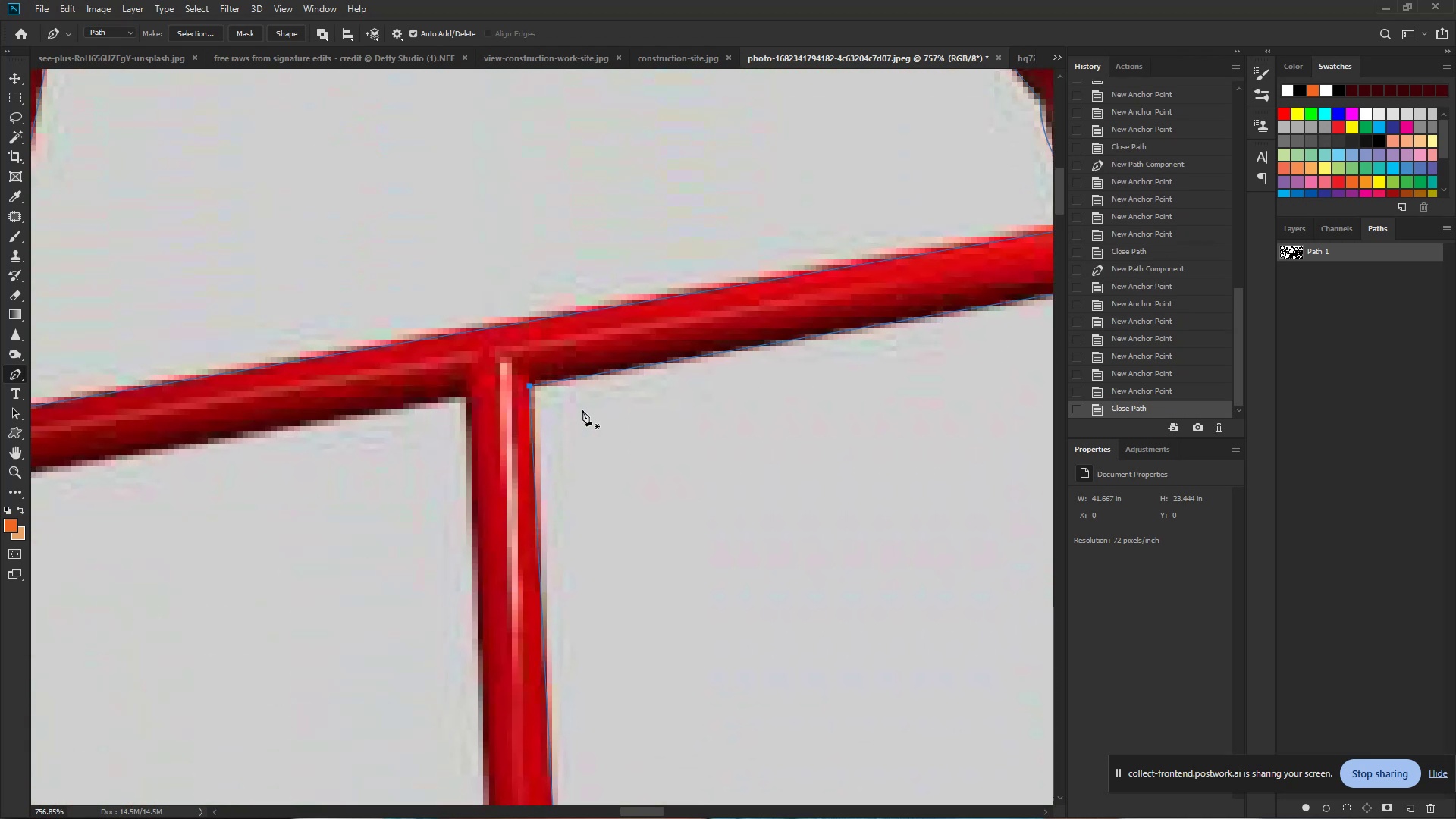 
hold_key(key=ControlLeft, duration=0.56)
 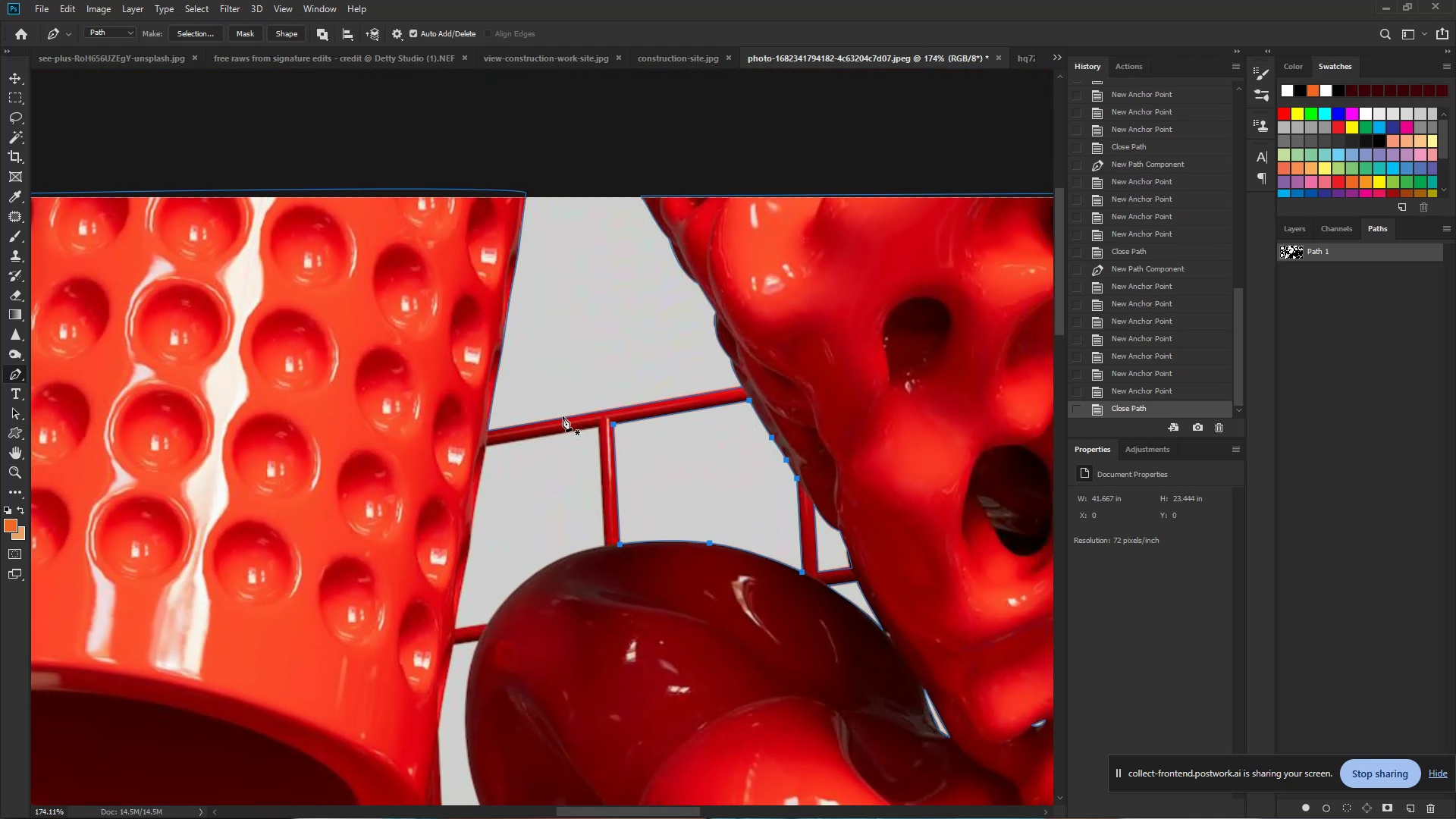 
hold_key(key=Space, duration=0.46)
 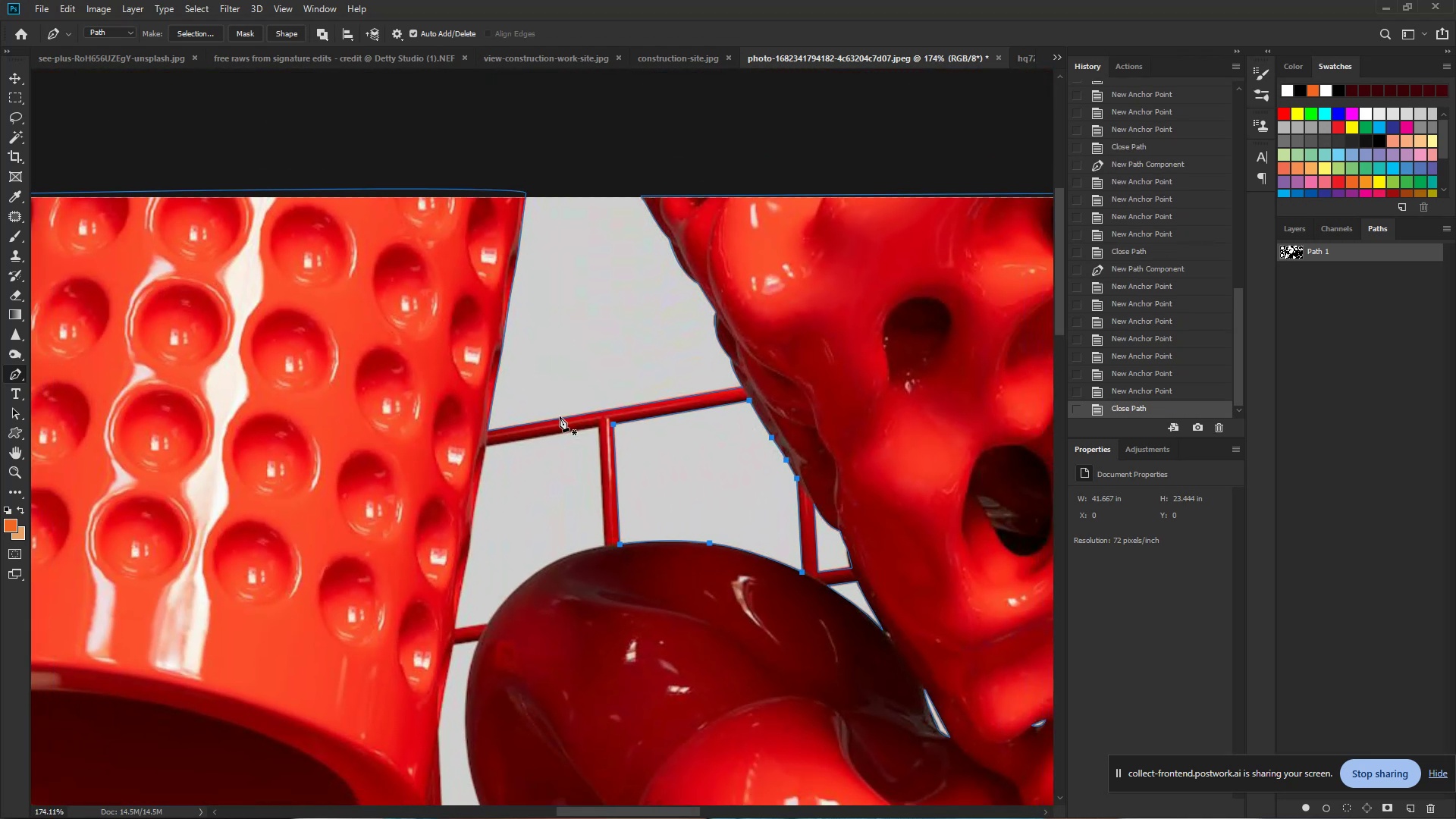 
left_click_drag(start_coordinate=[639, 436], to_coordinate=[549, 418])
 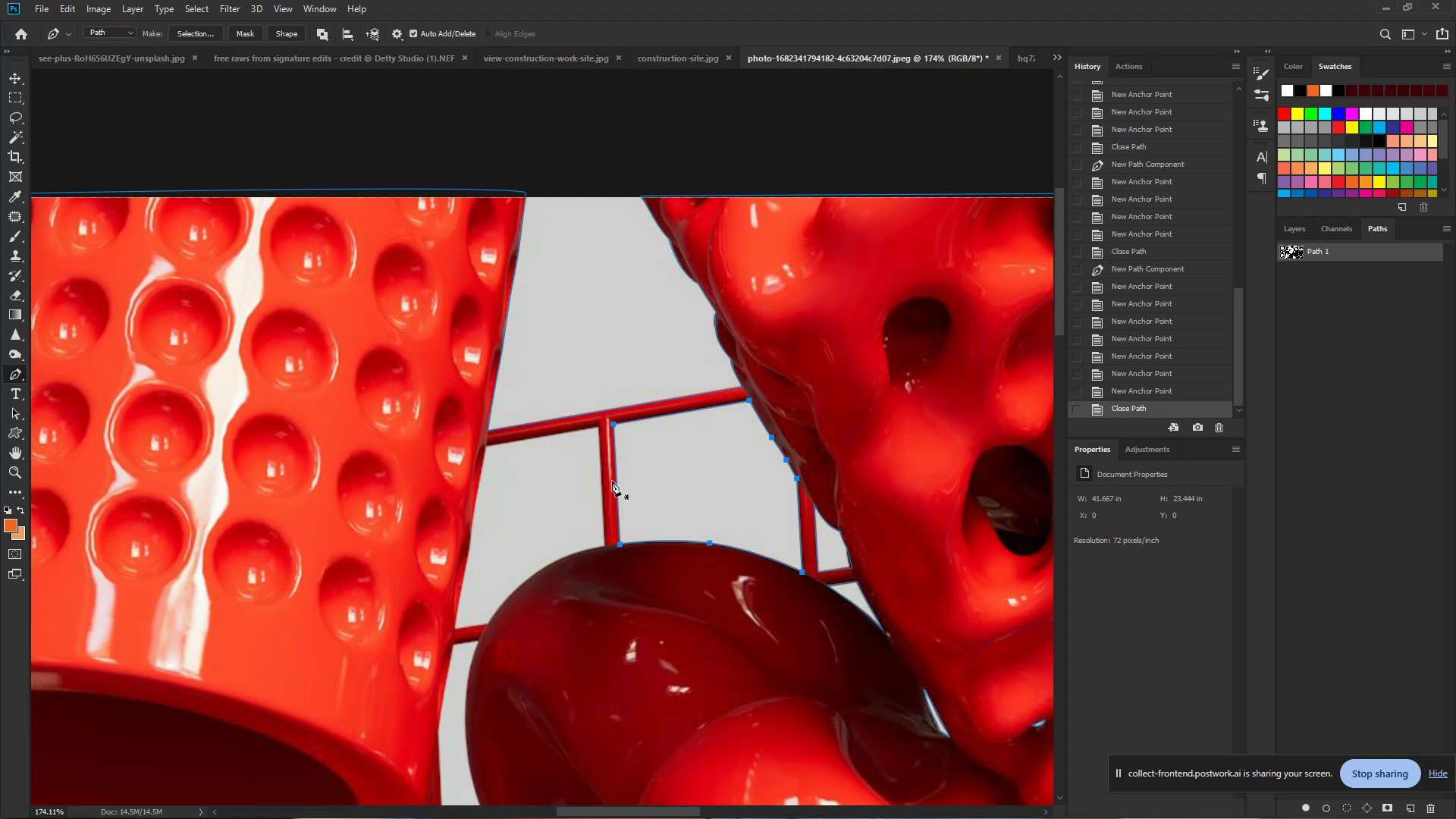 
wait(7.33)
 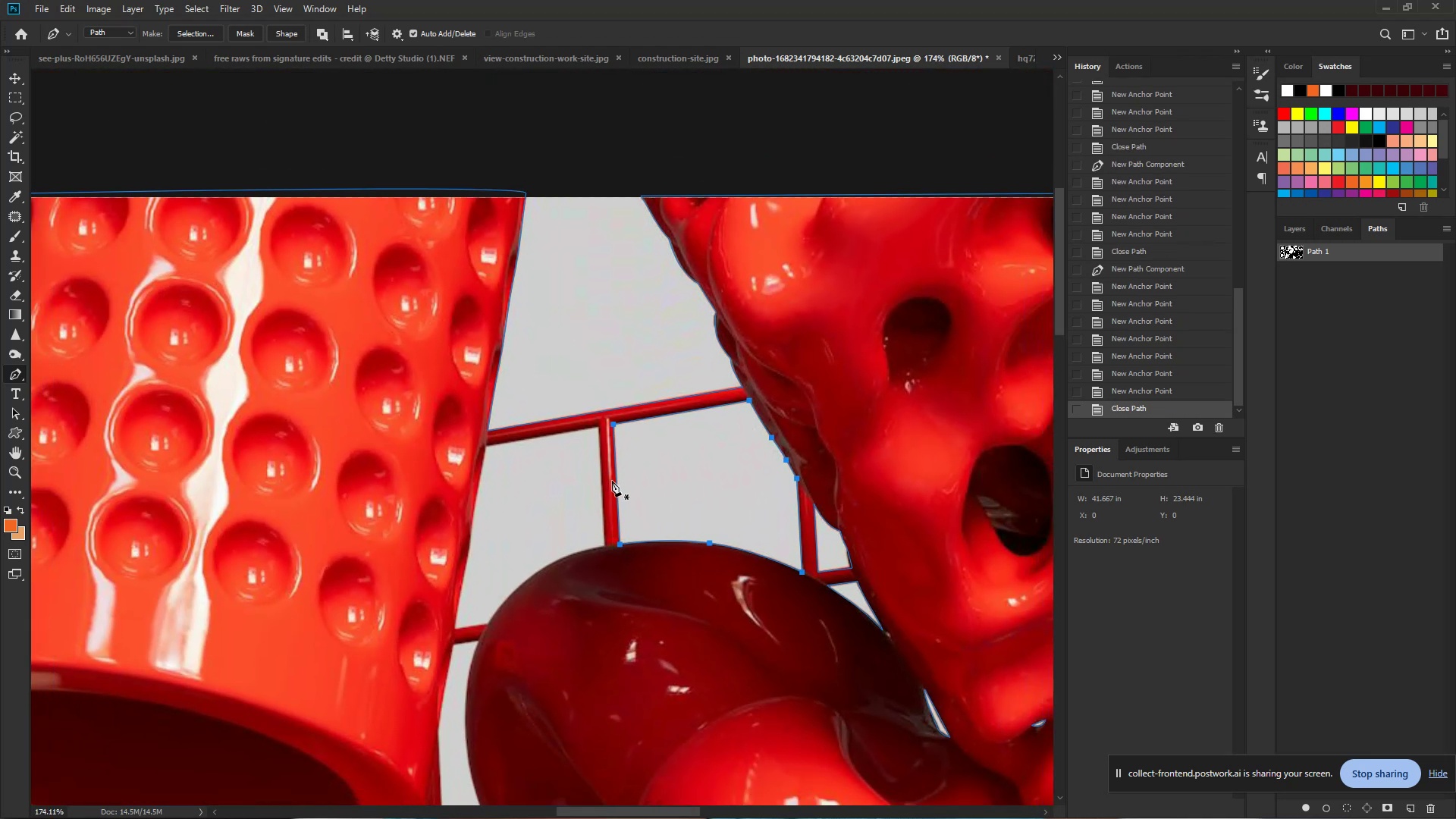 
hold_key(key=ControlLeft, duration=0.69)
 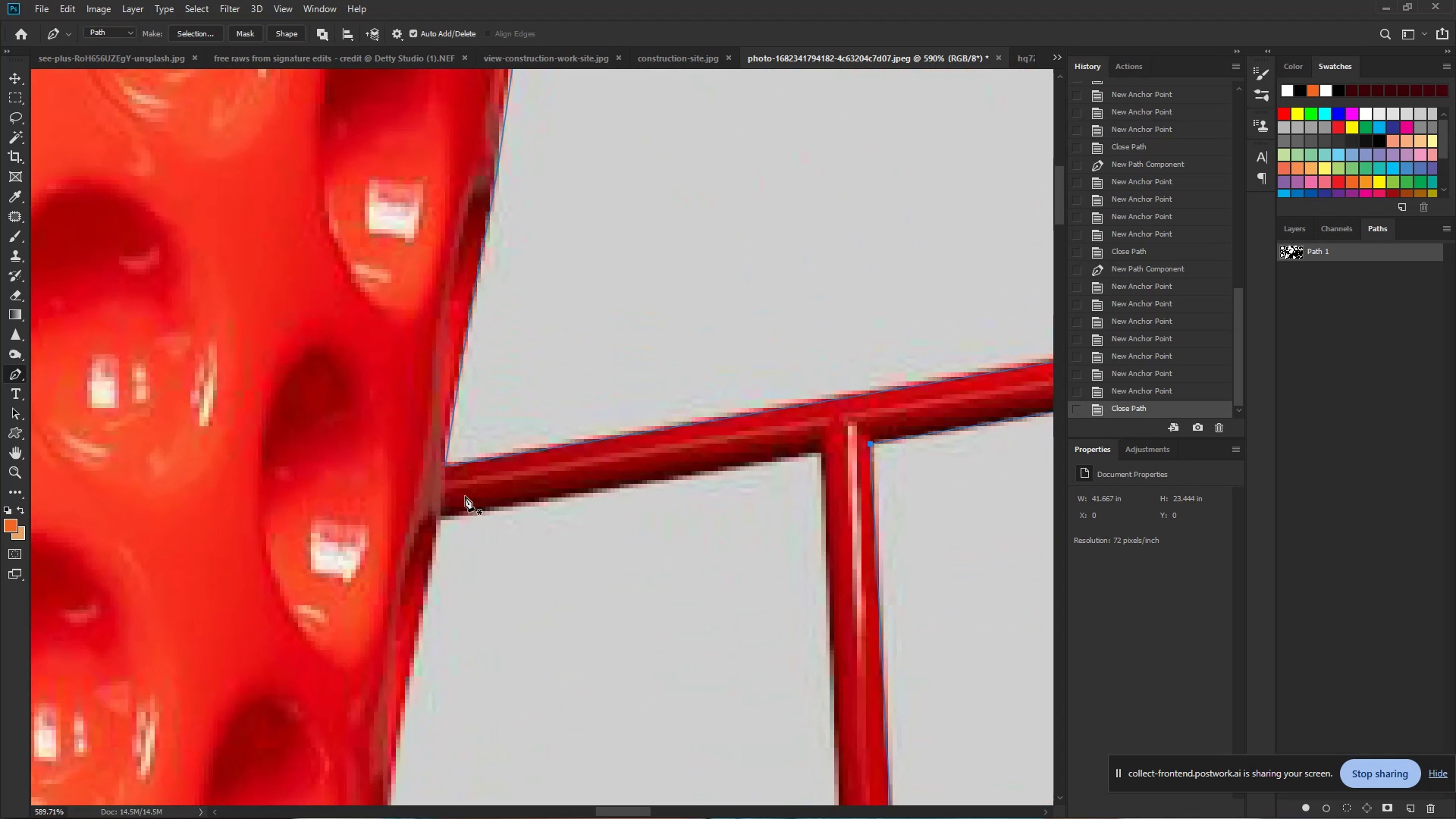 
hold_key(key=Space, duration=0.56)
 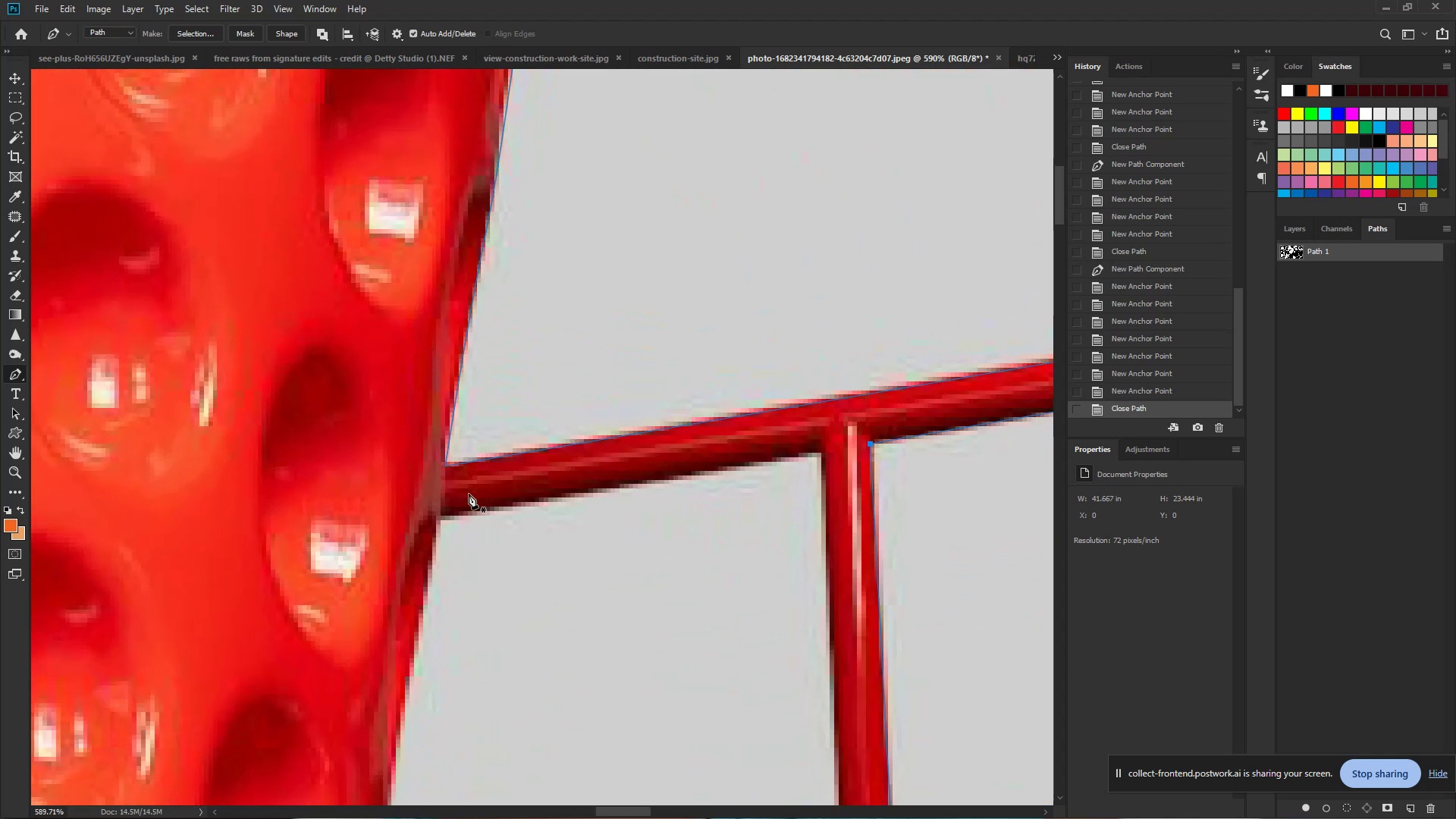 
left_click_drag(start_coordinate=[506, 416], to_coordinate=[583, 419])
 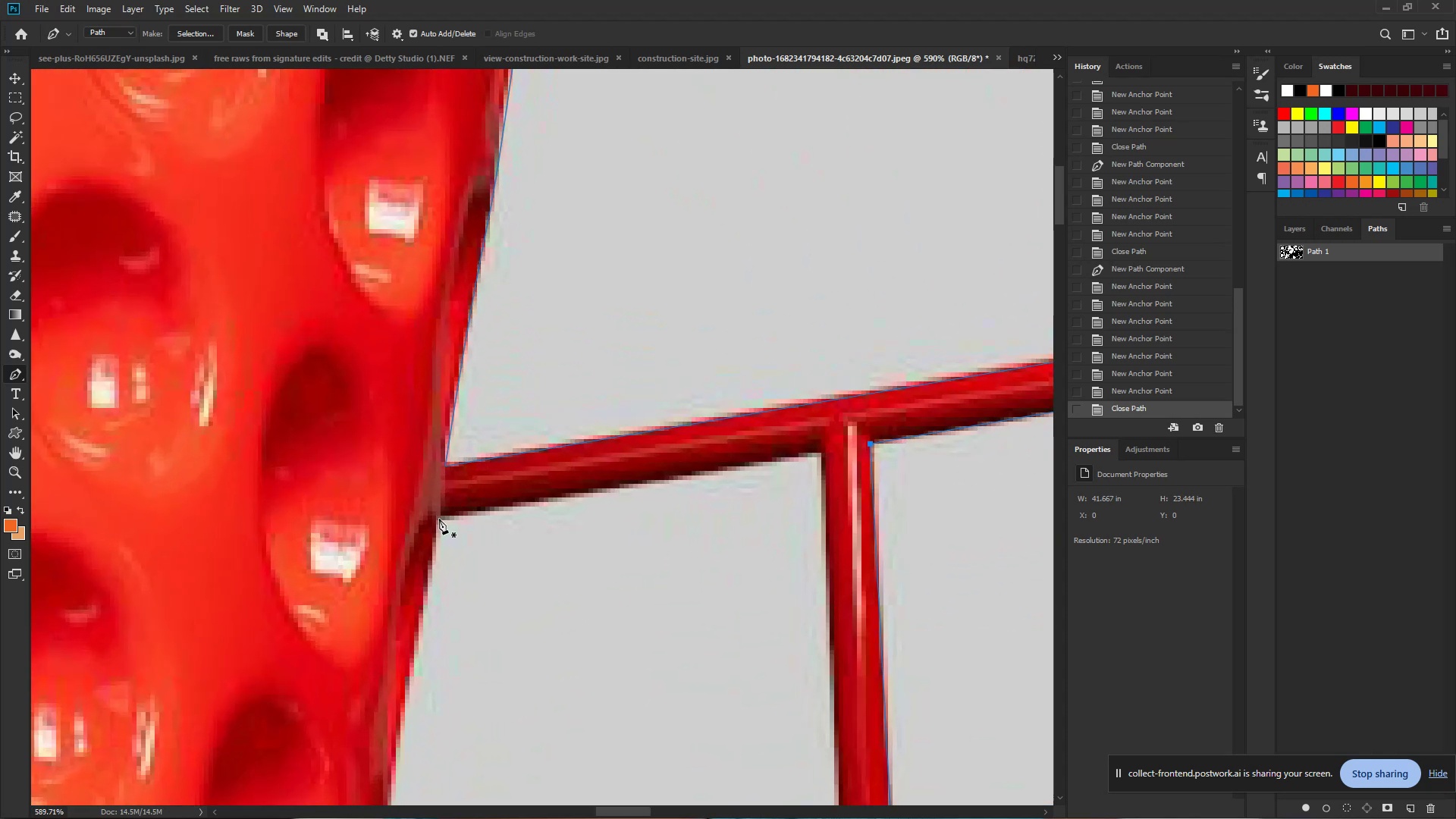 
left_click([439, 516])
 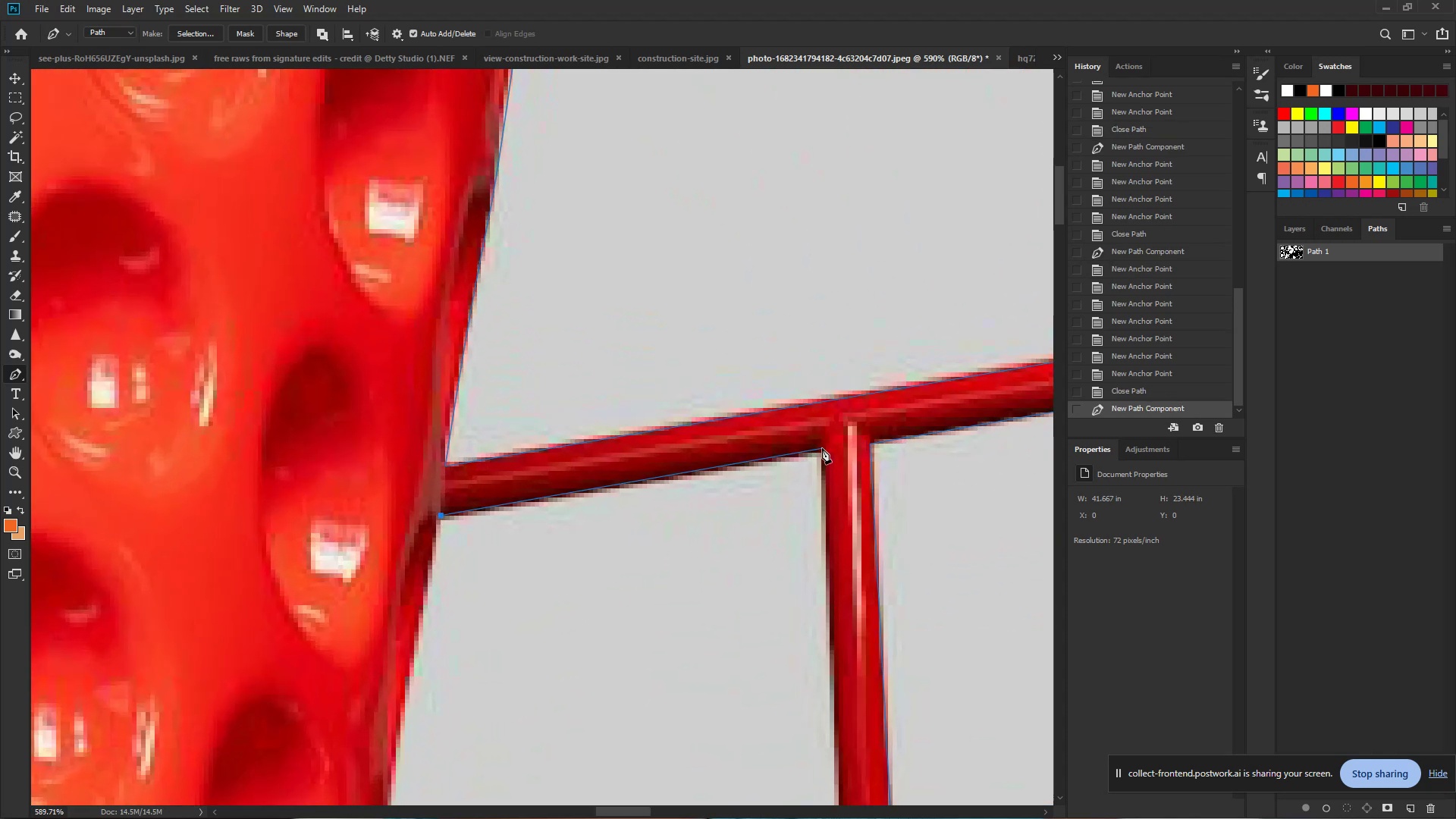 
left_click([820, 451])
 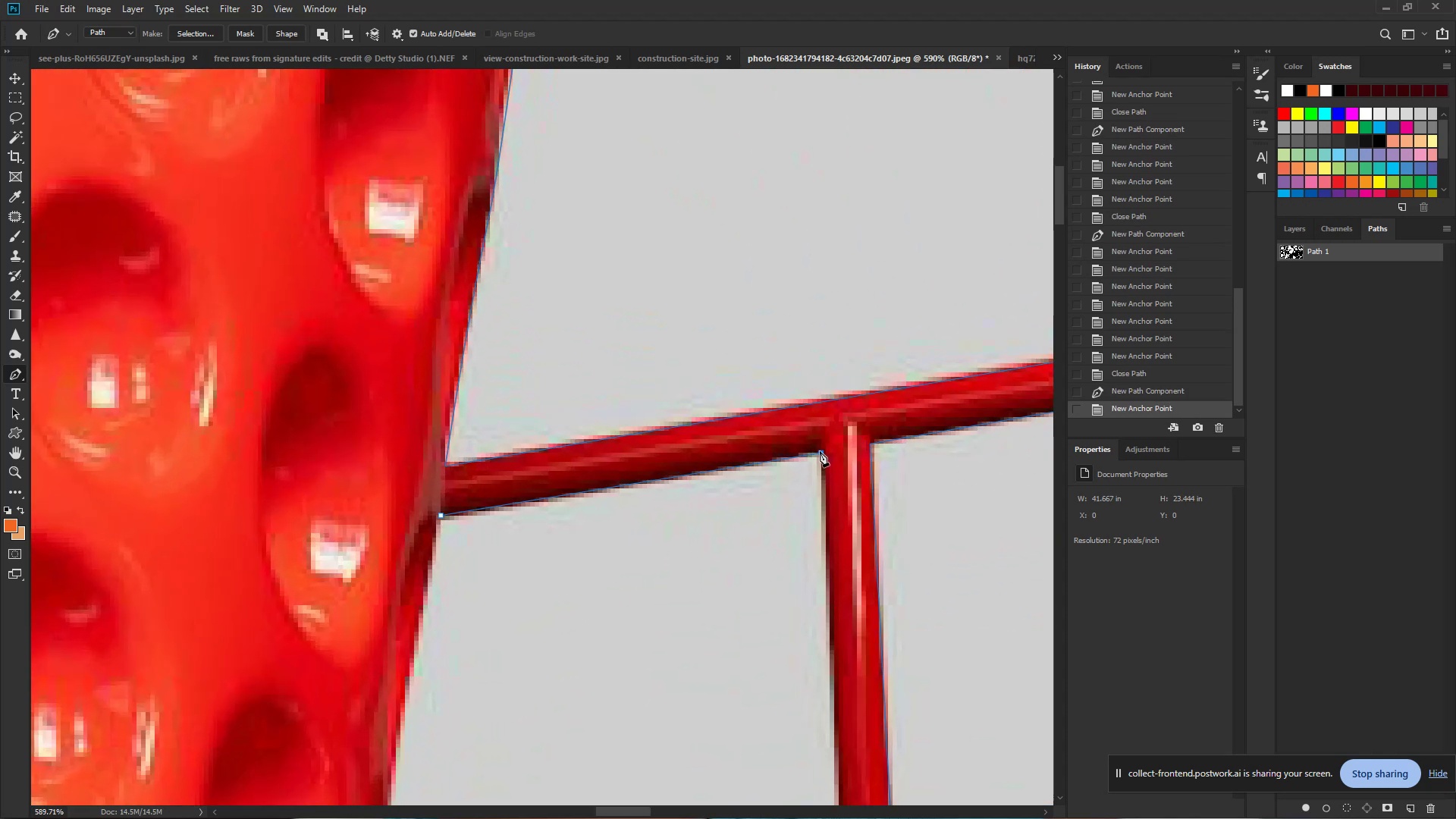 
hold_key(key=Space, duration=0.66)
 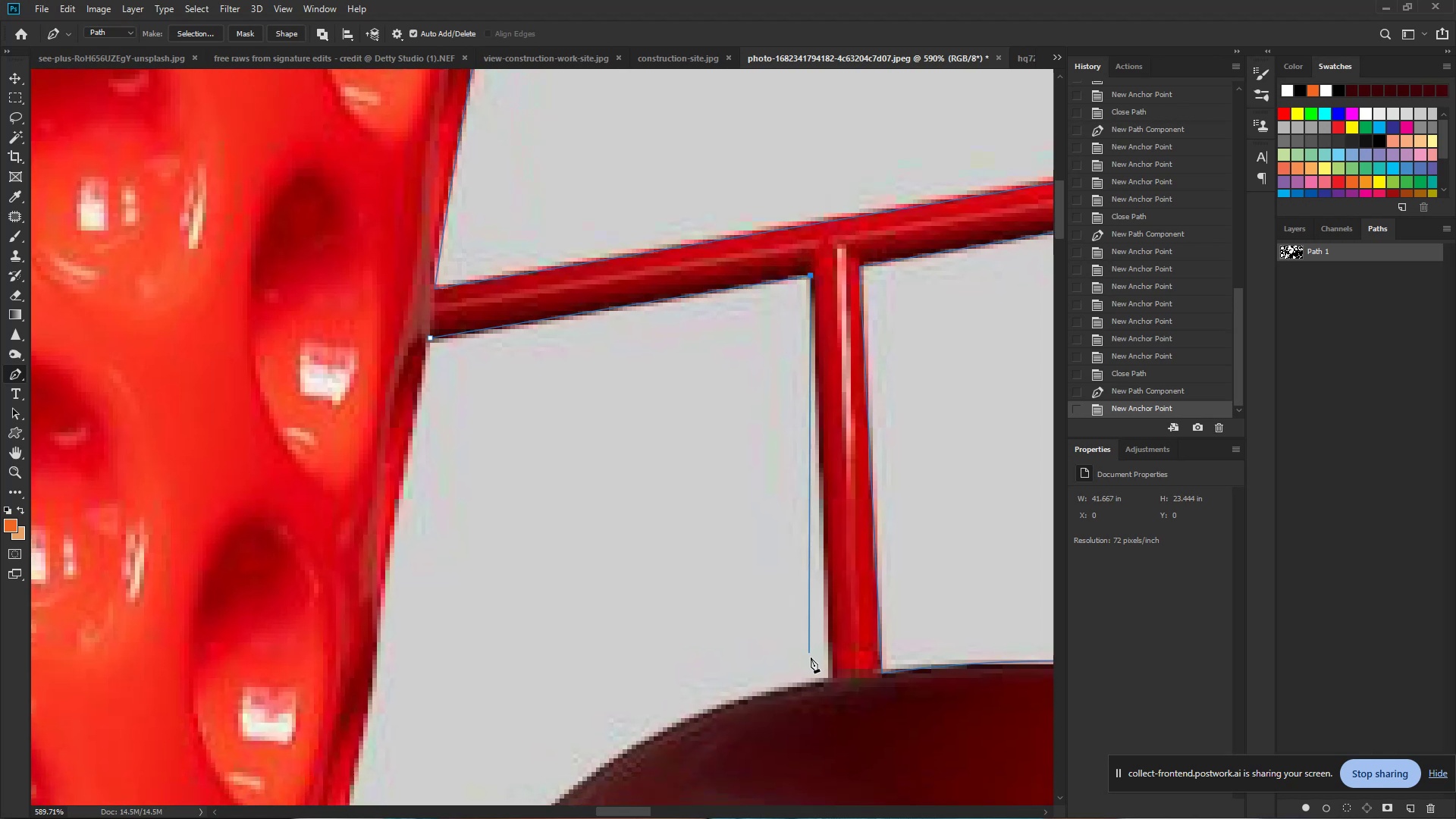 
left_click_drag(start_coordinate=[821, 453], to_coordinate=[810, 276])
 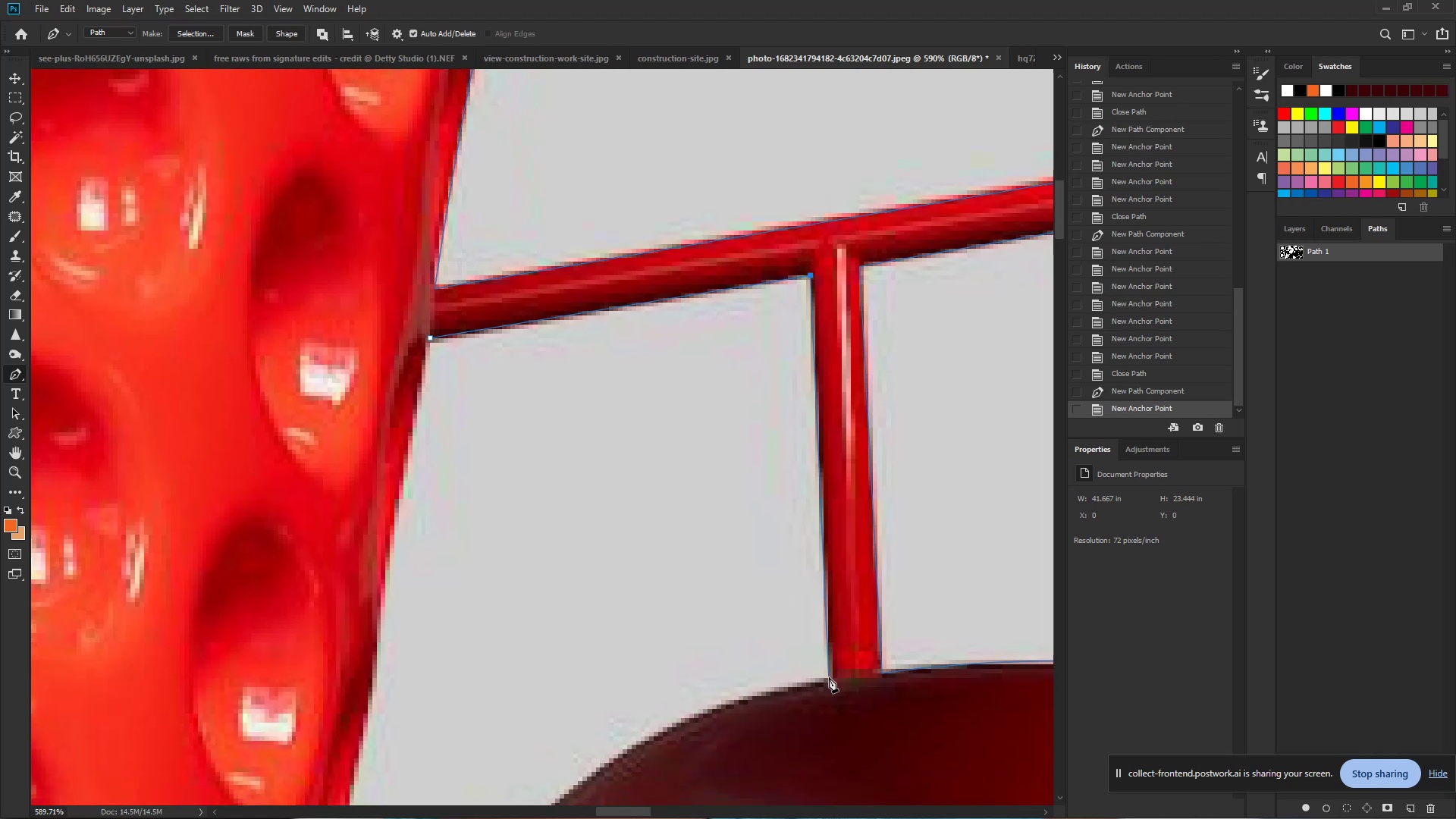 
left_click([829, 679])
 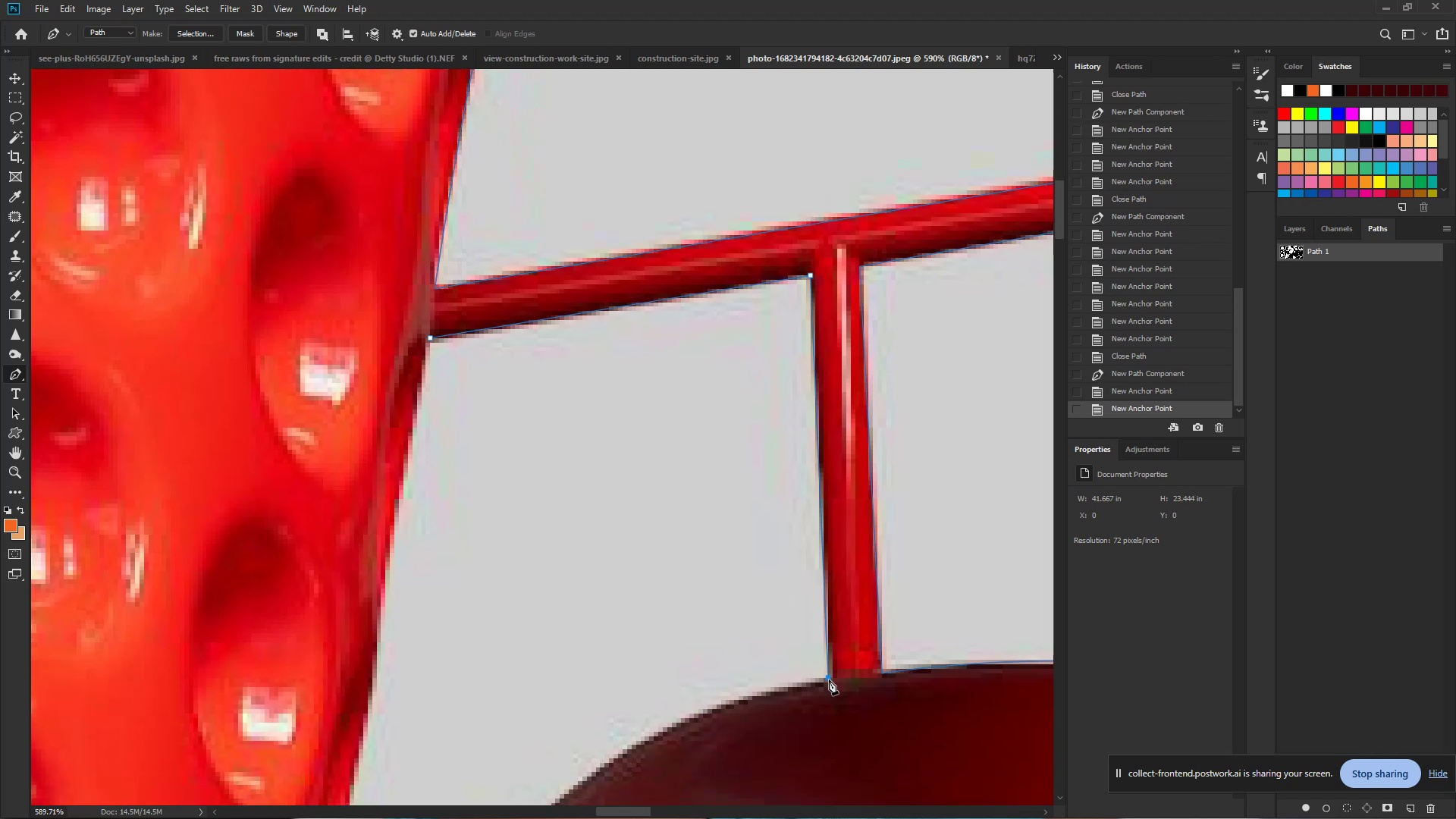 
hold_key(key=Space, duration=0.69)
 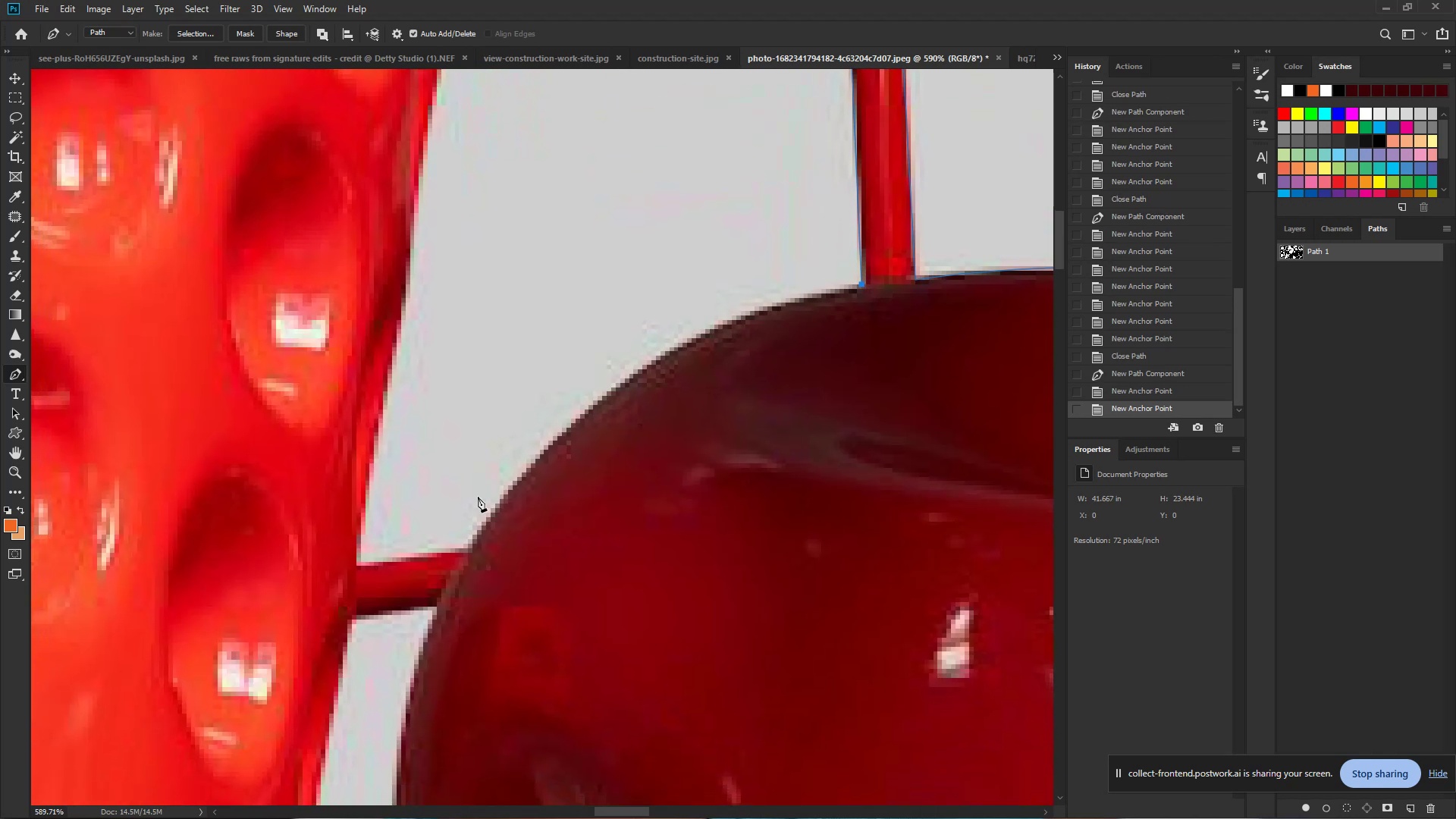 
left_click_drag(start_coordinate=[829, 680], to_coordinate=[861, 297])
 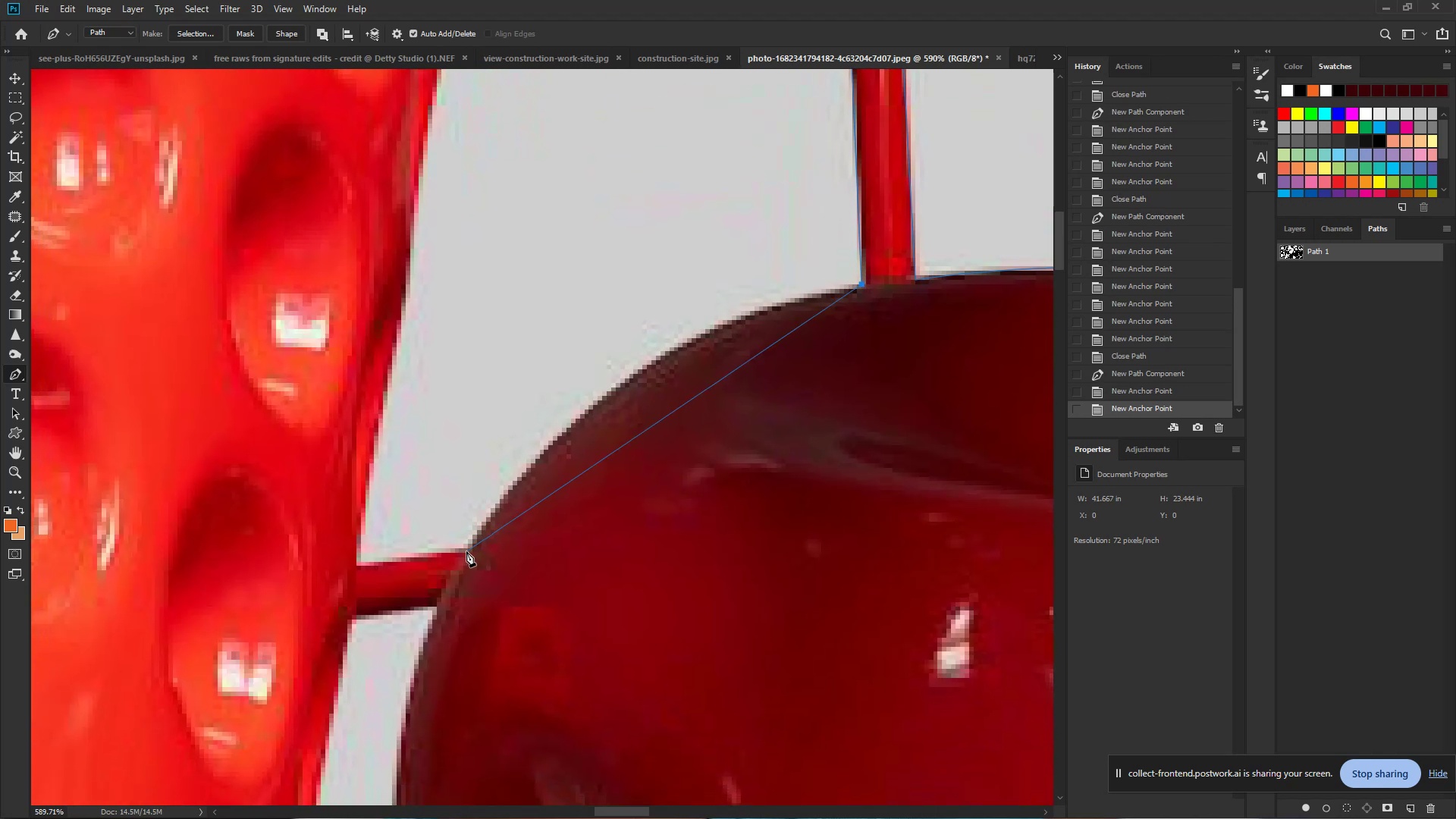 
left_click_drag(start_coordinate=[467, 550], to_coordinate=[321, 781])
 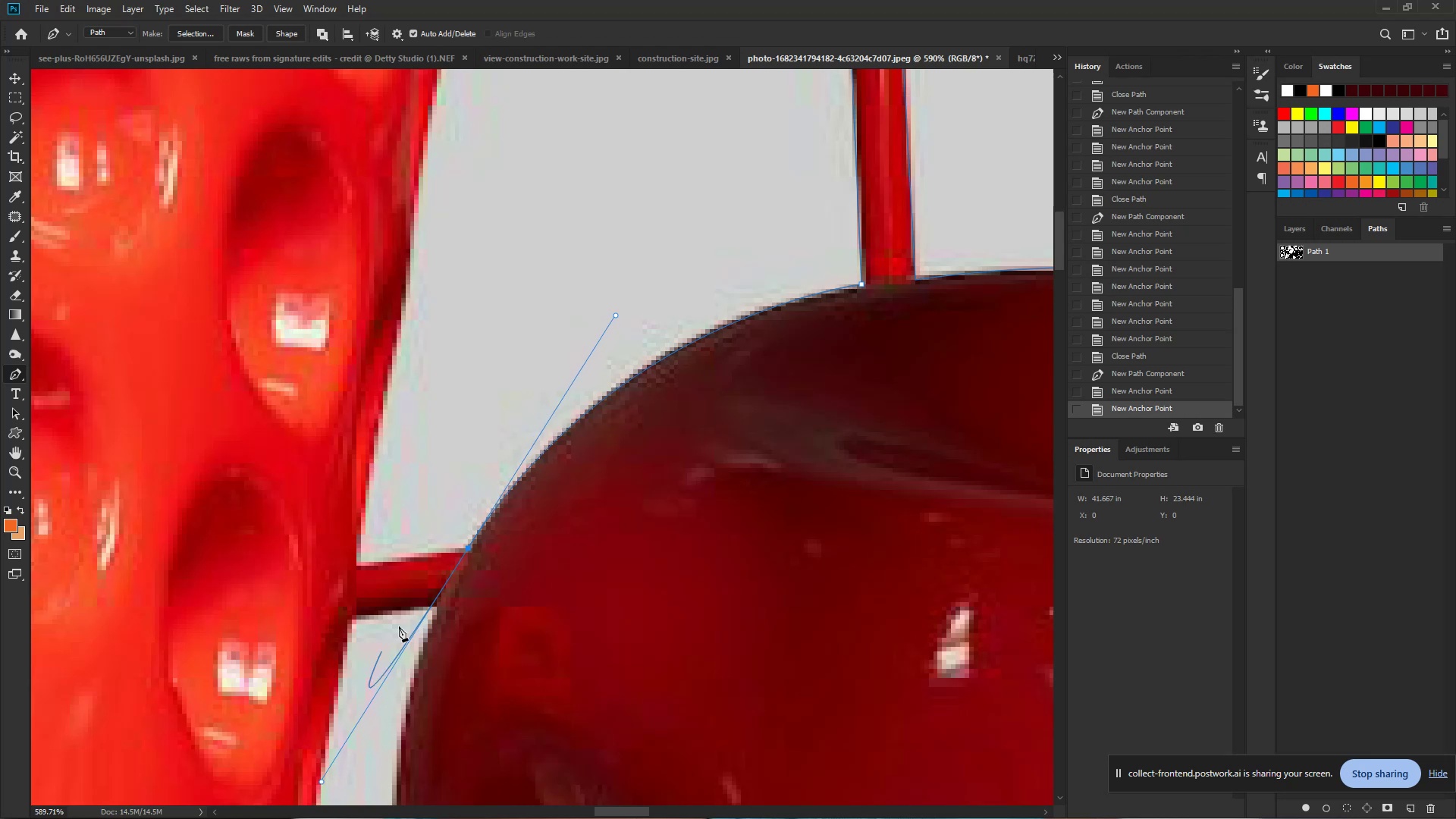 
hold_key(key=AltLeft, duration=1.53)
left_click([467, 547])
 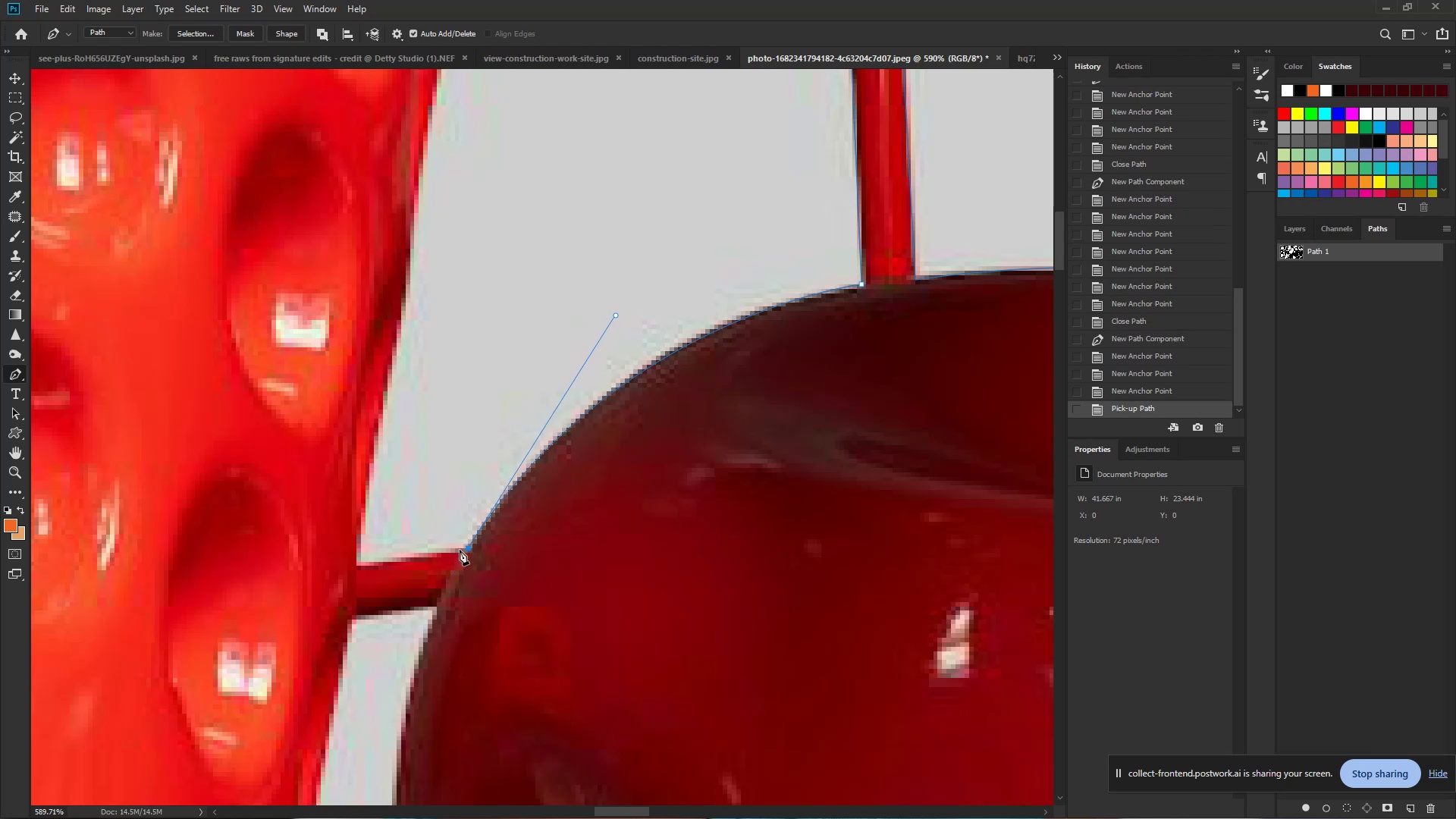 
key(Alt+AltLeft)
 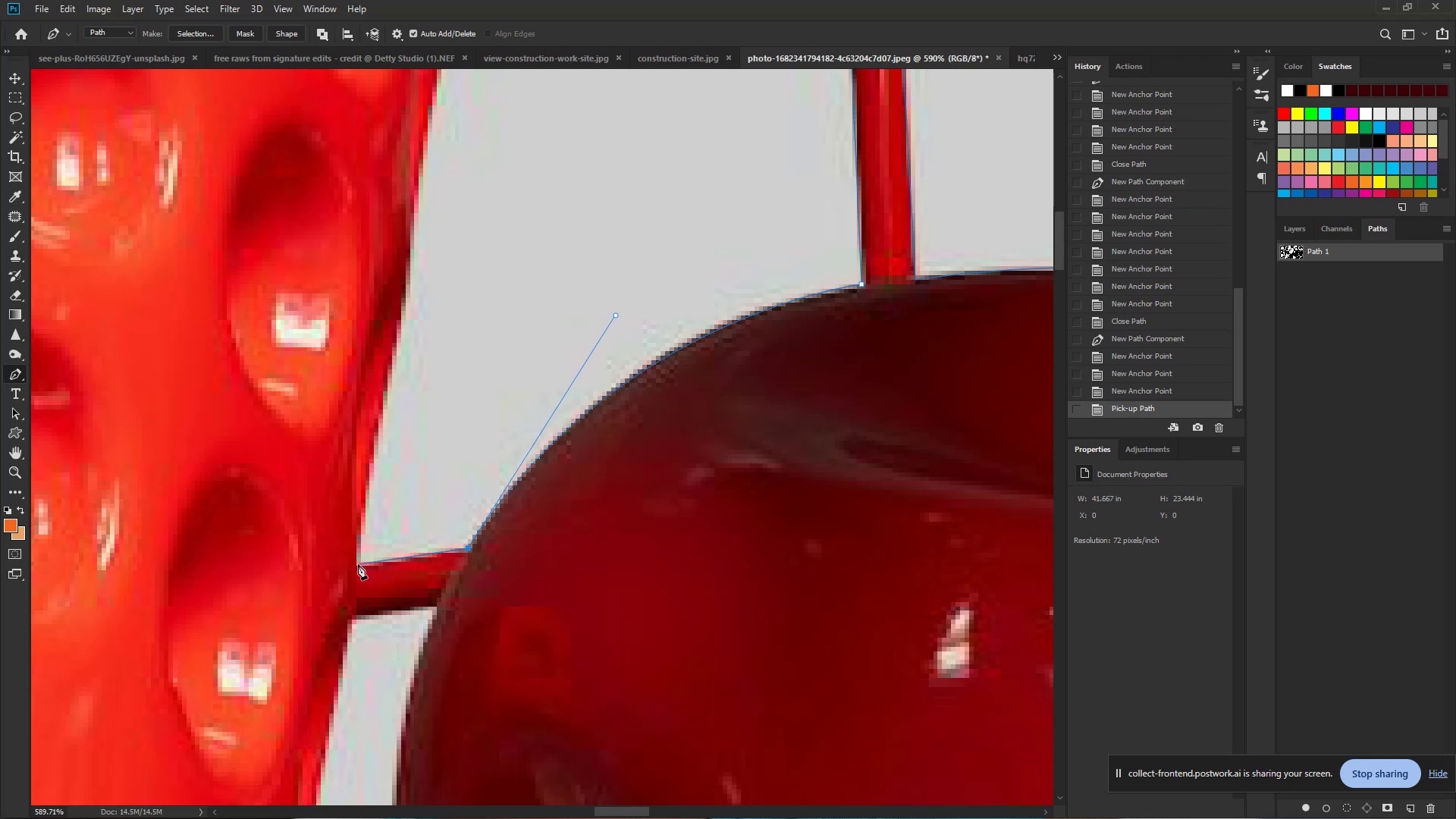 
left_click([357, 564])
 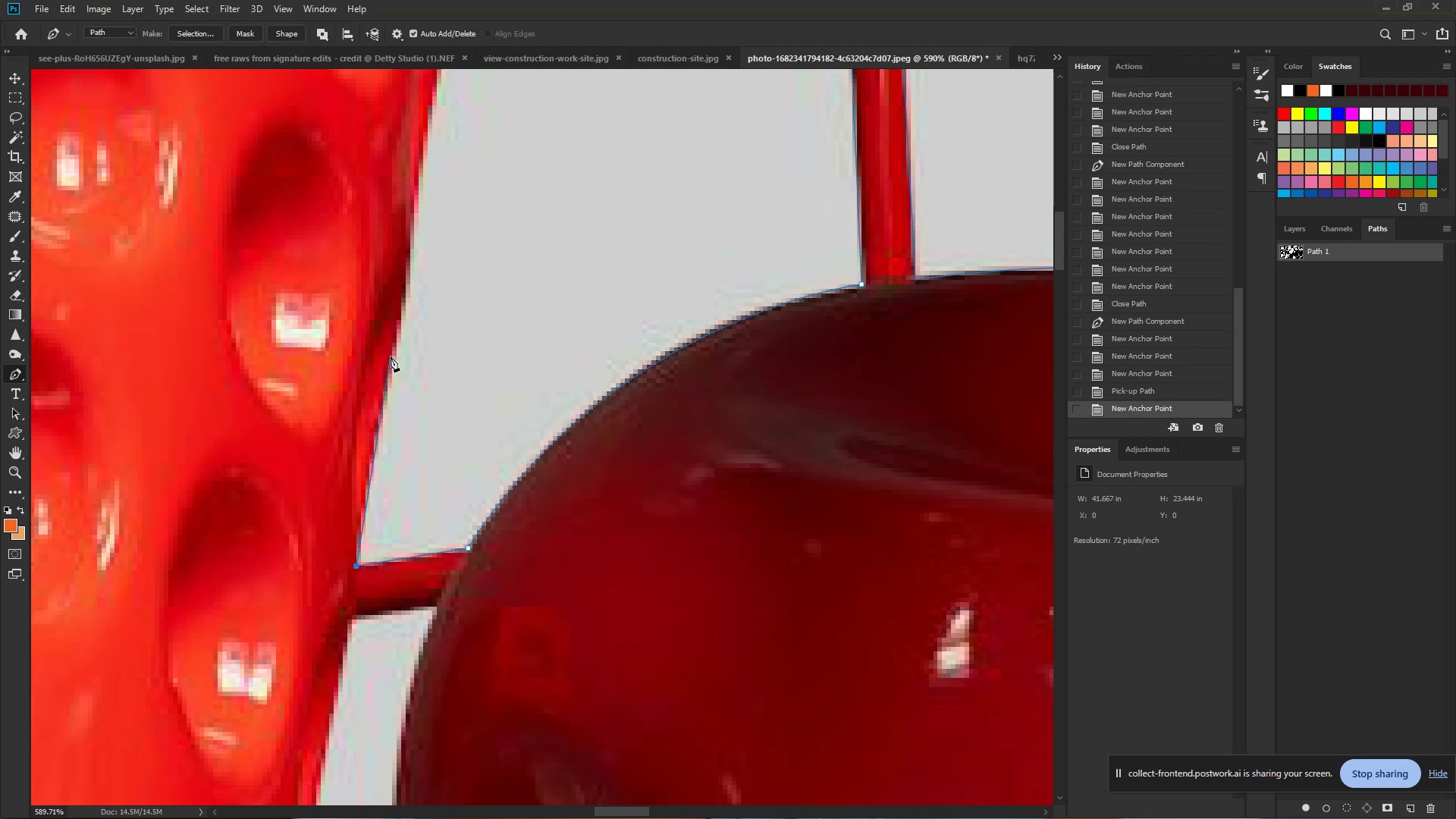 
left_click_drag(start_coordinate=[394, 350], to_coordinate=[410, 284])
 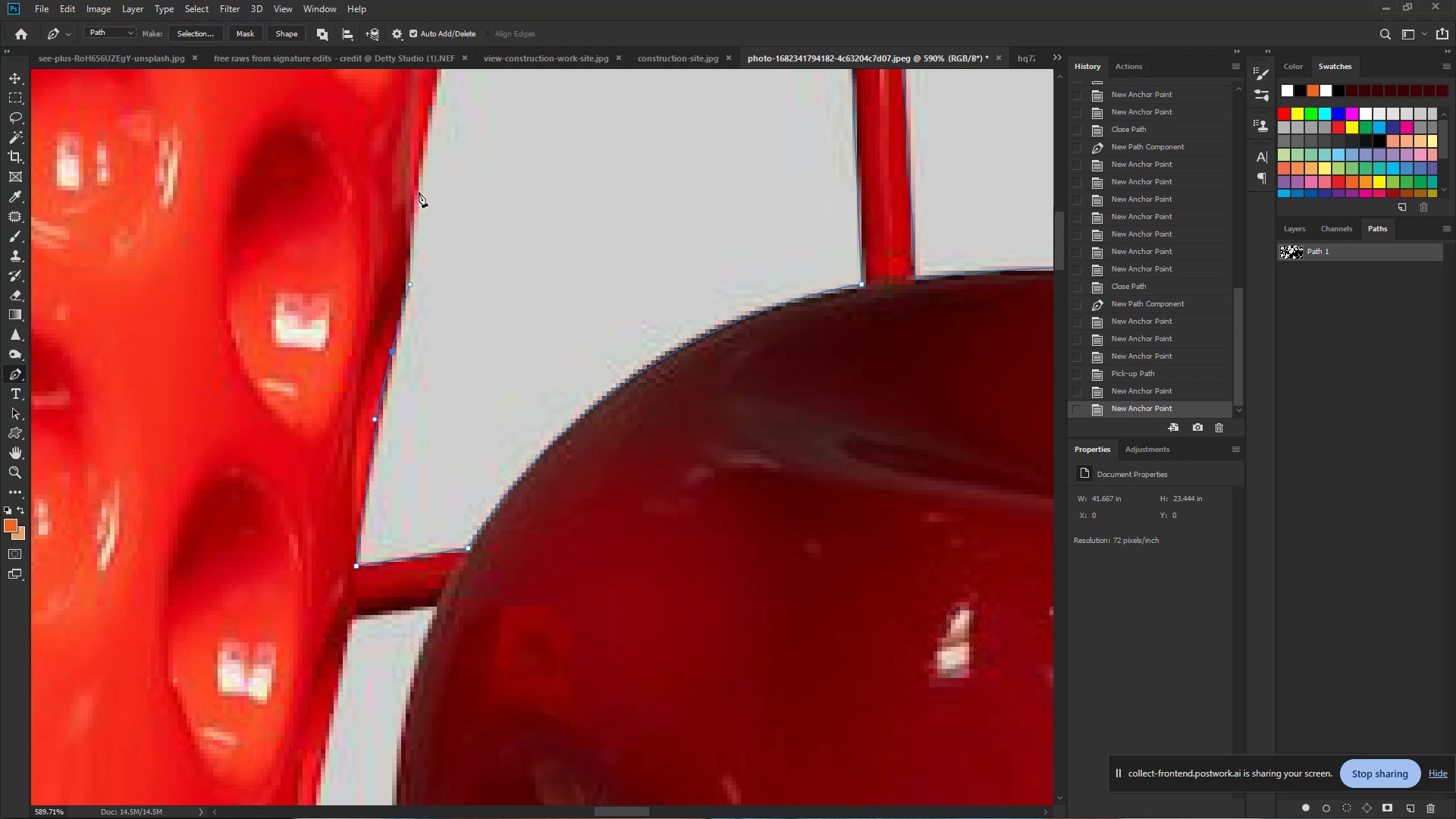 
left_click_drag(start_coordinate=[419, 190], to_coordinate=[425, 146])
 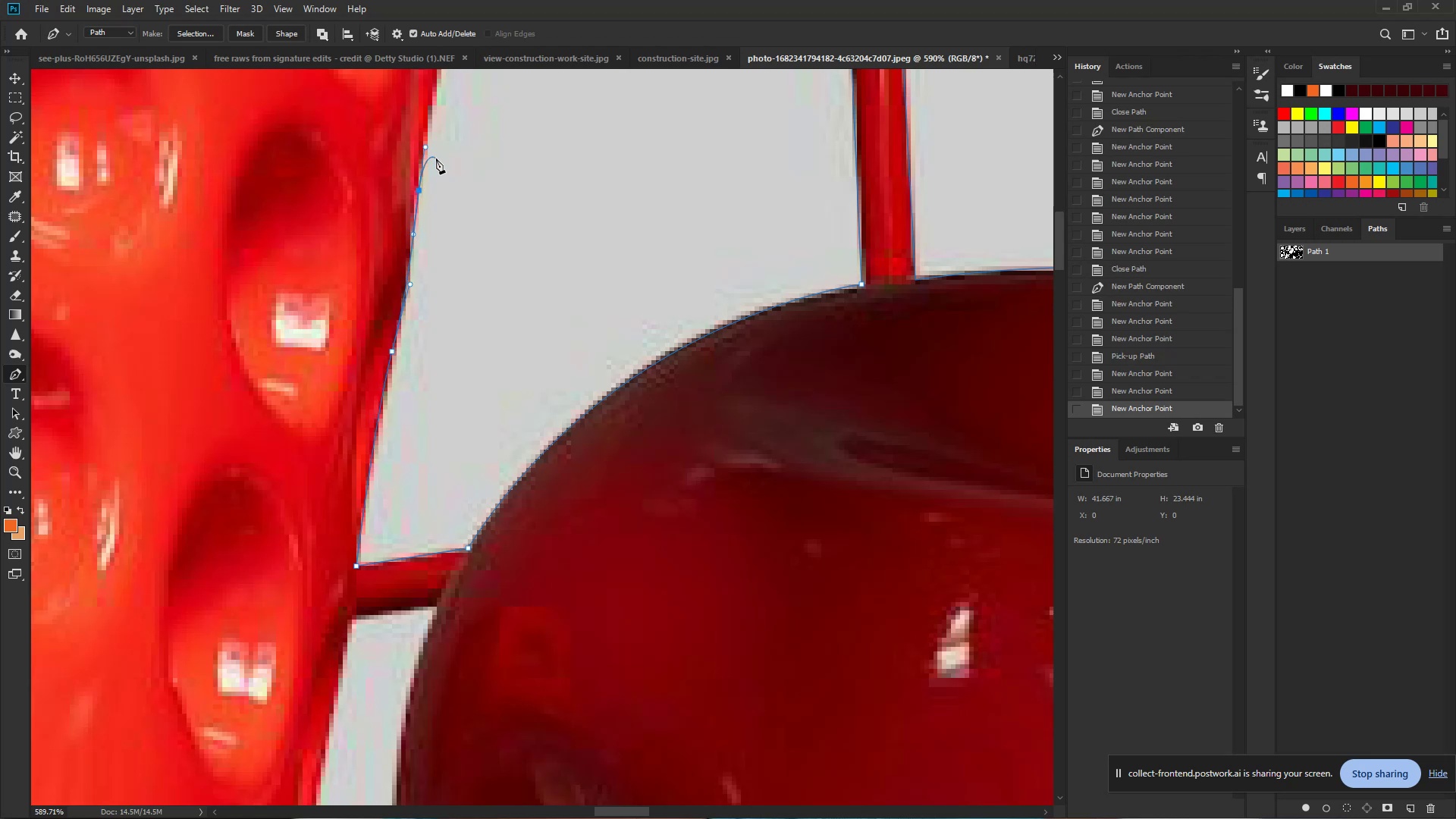 
hold_key(key=Space, duration=0.86)
 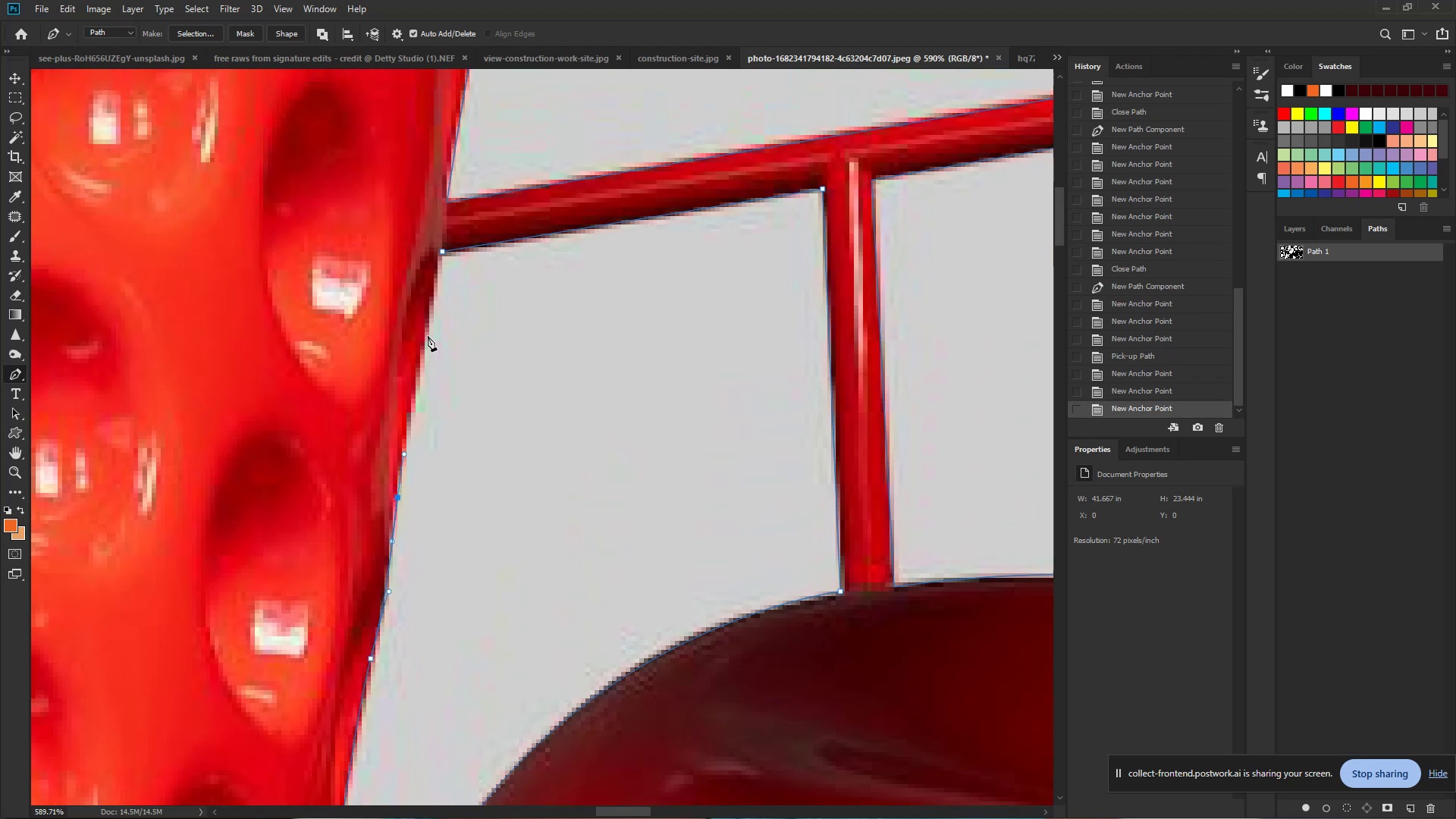 
left_click_drag(start_coordinate=[441, 115], to_coordinate=[419, 422])
 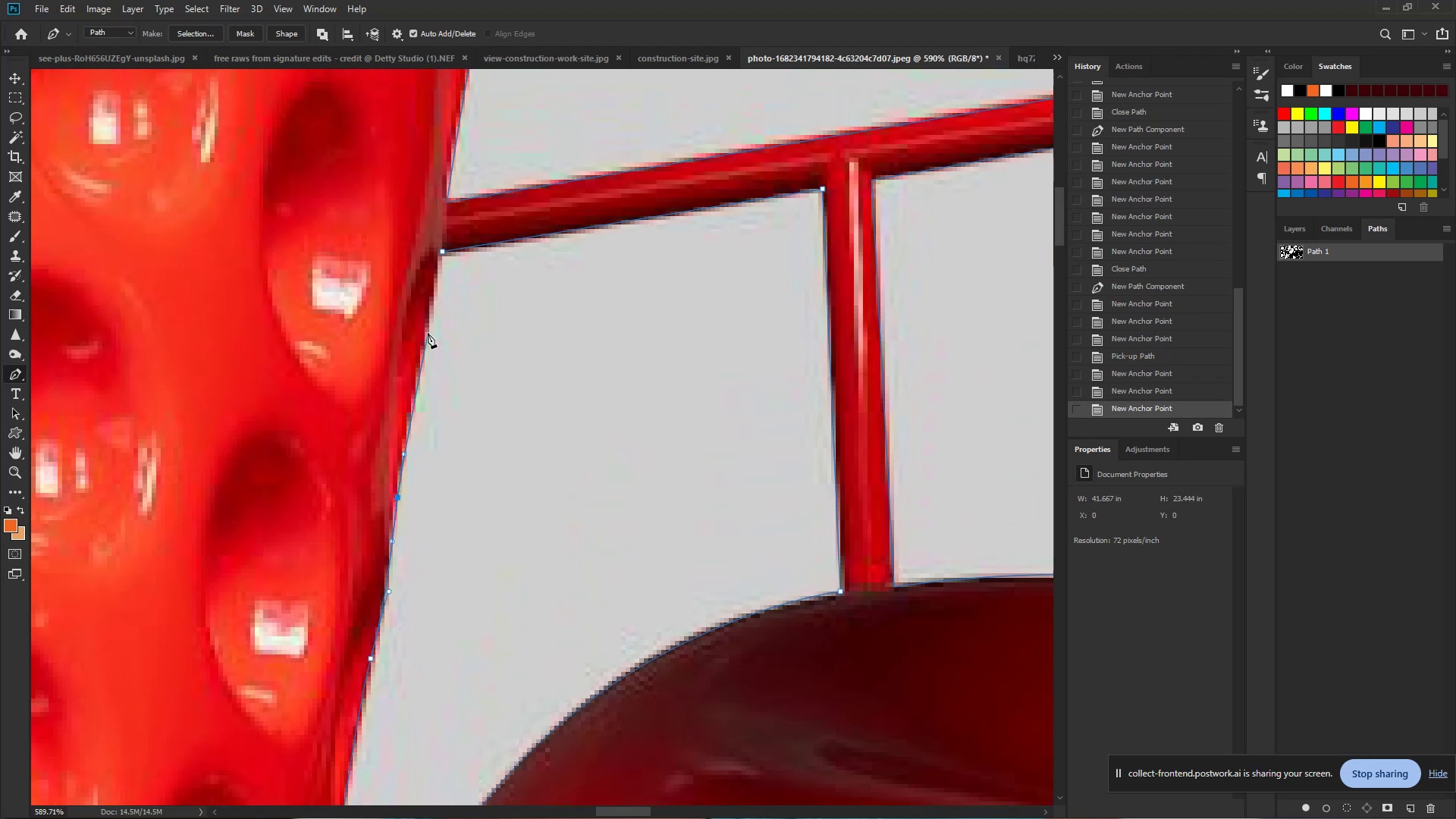 
left_click_drag(start_coordinate=[428, 329], to_coordinate=[428, 322])
 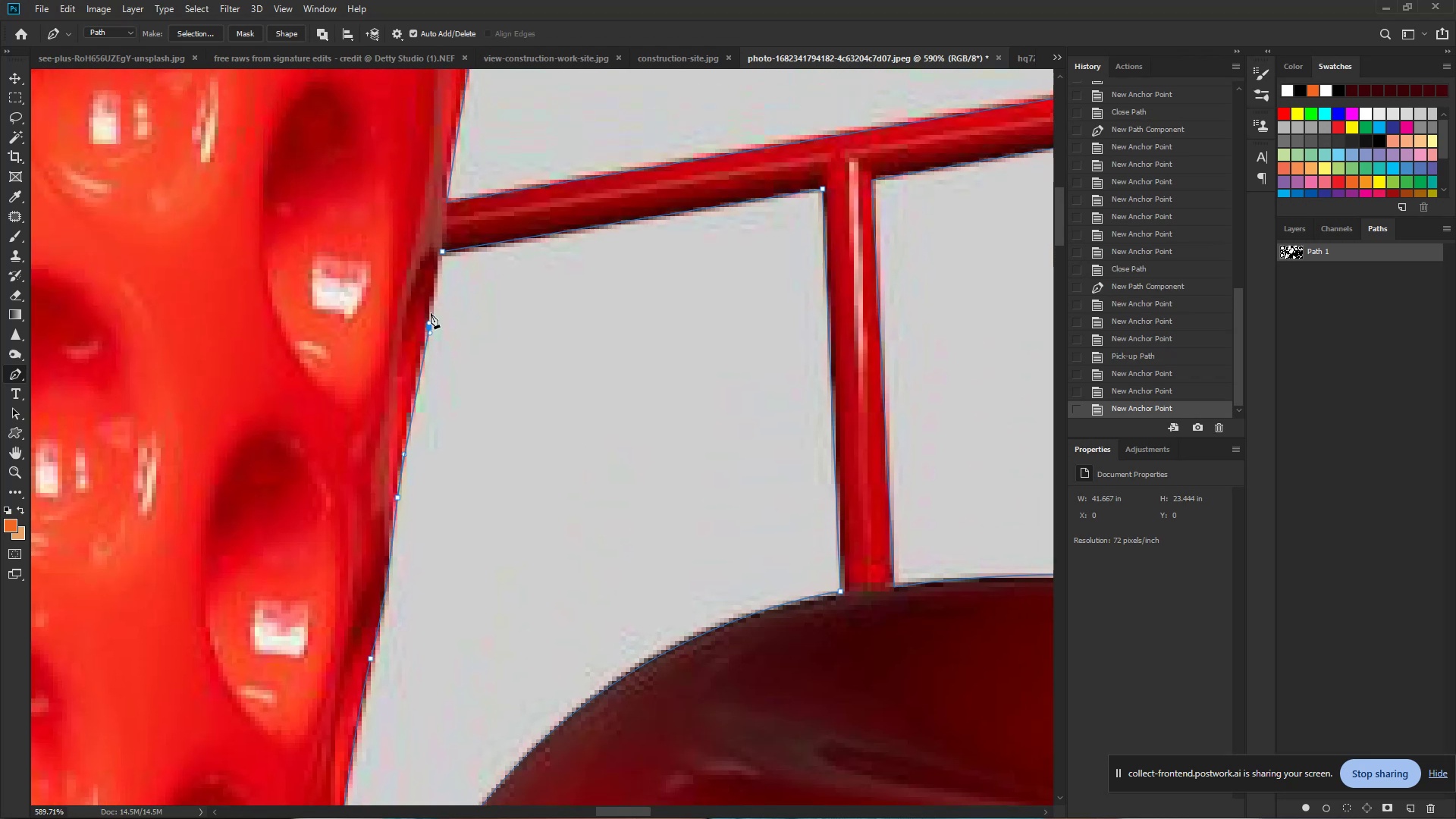 
left_click_drag(start_coordinate=[434, 306], to_coordinate=[439, 290])
 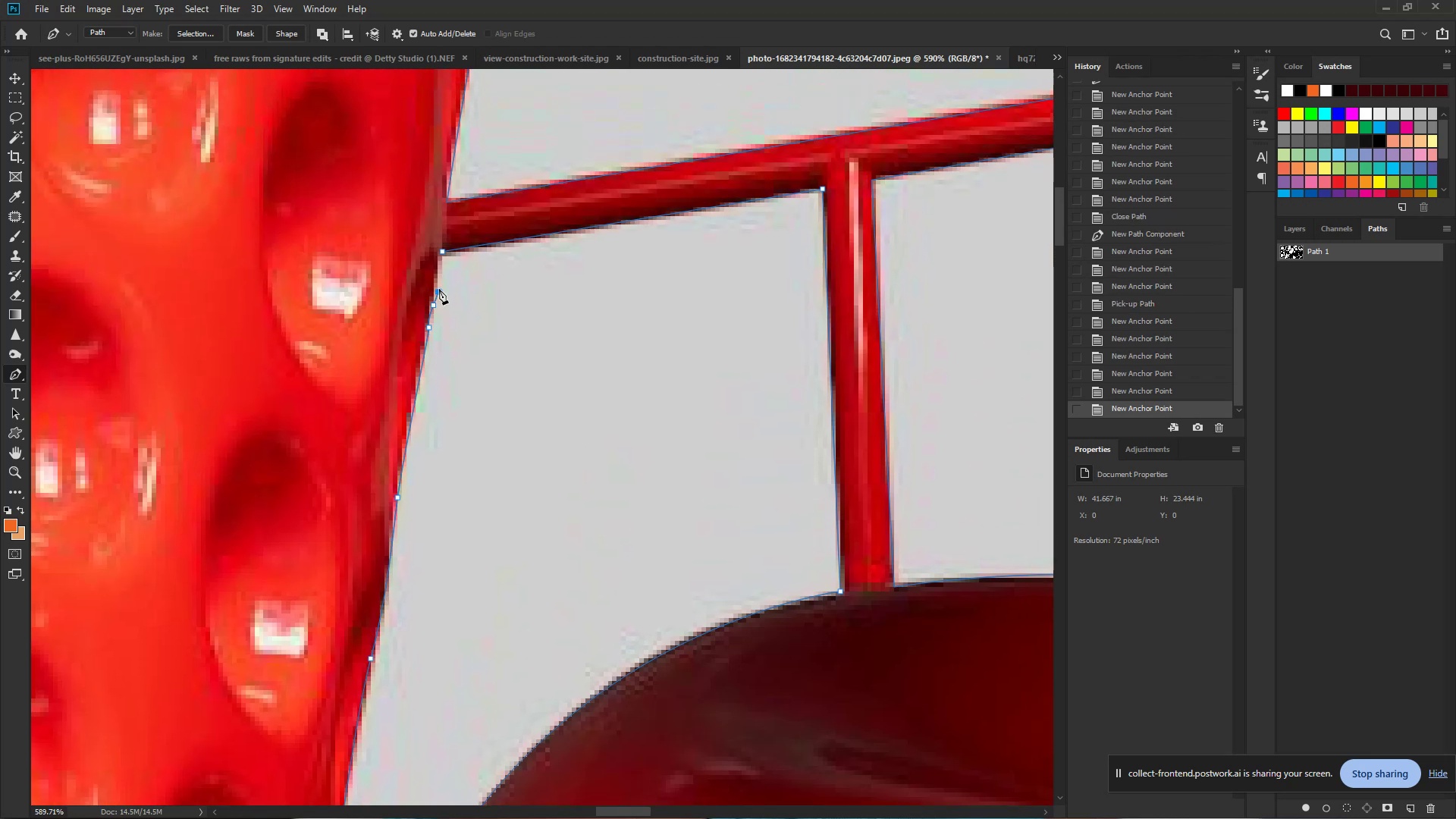 
key(Control+Z)
 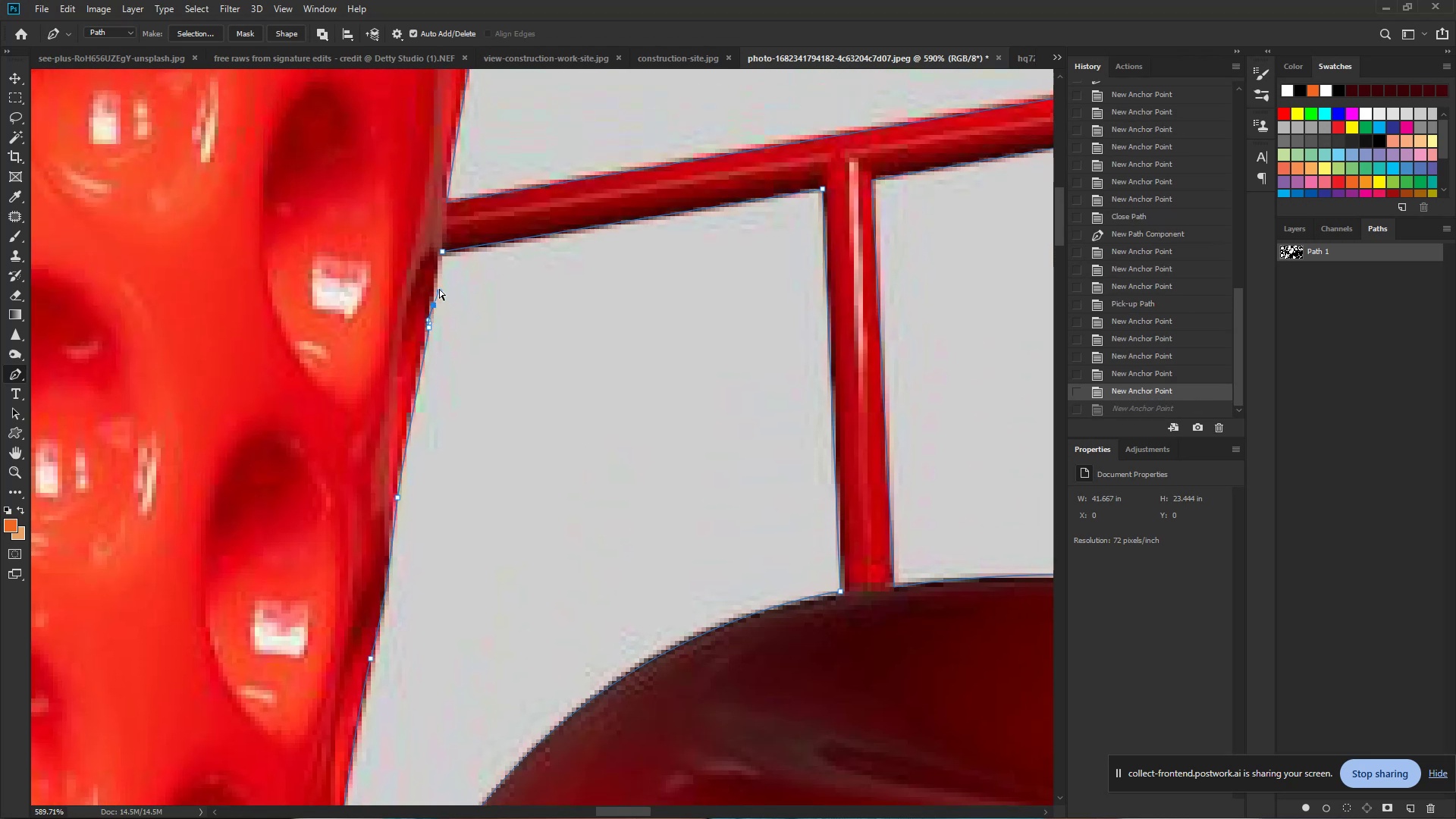 
key(Control+Z)
 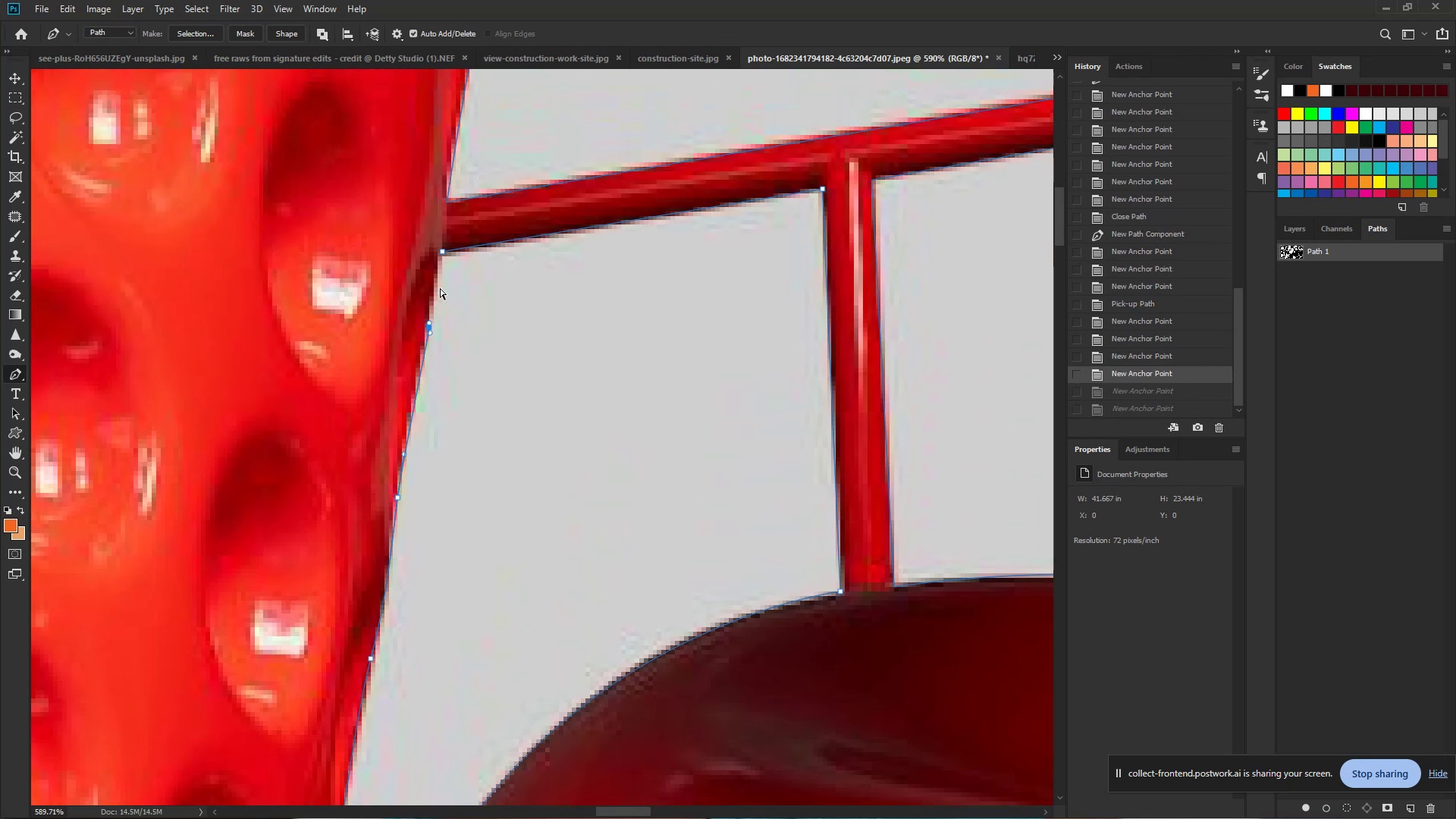 
key(Control+Z)
 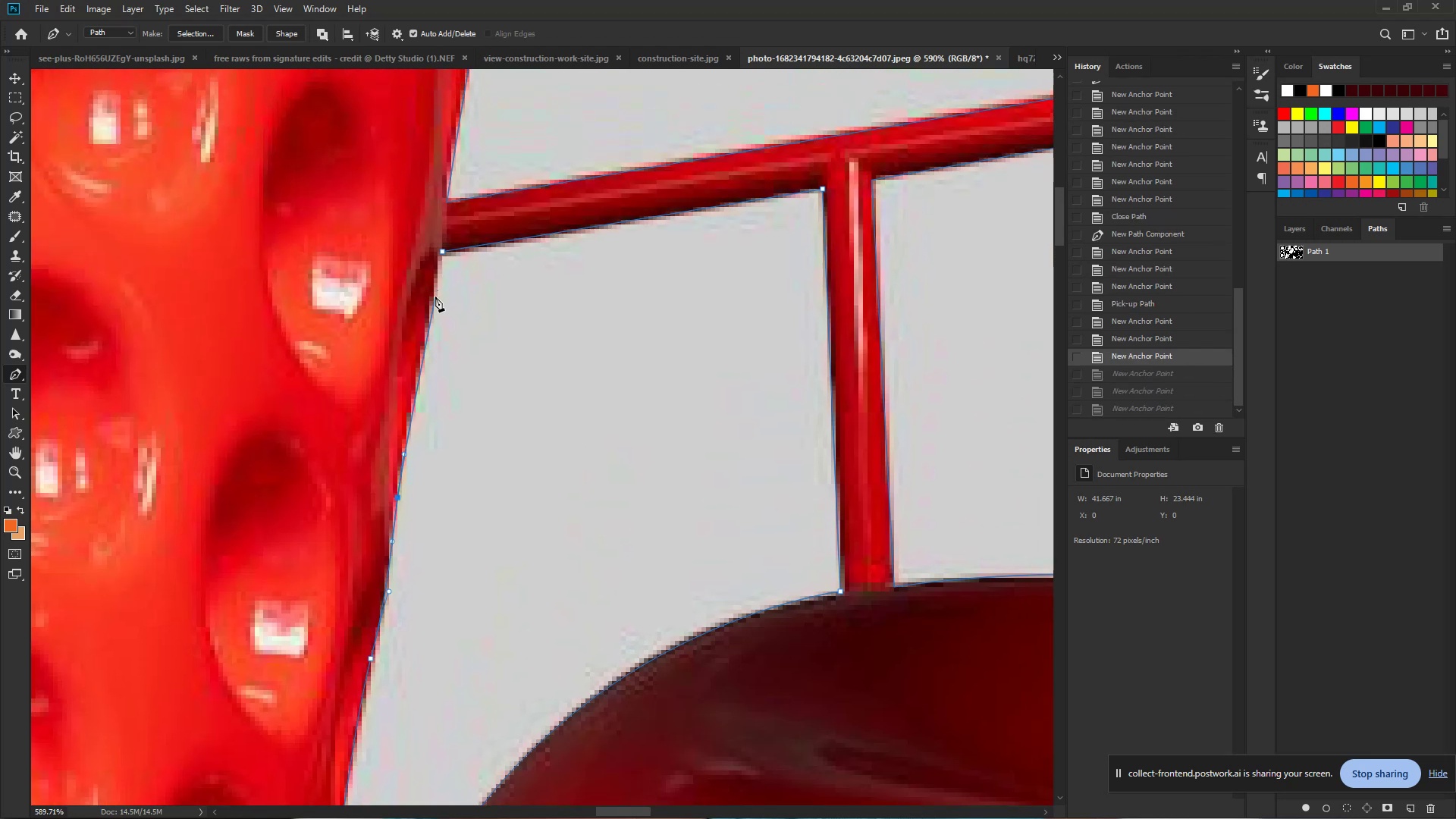 
left_click_drag(start_coordinate=[435, 290], to_coordinate=[439, 266])
 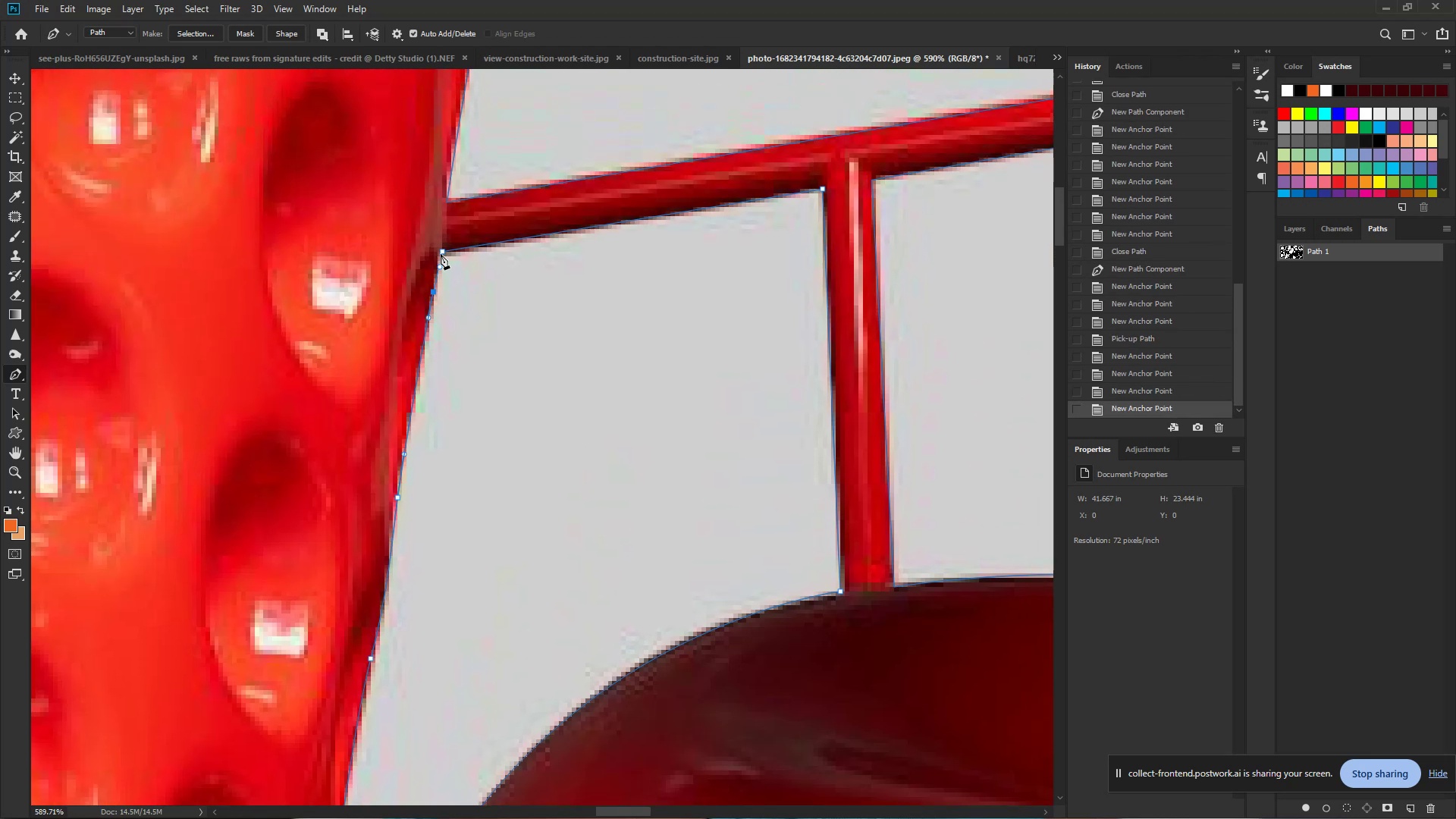 
left_click([441, 252])
 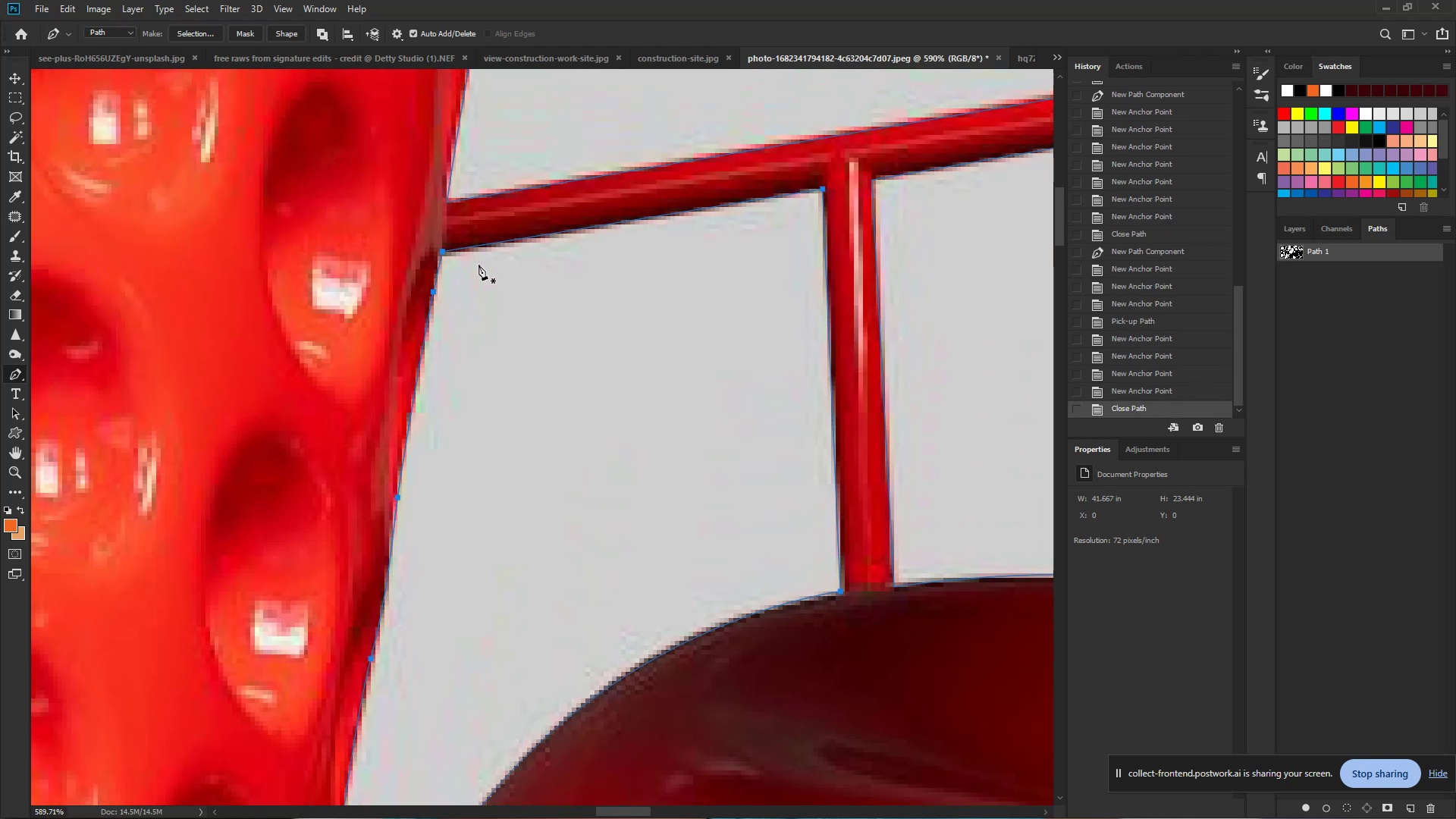 
hold_key(key=ControlLeft, duration=0.53)
 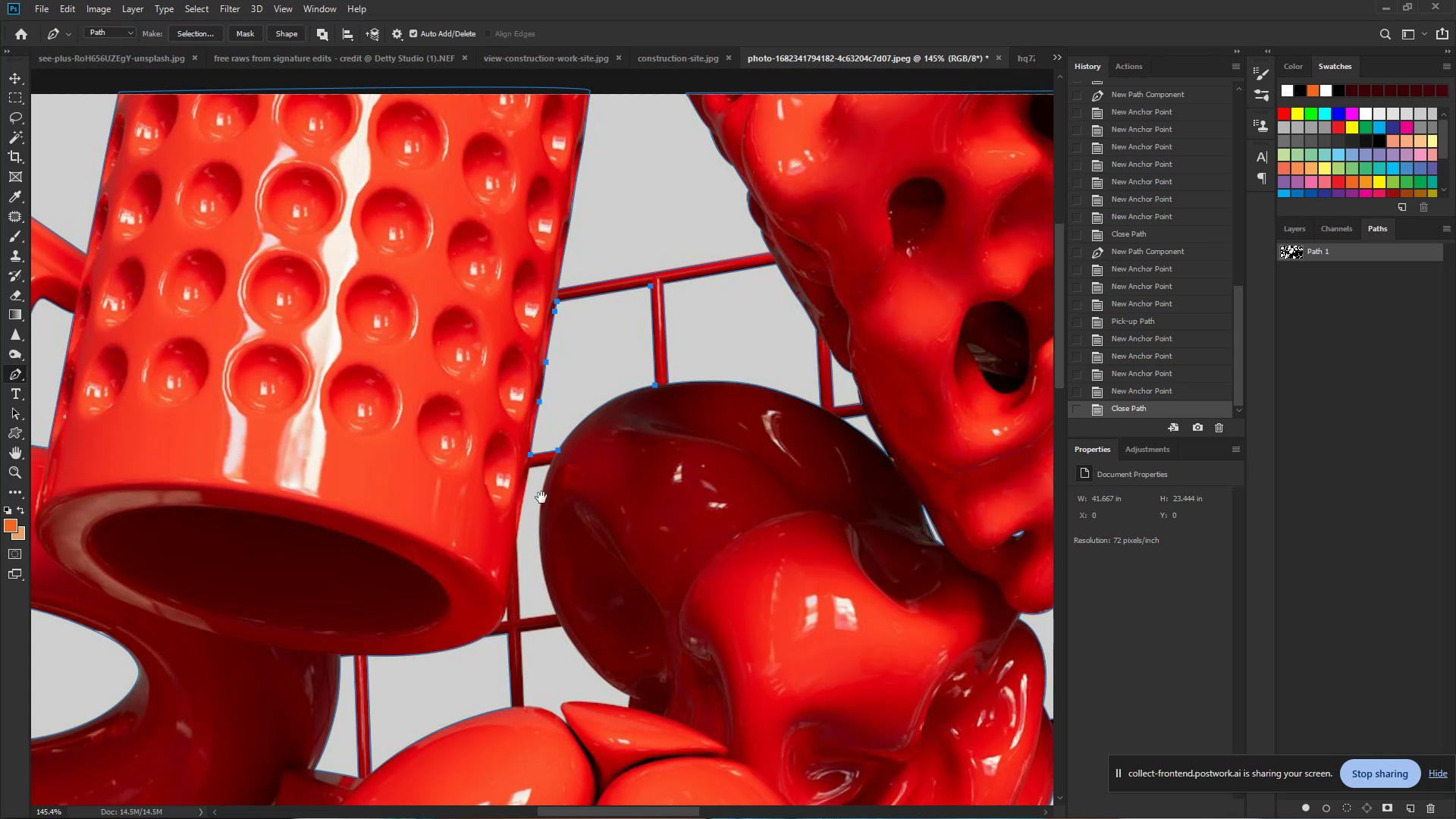 
hold_key(key=Space, duration=0.33)
 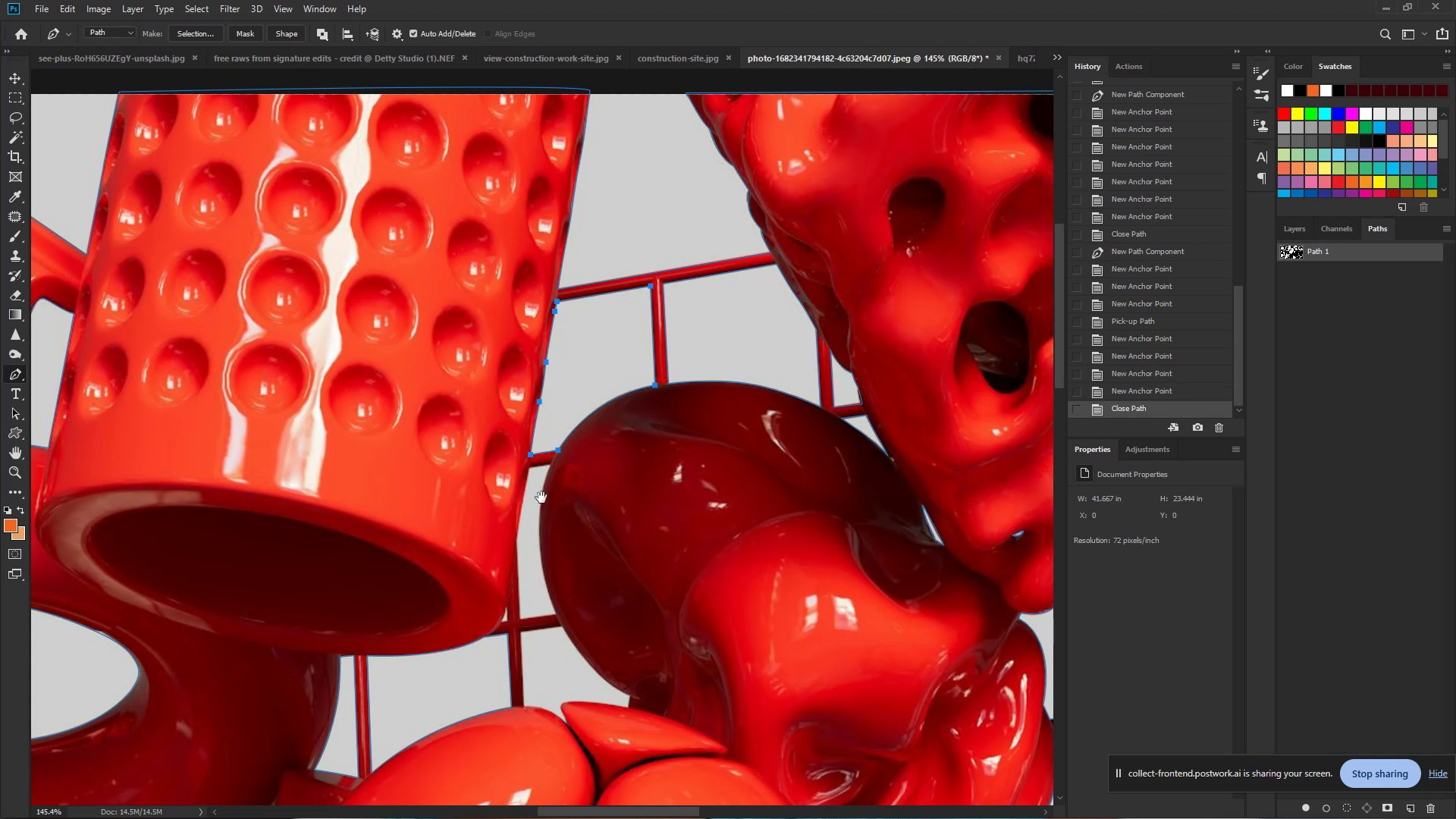 
left_click_drag(start_coordinate=[595, 318], to_coordinate=[509, 318])
 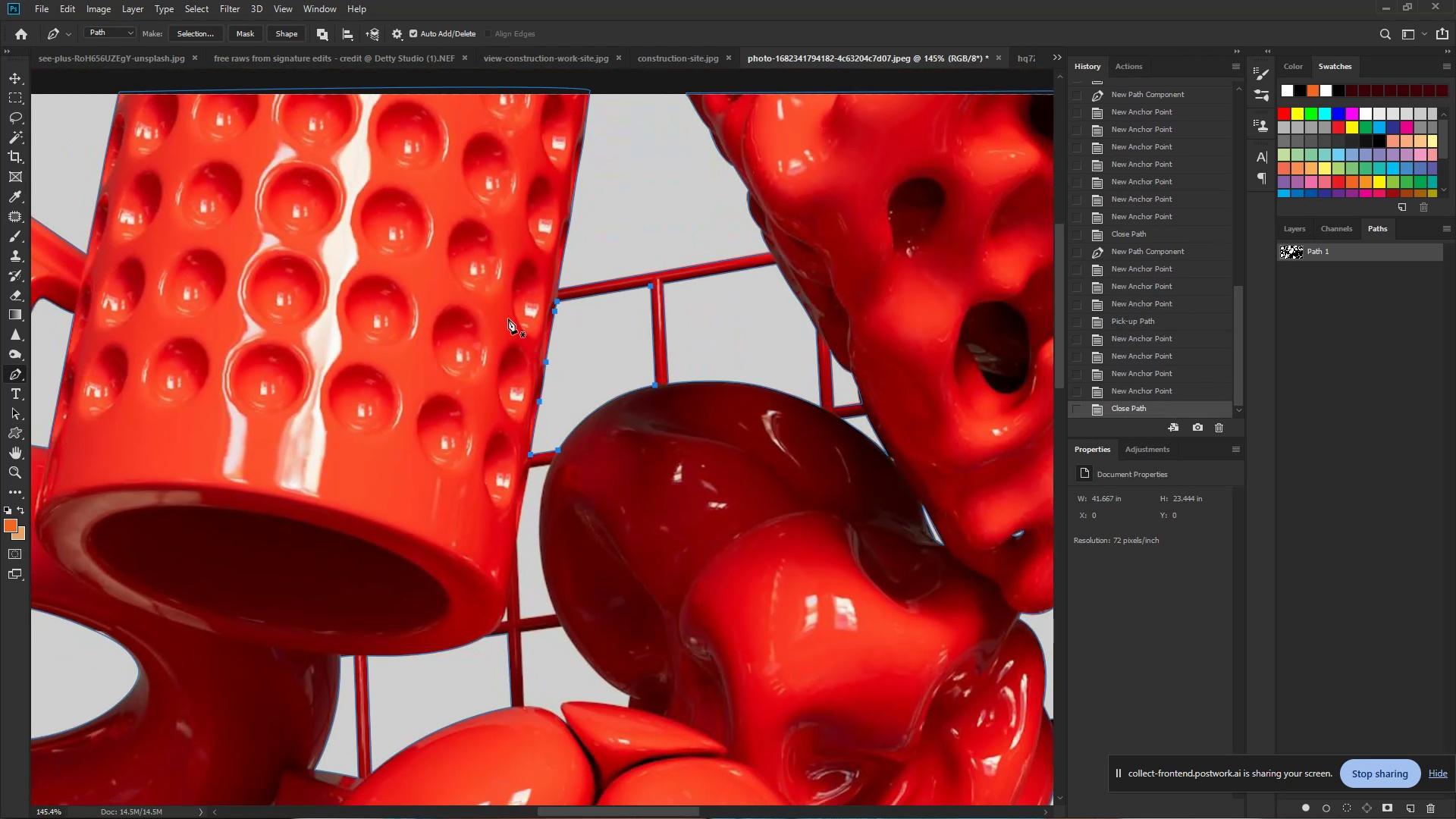 
hold_key(key=Space, duration=1.09)
 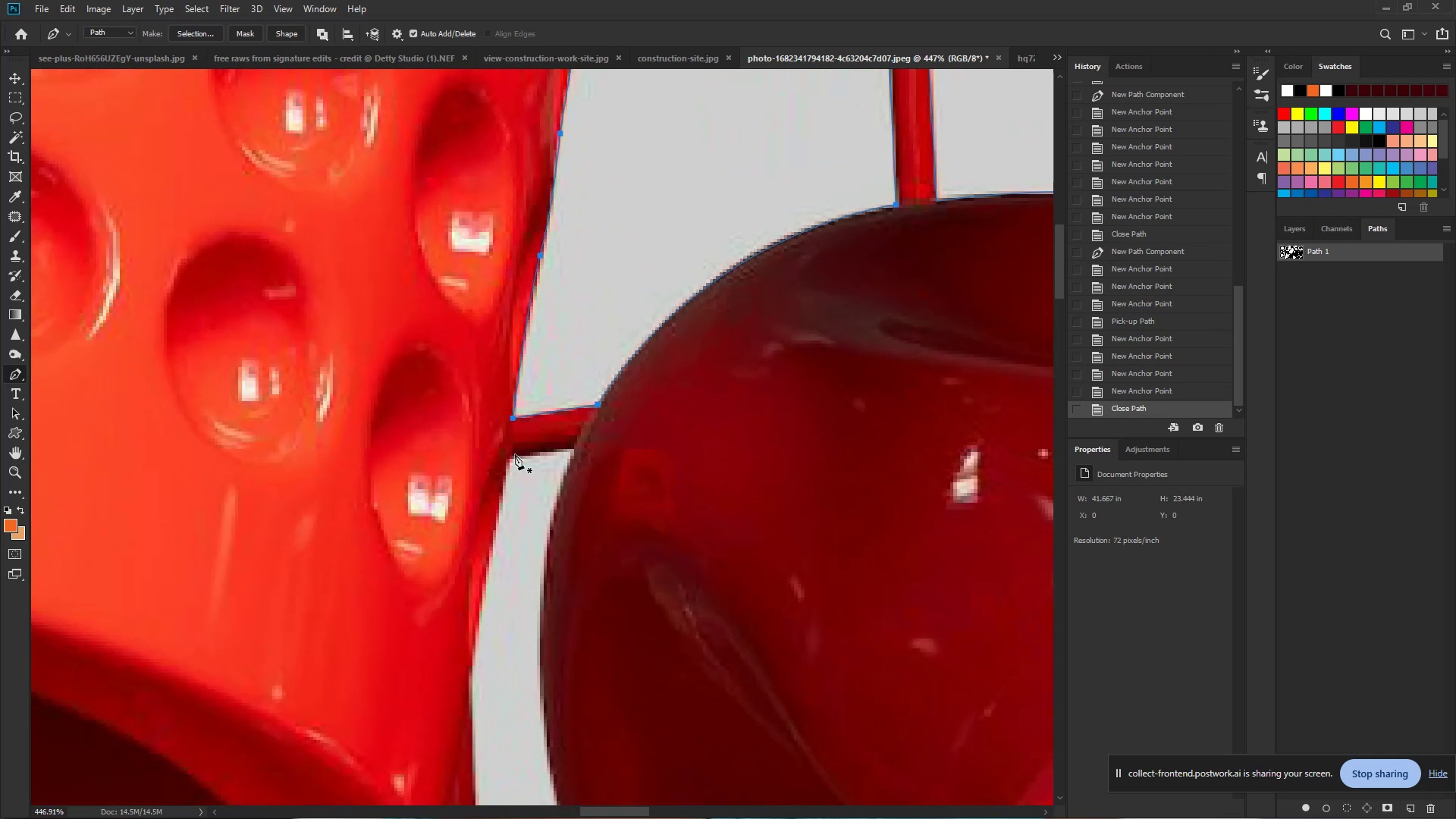 
hold_key(key=ControlLeft, duration=0.59)
left_click_drag(start_coordinate=[539, 472], to_coordinate=[611, 478])
 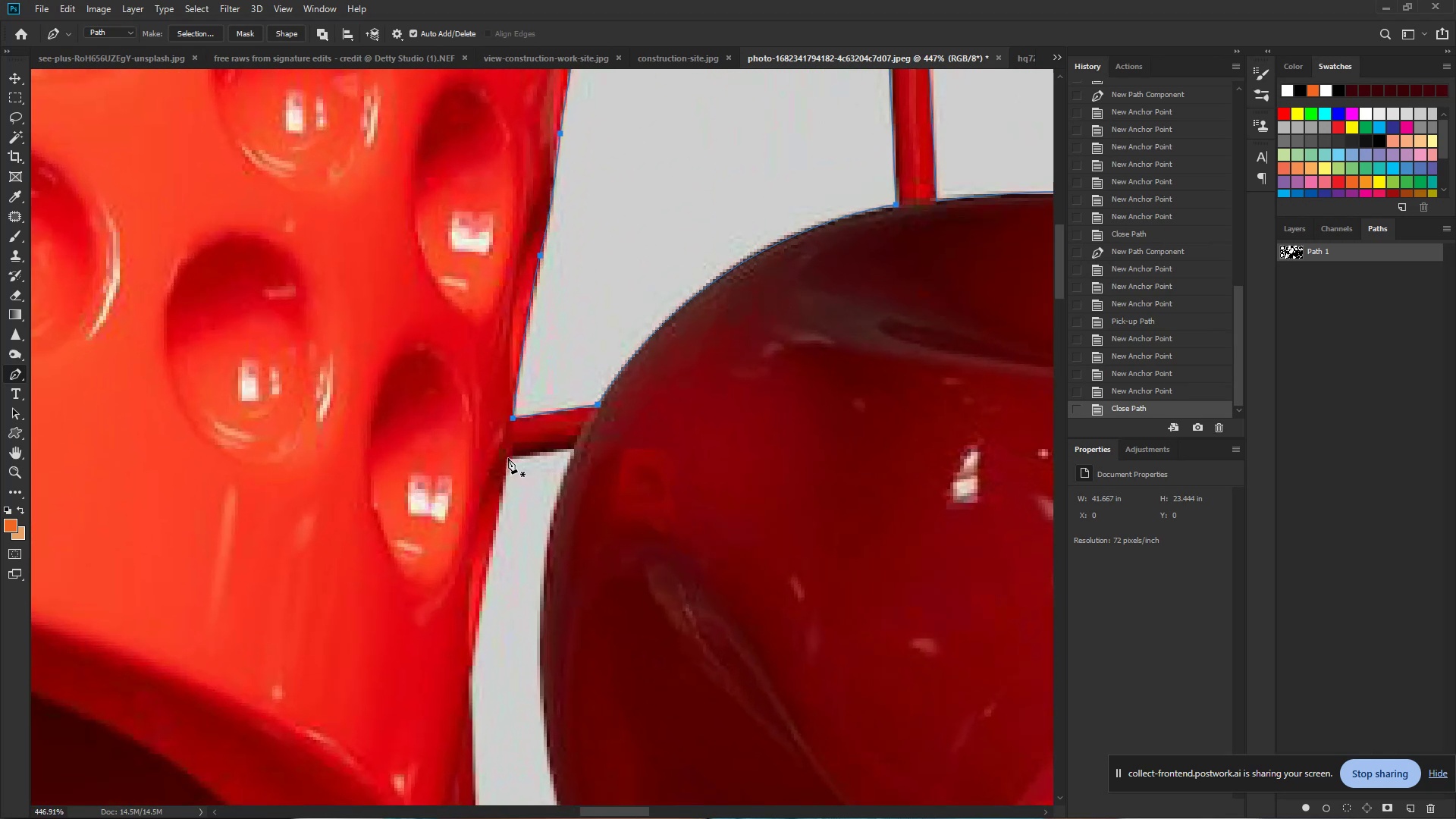 
left_click([508, 458])
 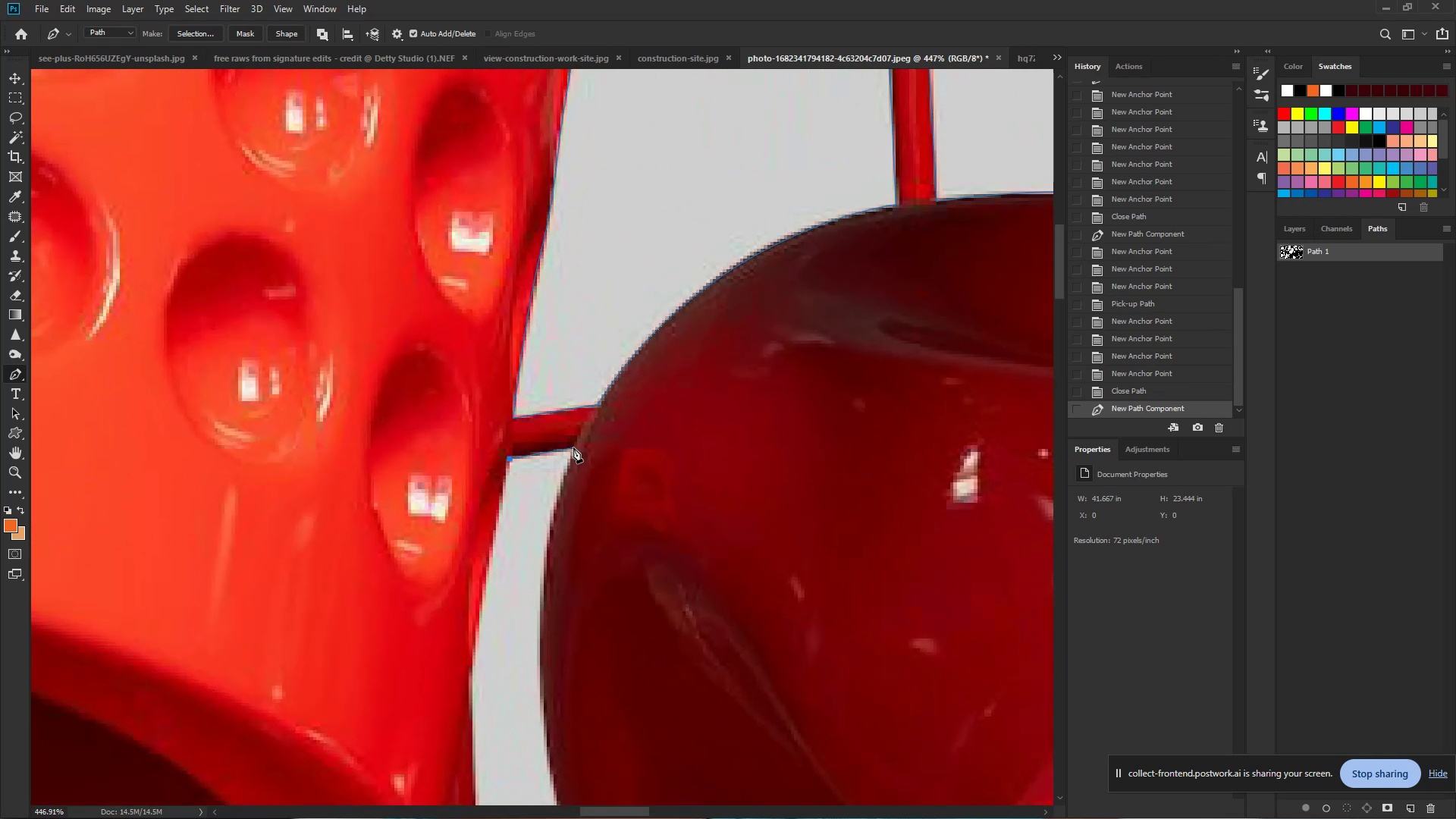 
left_click([576, 447])
 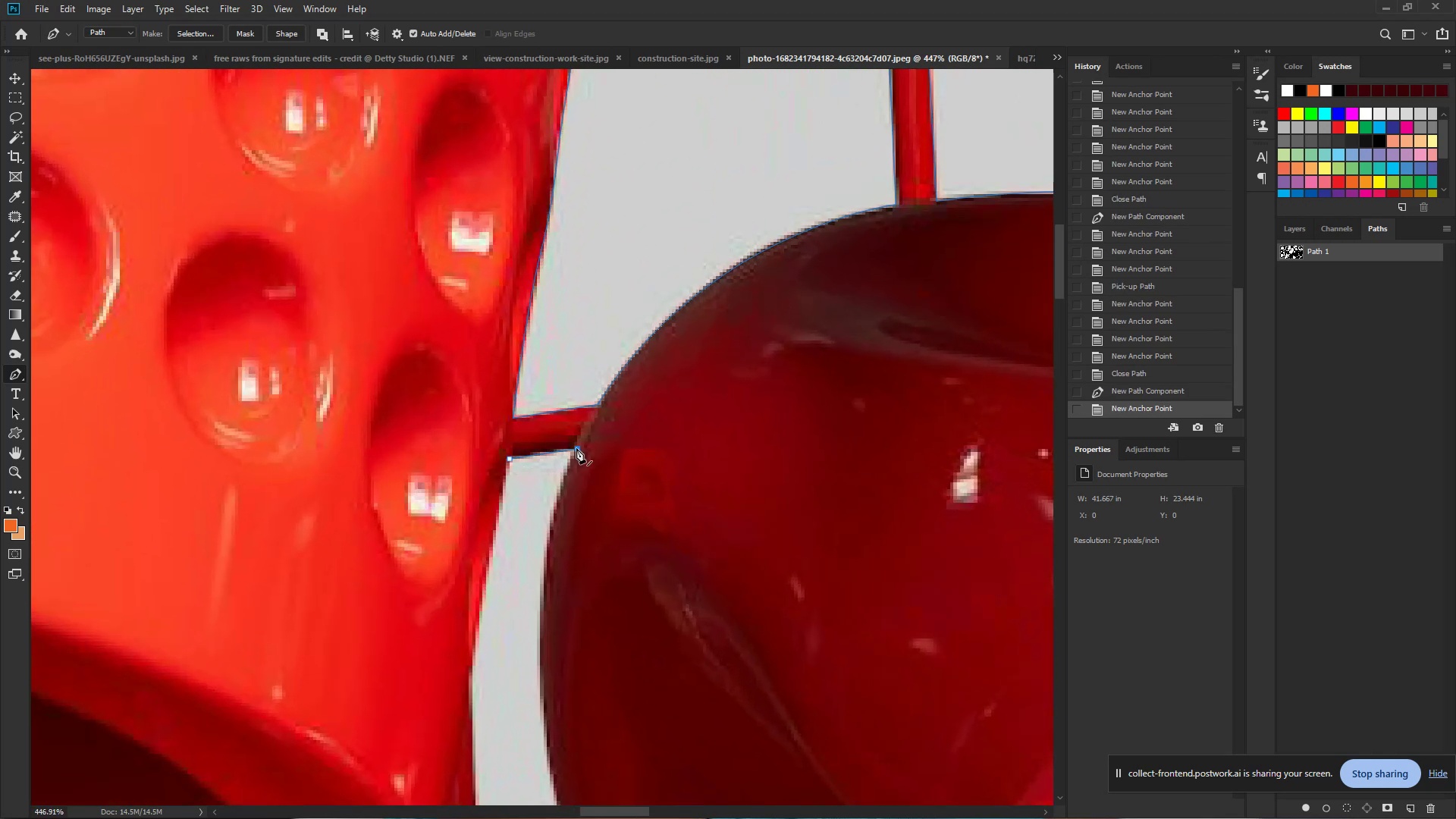 
hold_key(key=Space, duration=0.7)
 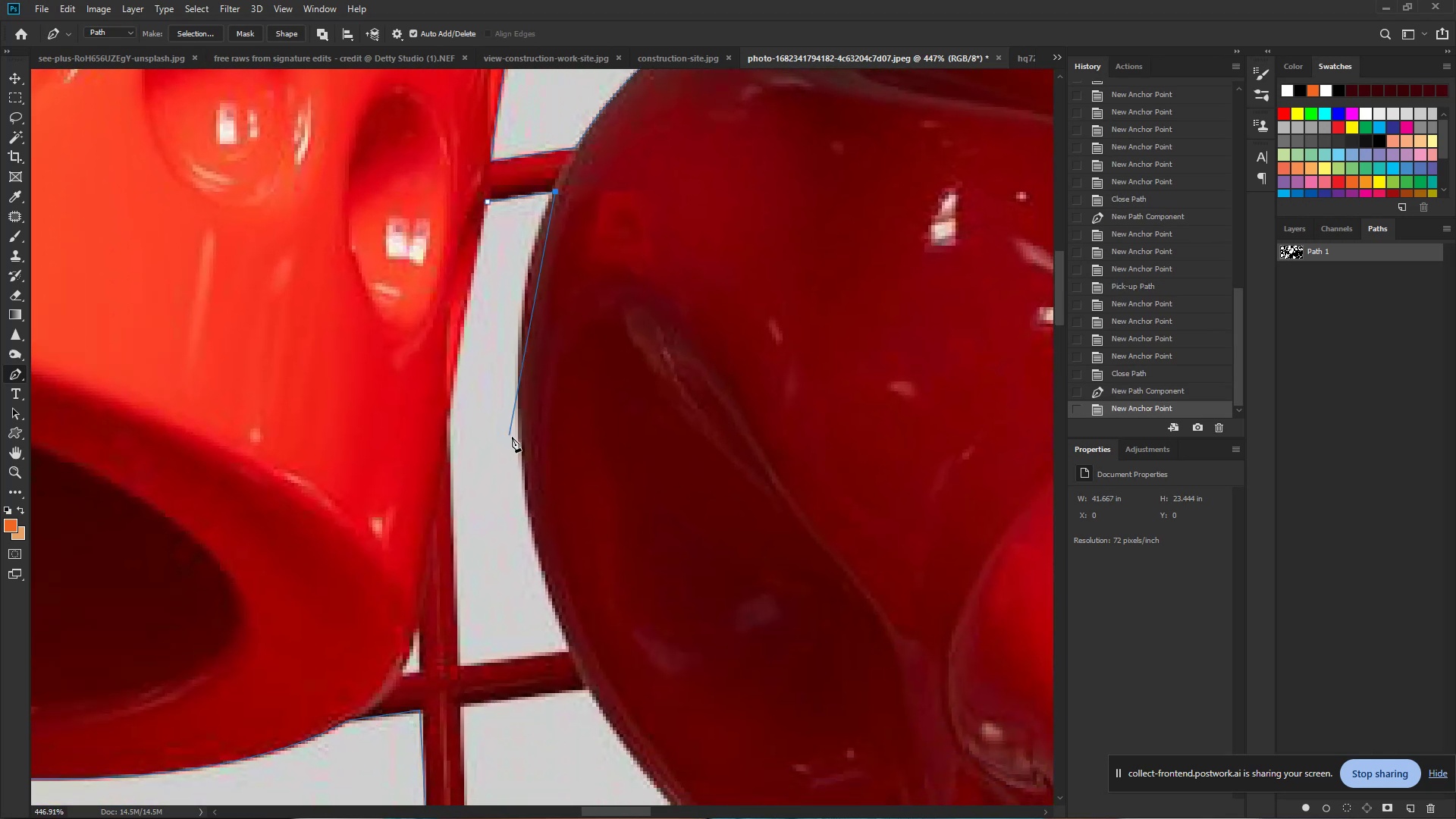 
left_click_drag(start_coordinate=[570, 463], to_coordinate=[548, 206])
 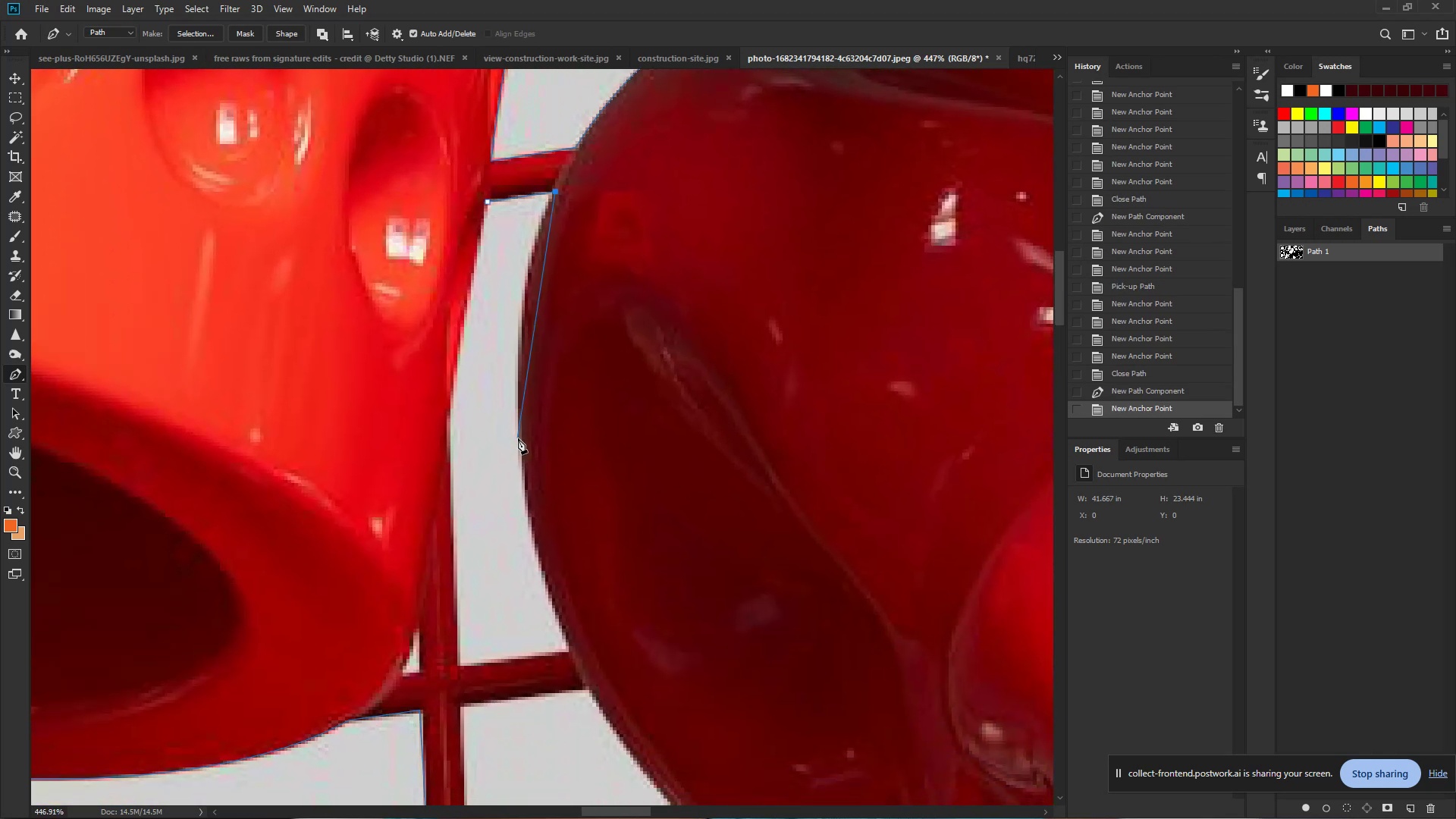 
left_click_drag(start_coordinate=[519, 439], to_coordinate=[526, 605])
 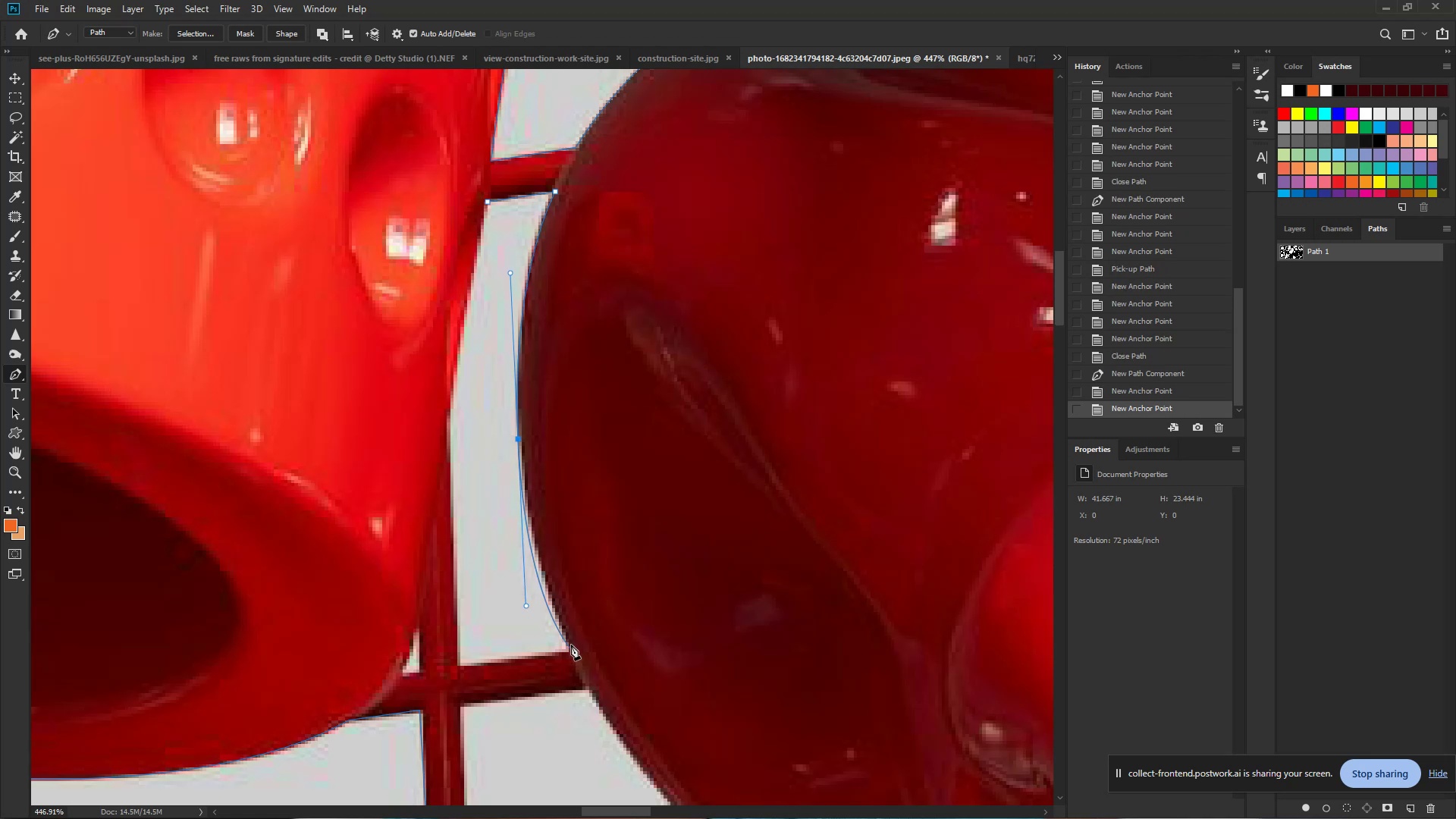 
hold_key(key=AltLeft, duration=1.5)
left_click([518, 439])
 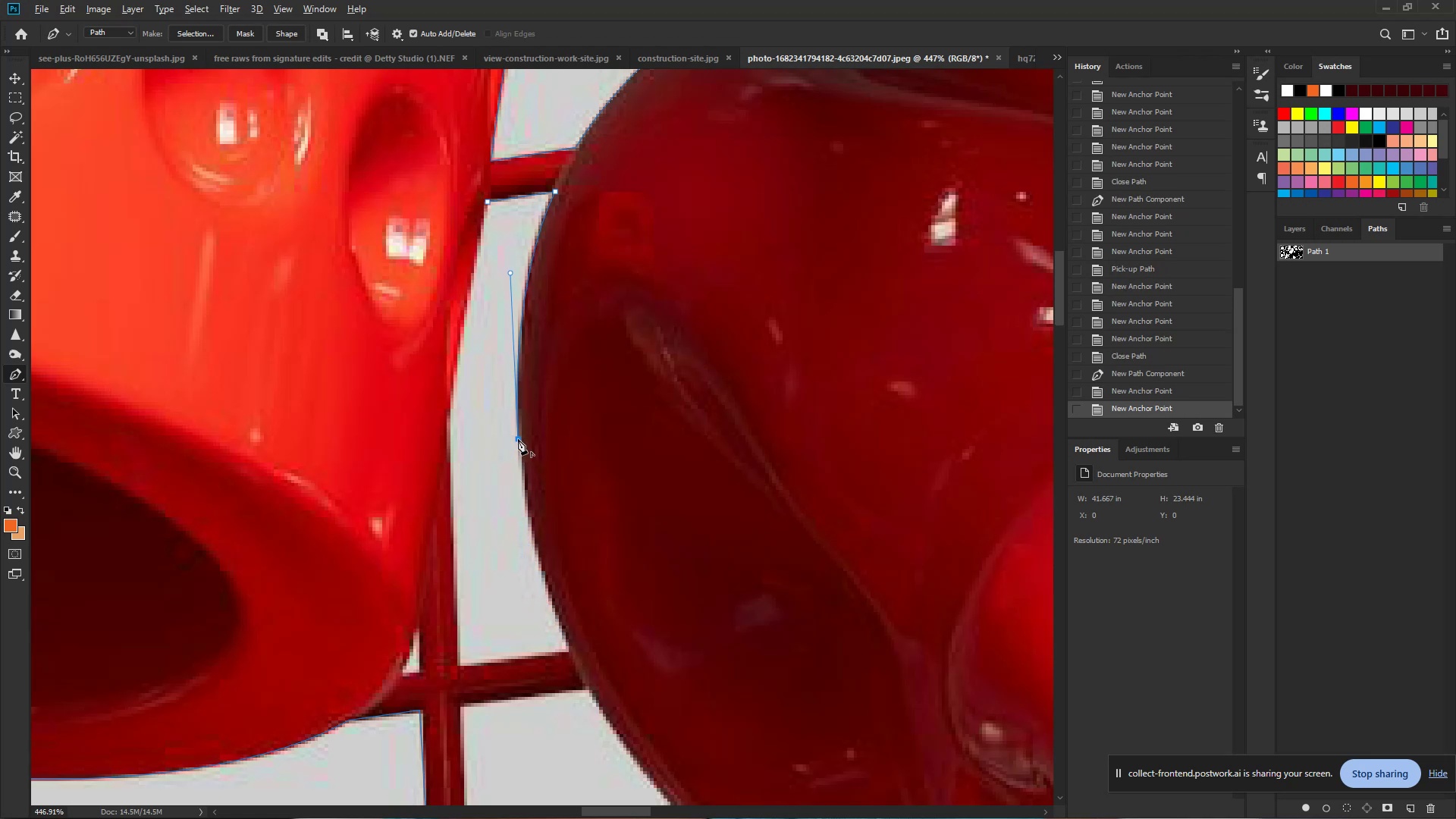 
key(Alt+AltLeft)
 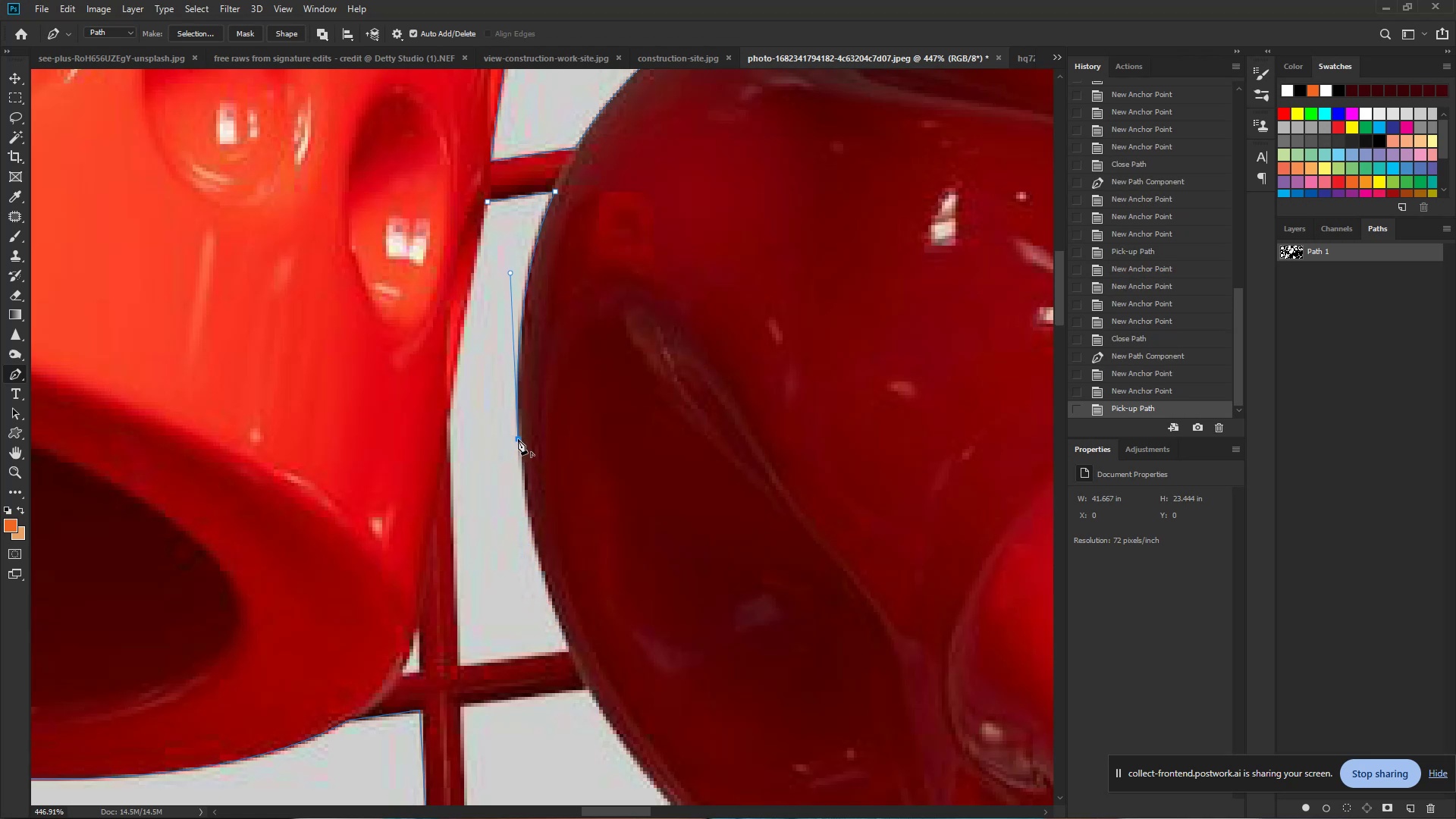 
key(Alt+AltLeft)
 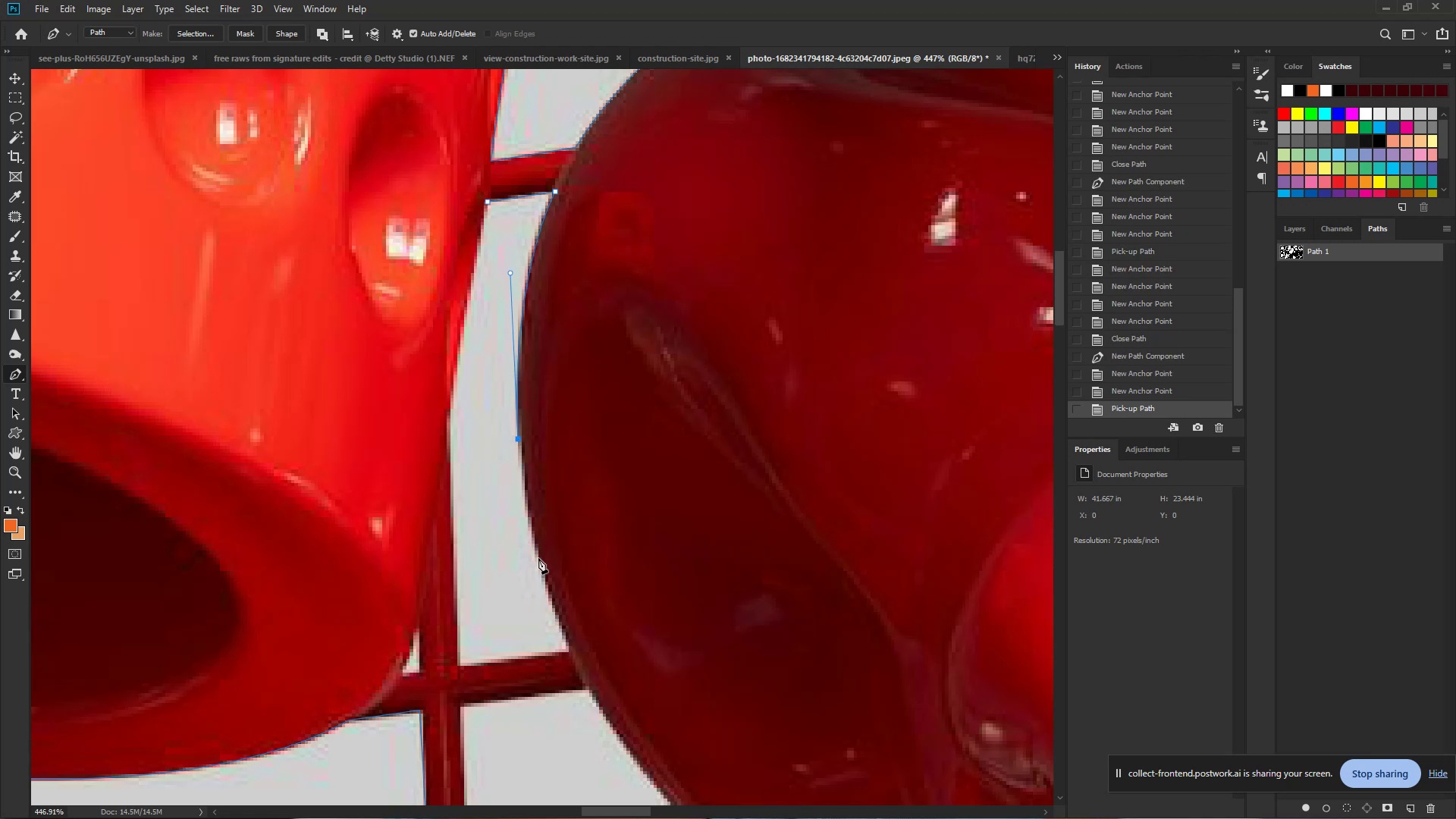 
left_click_drag(start_coordinate=[538, 559], to_coordinate=[550, 601])
 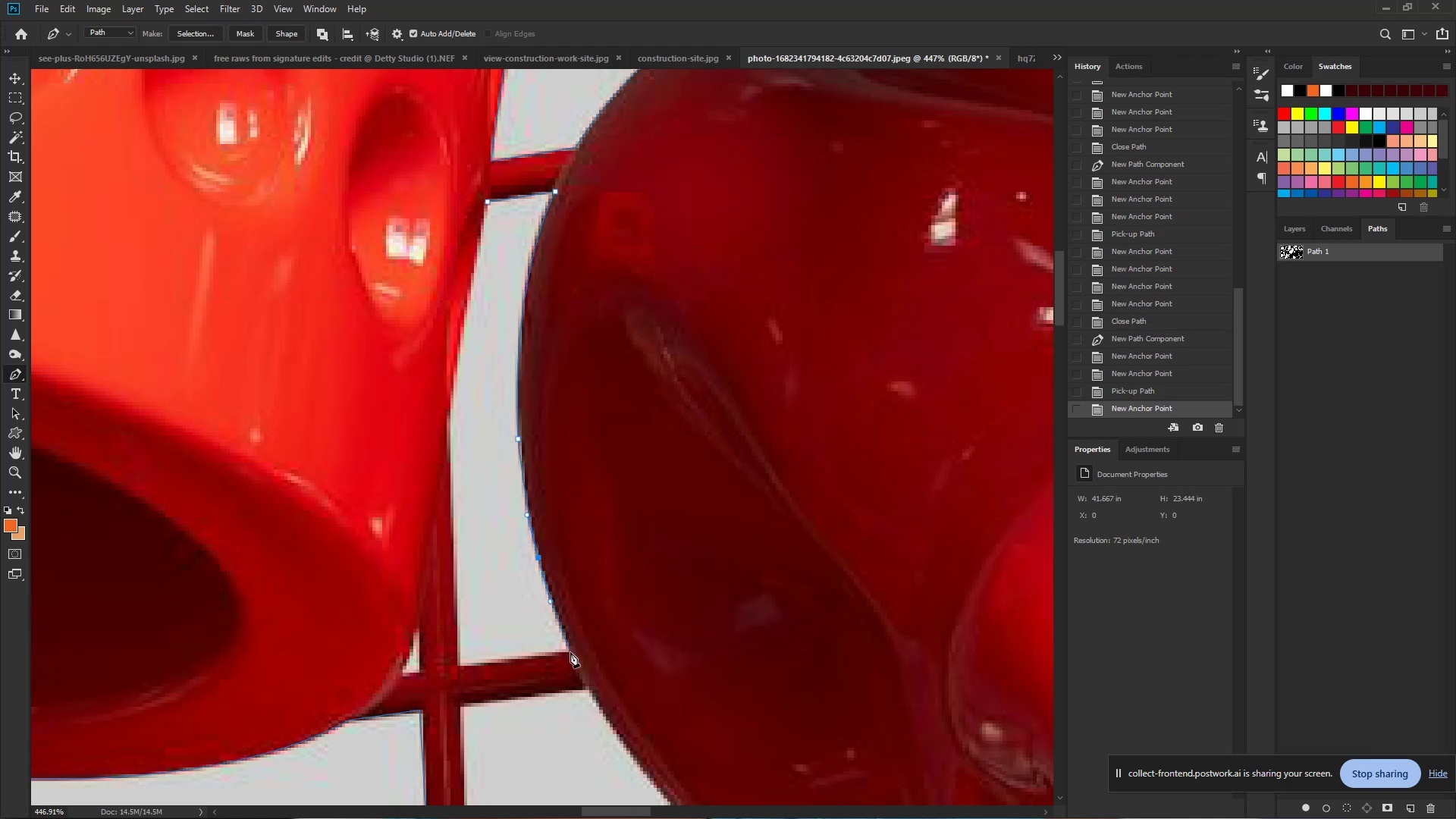 
left_click([570, 653])
 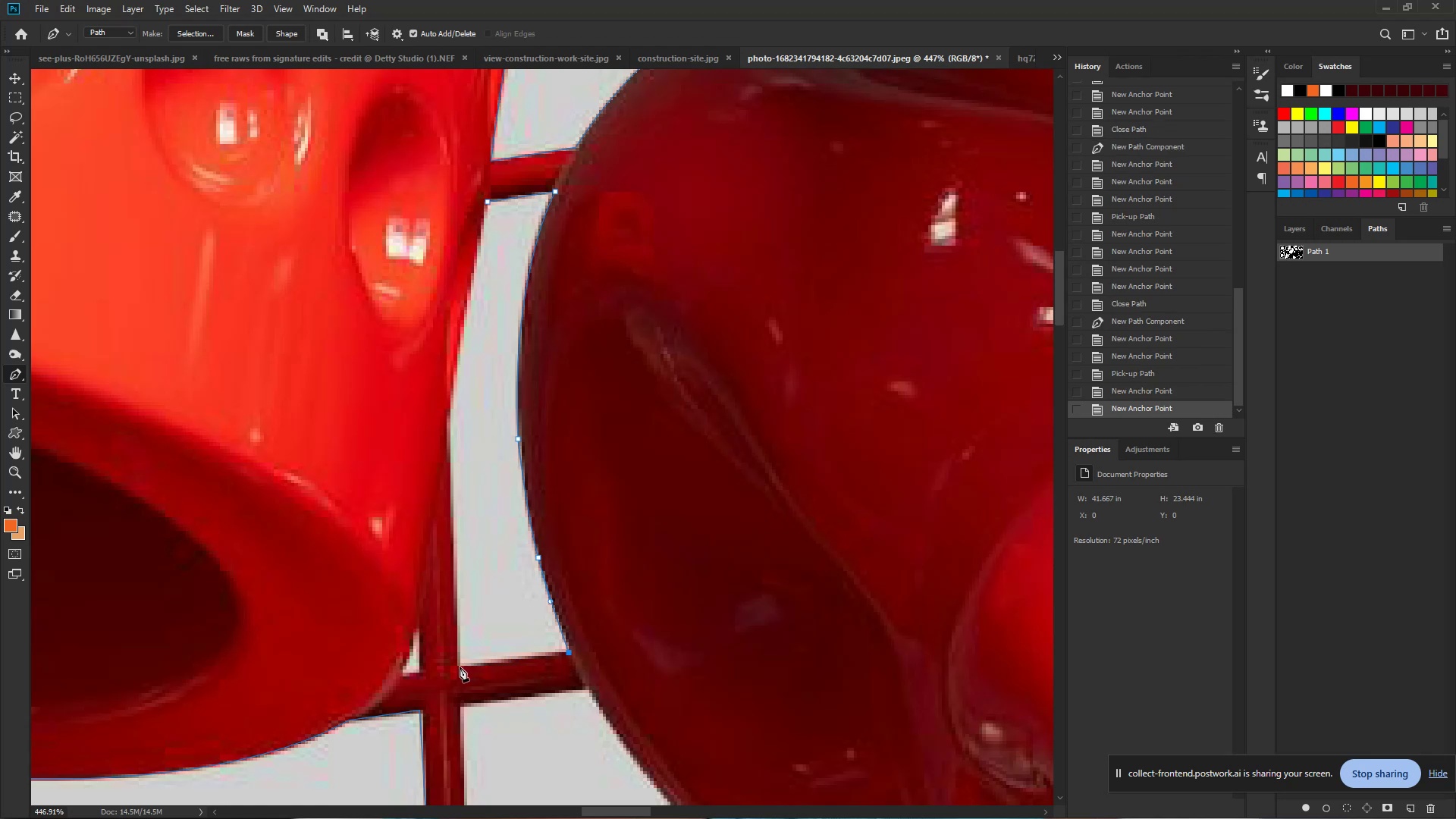 
left_click([460, 667])
 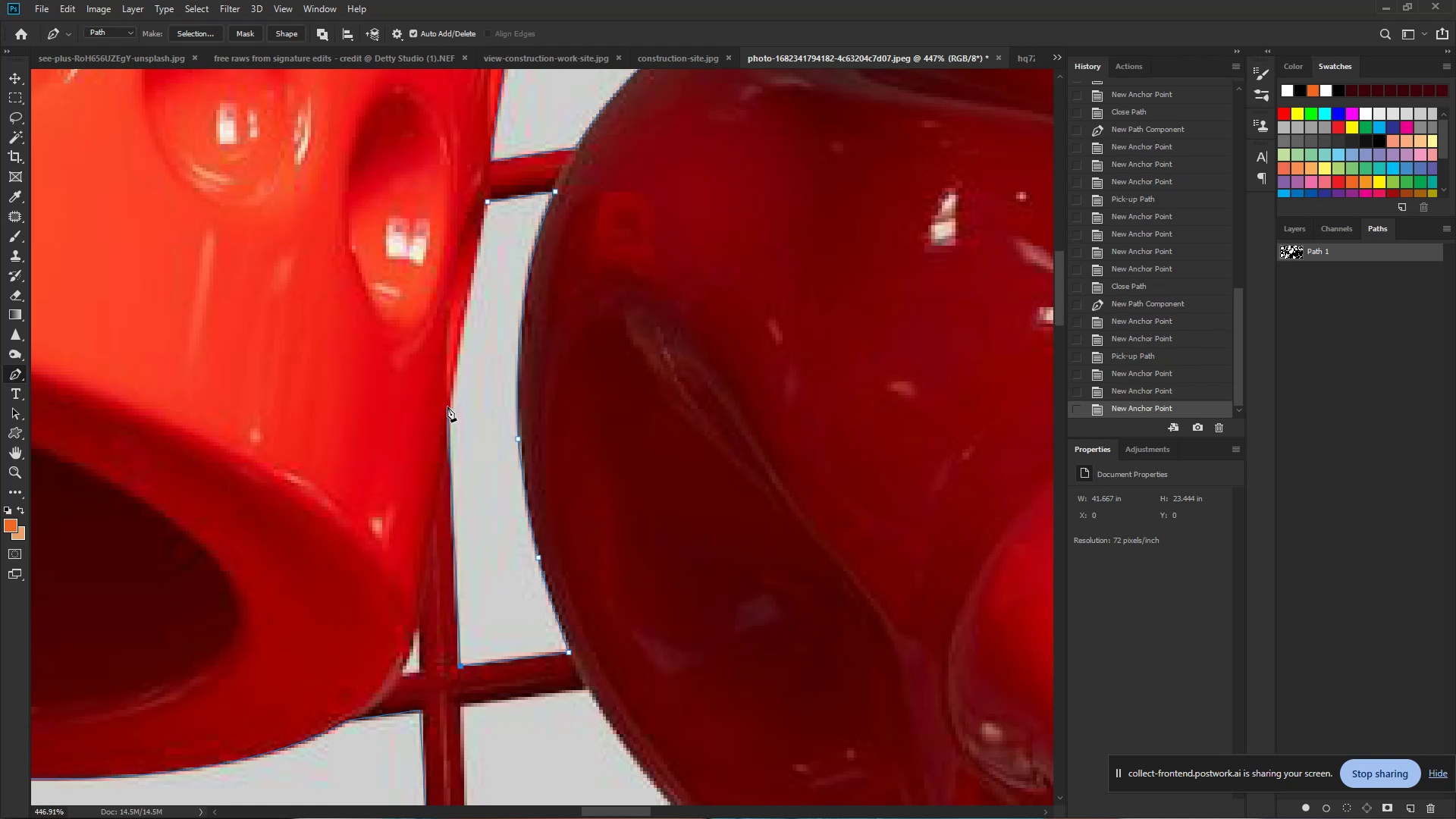 
left_click([447, 404])
 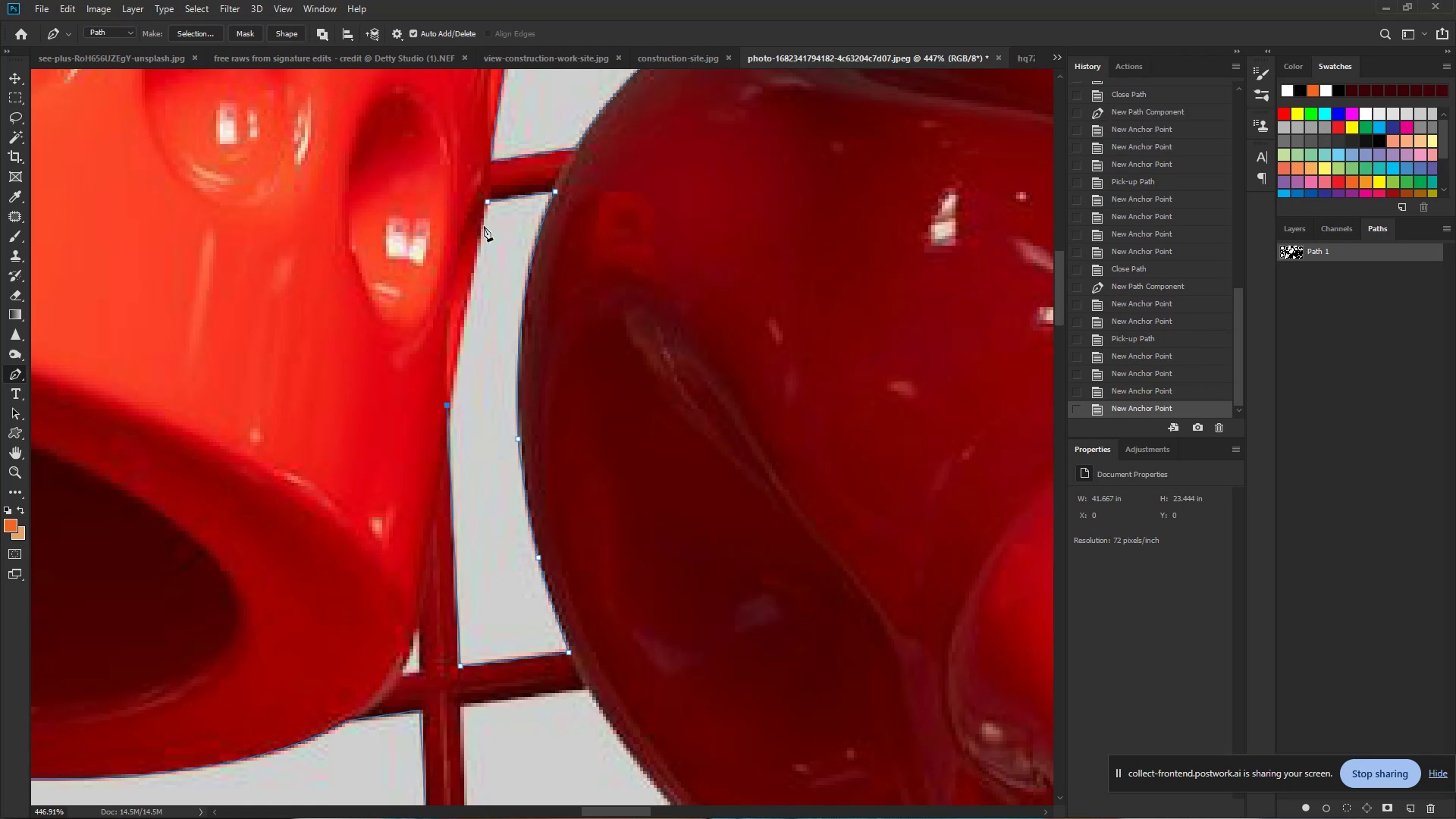 
left_click_drag(start_coordinate=[482, 225], to_coordinate=[485, 210])
 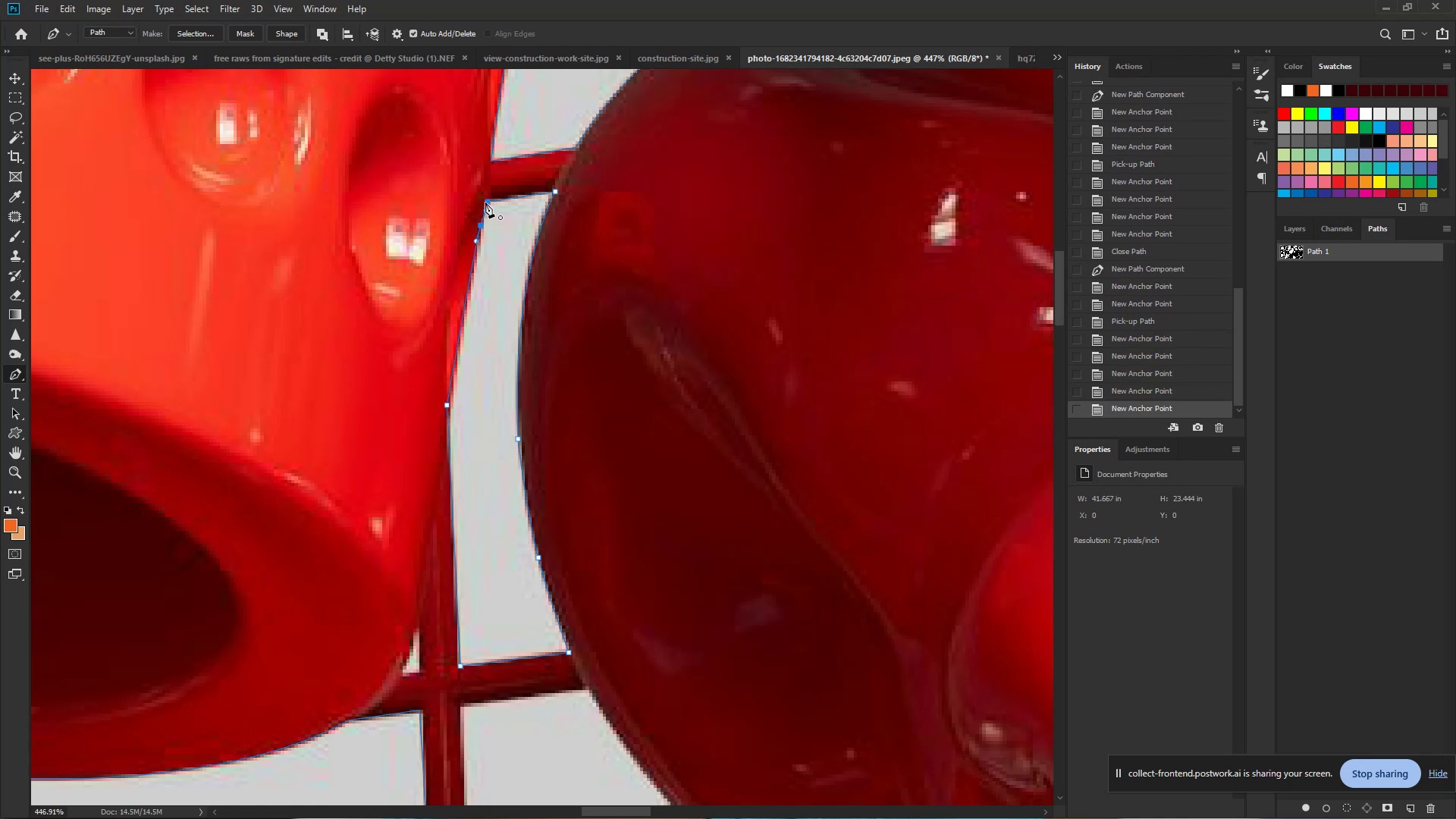 
left_click([485, 202])
 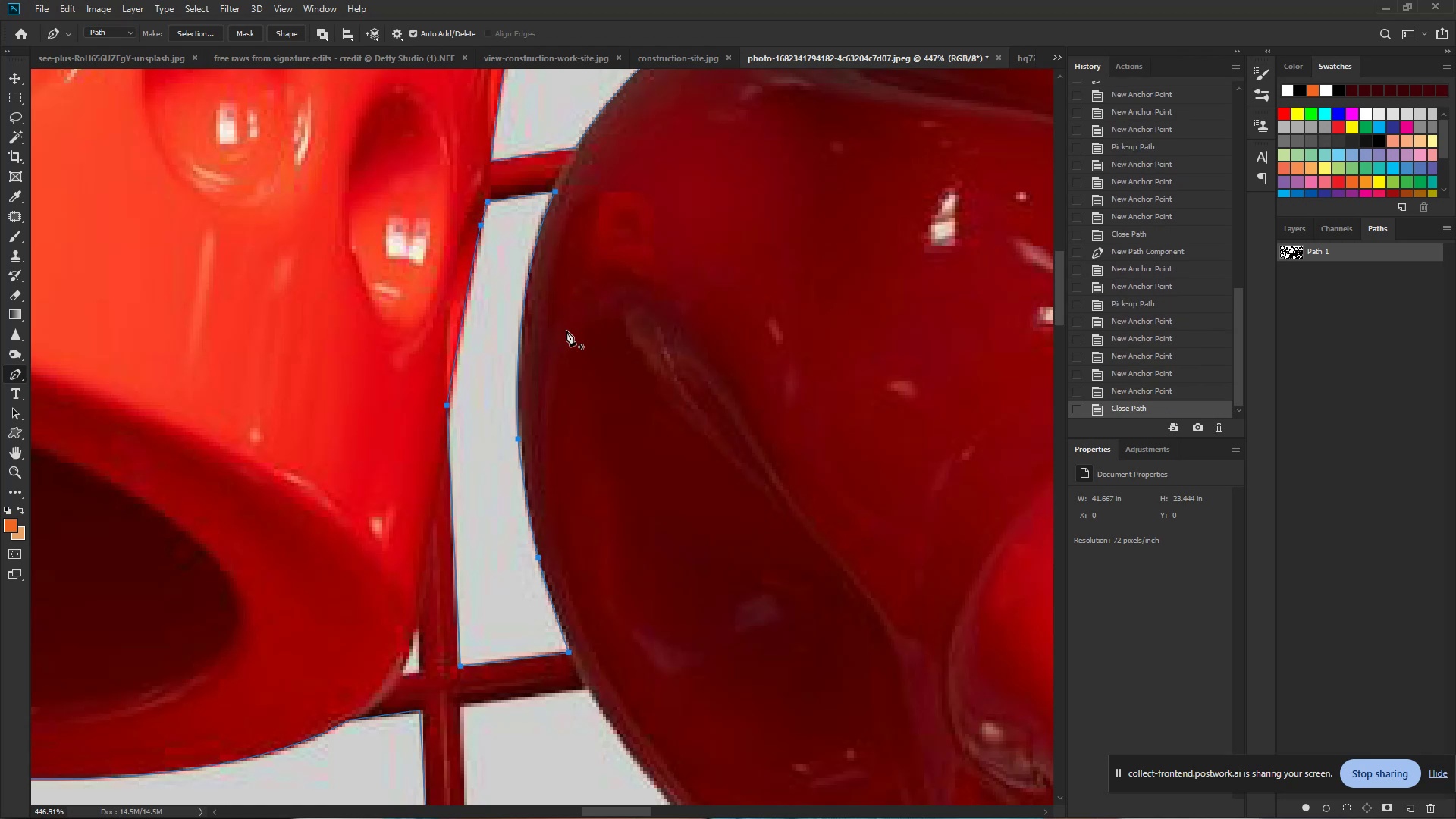 
hold_key(key=ControlLeft, duration=0.62)
 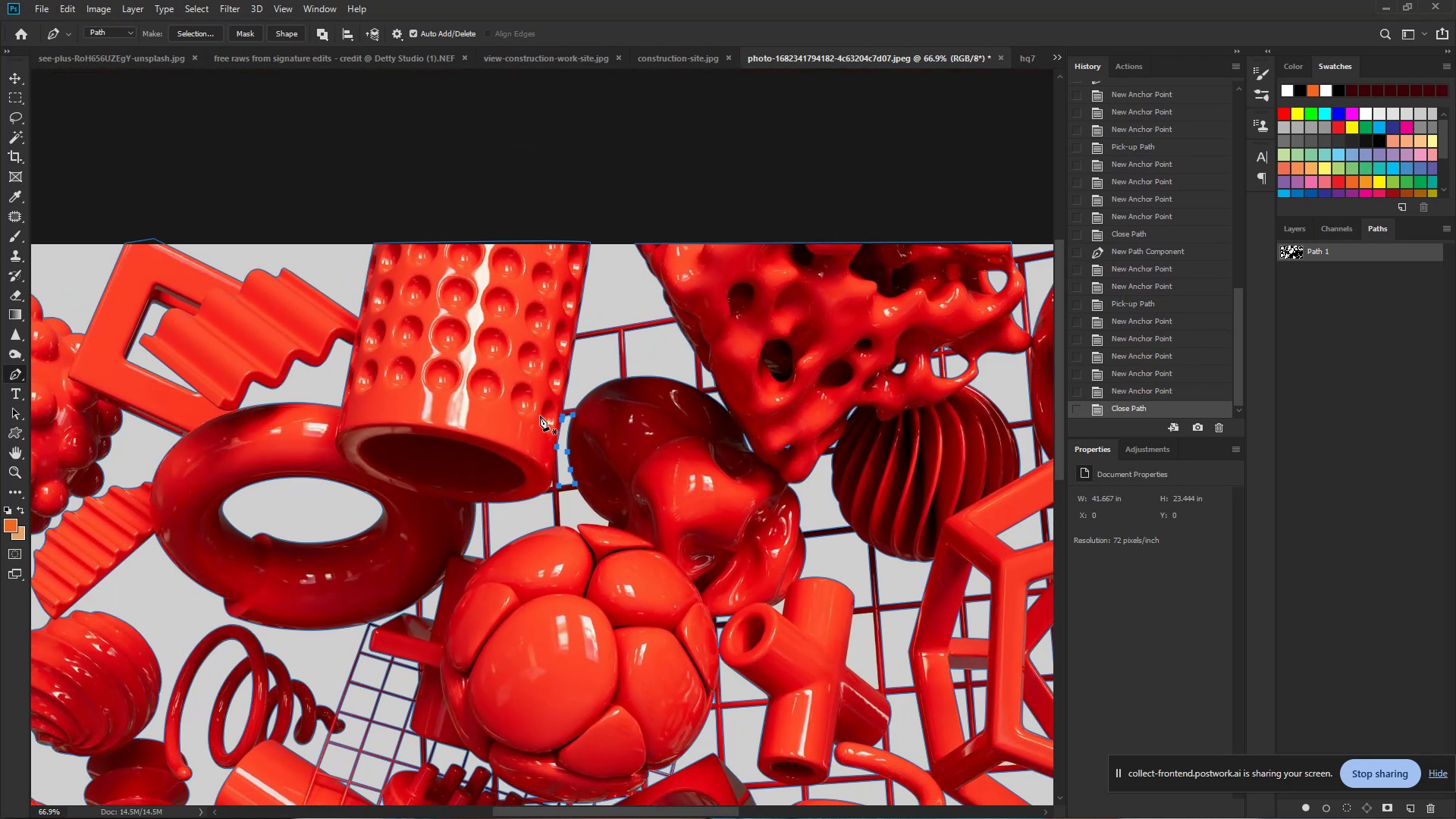 
hold_key(key=Space, duration=0.46)
 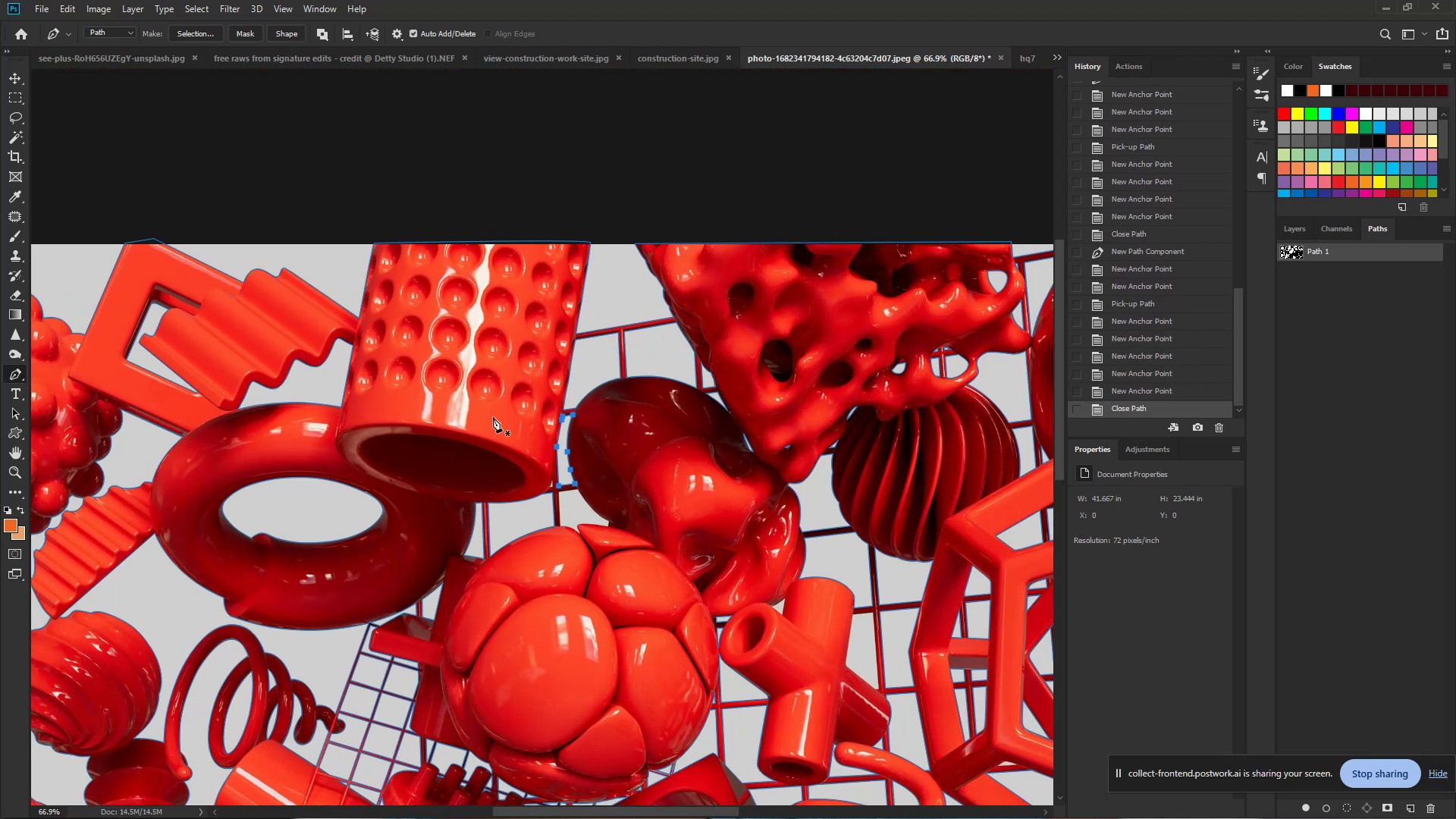 
left_click_drag(start_coordinate=[576, 454], to_coordinate=[463, 416])
 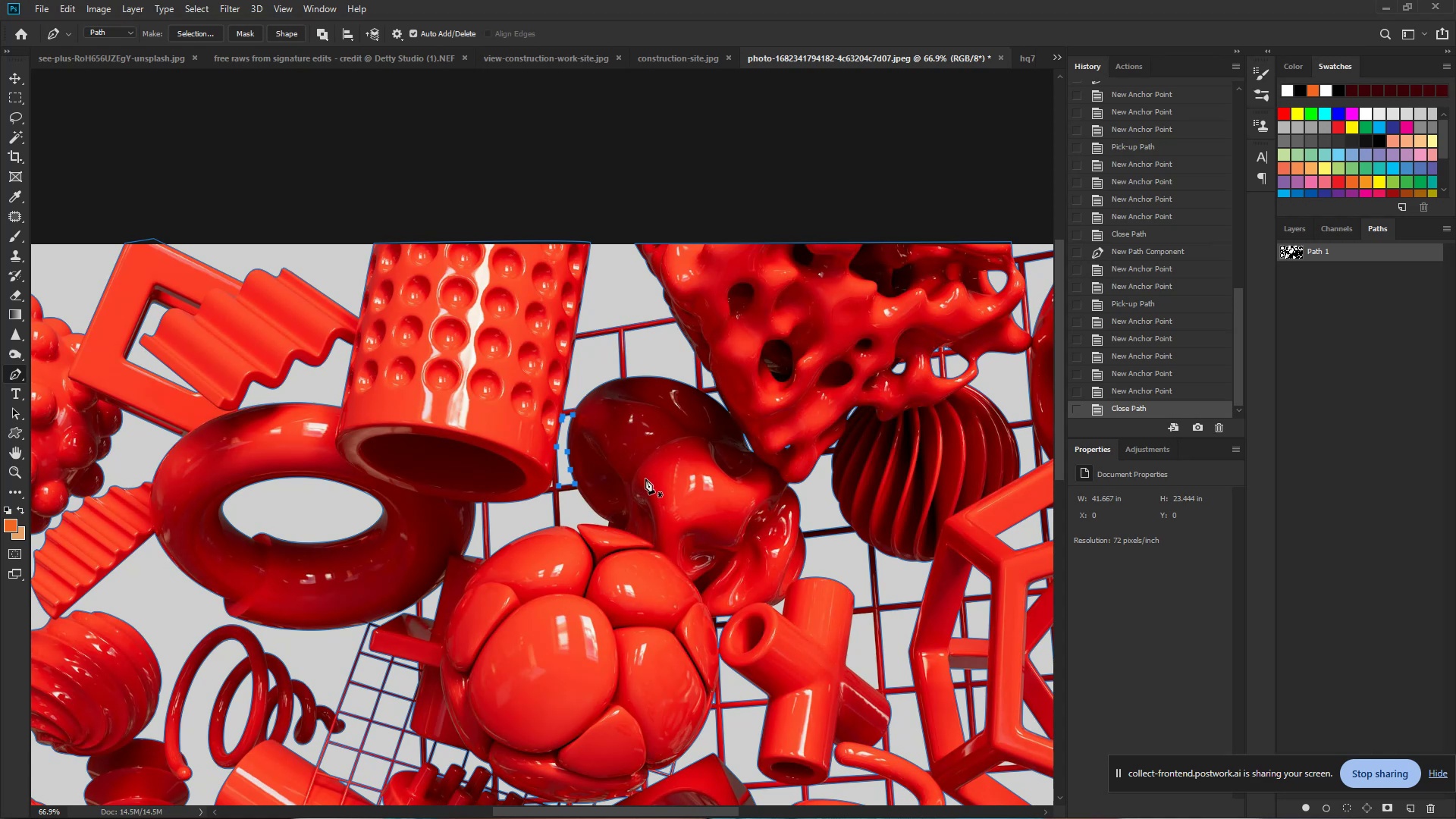 
wait(6.86)
 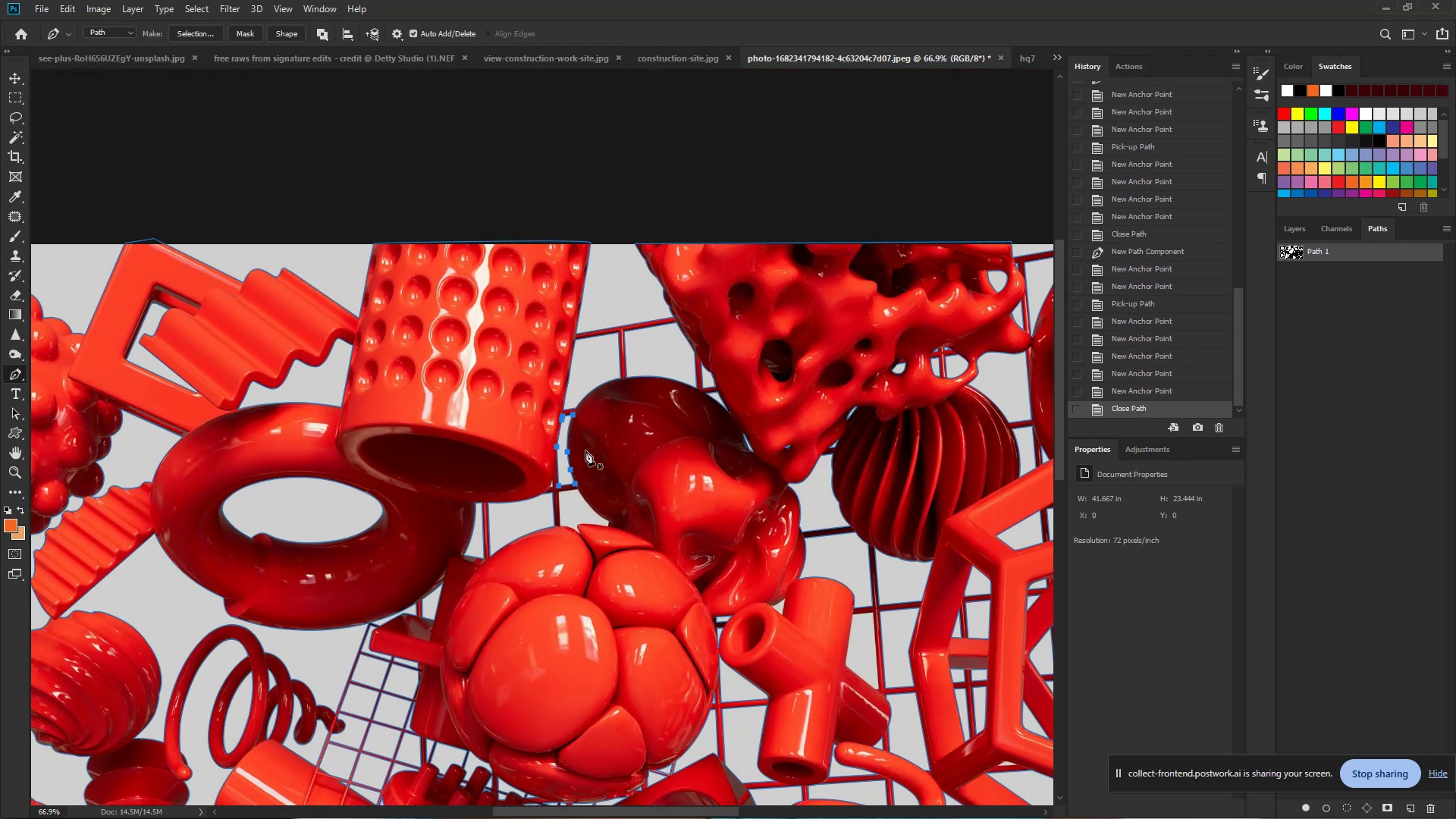 
hold_key(key=ControlLeft, duration=1.22)
 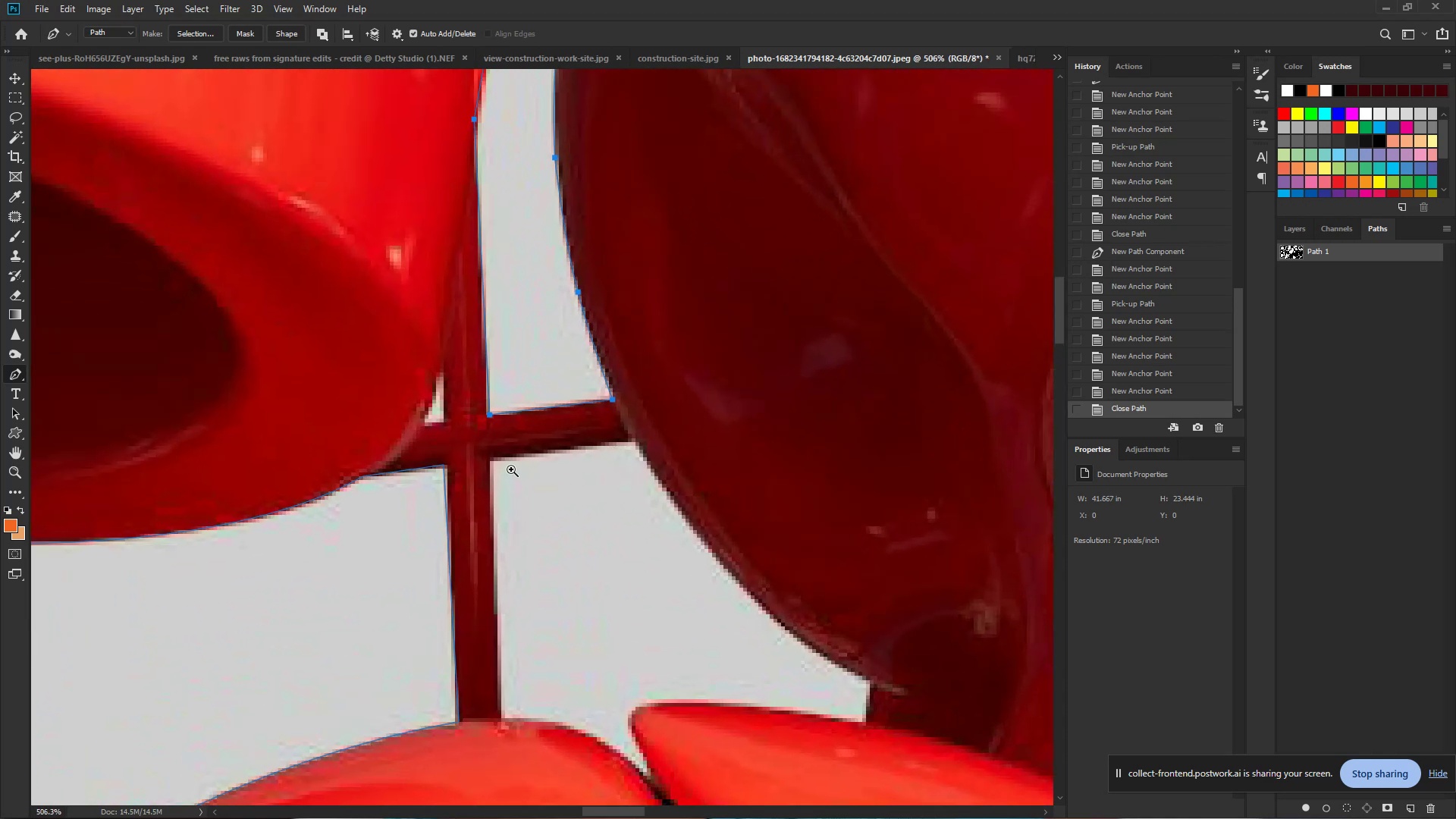 
hold_key(key=Space, duration=1.02)
 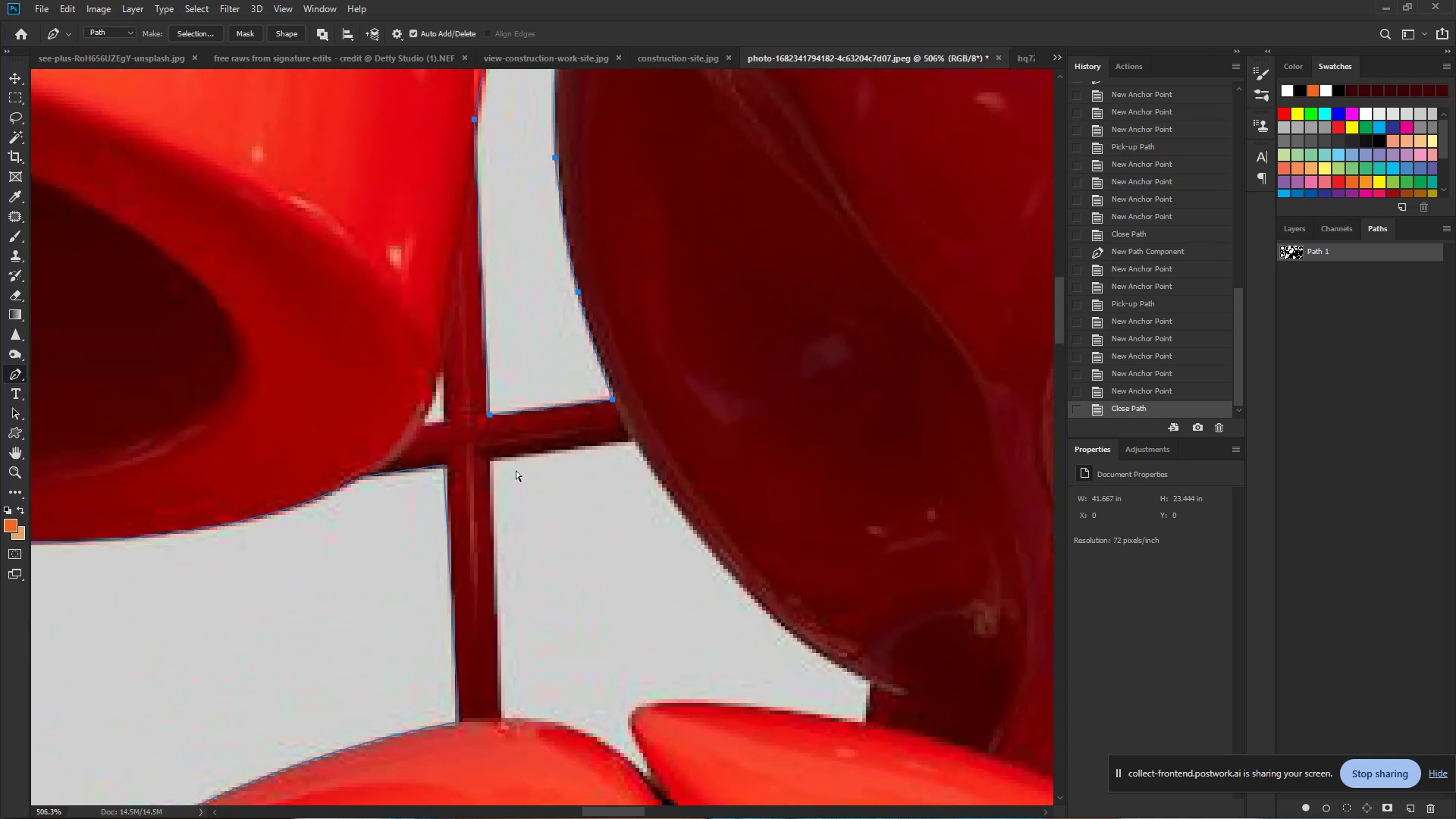 
left_click_drag(start_coordinate=[570, 497], to_coordinate=[690, 502])
 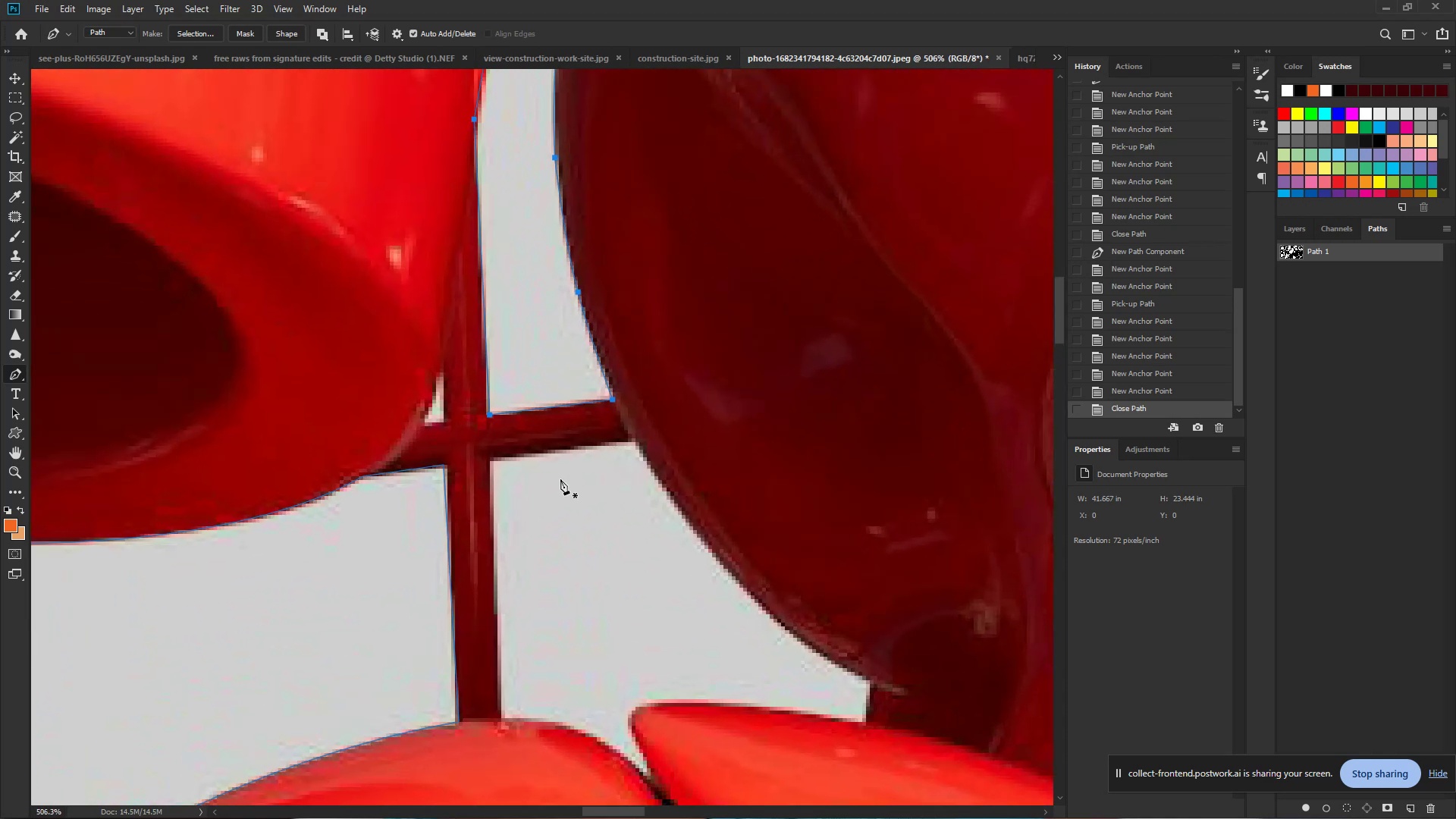 
hold_key(key=ControlLeft, duration=0.66)
 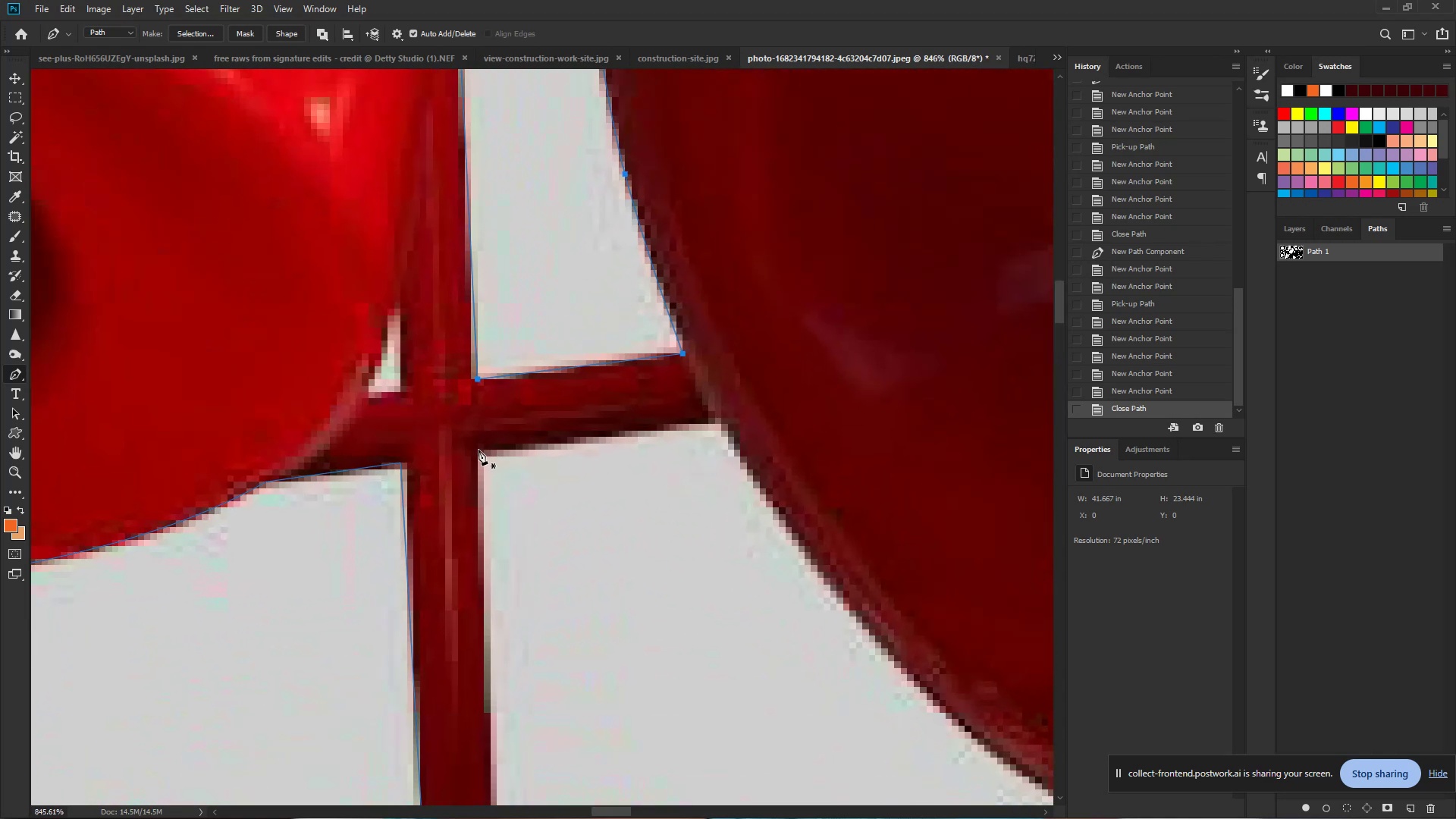 
hold_key(key=Space, duration=0.43)
 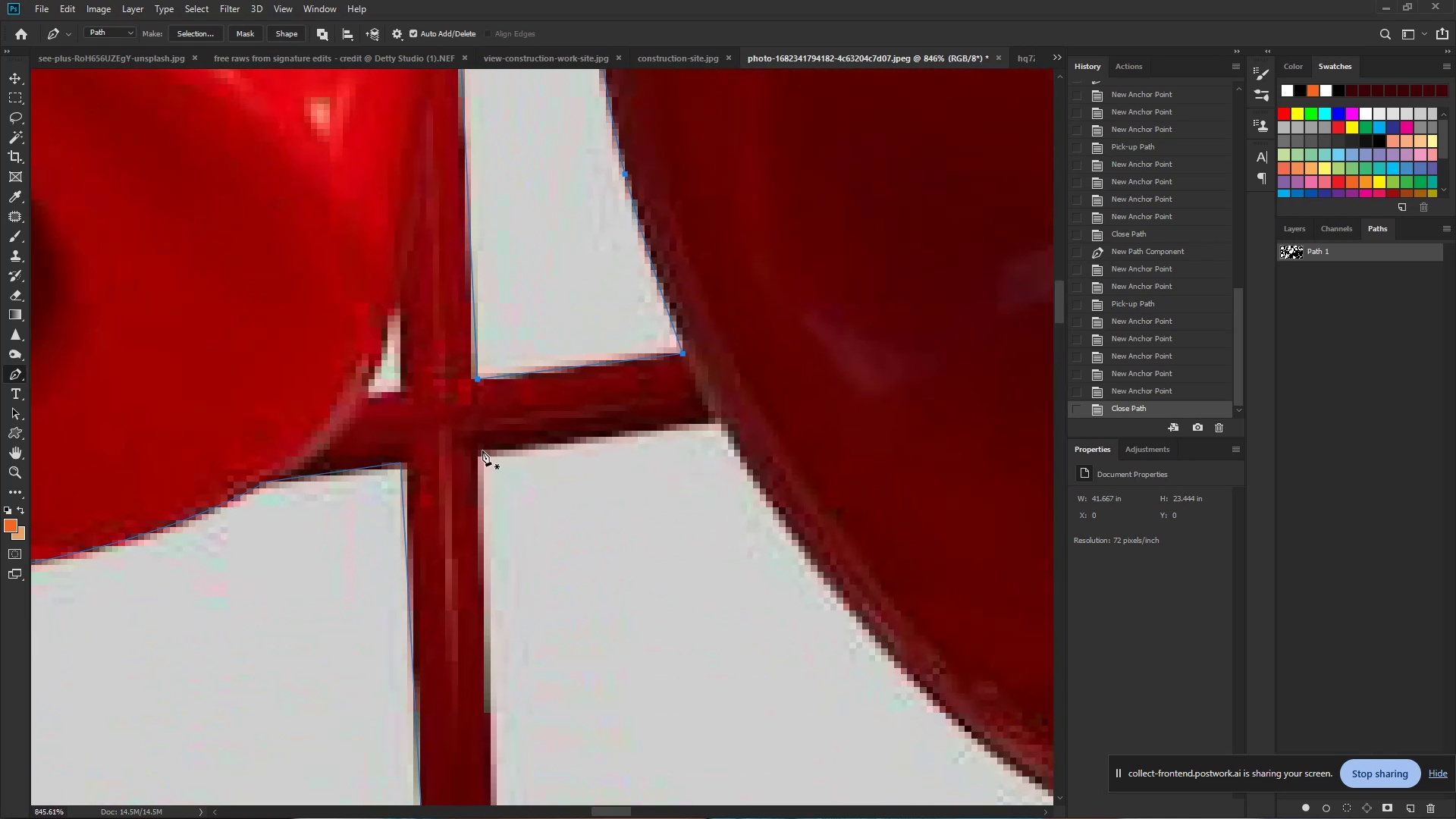 
left_click_drag(start_coordinate=[507, 469], to_coordinate=[545, 473])
 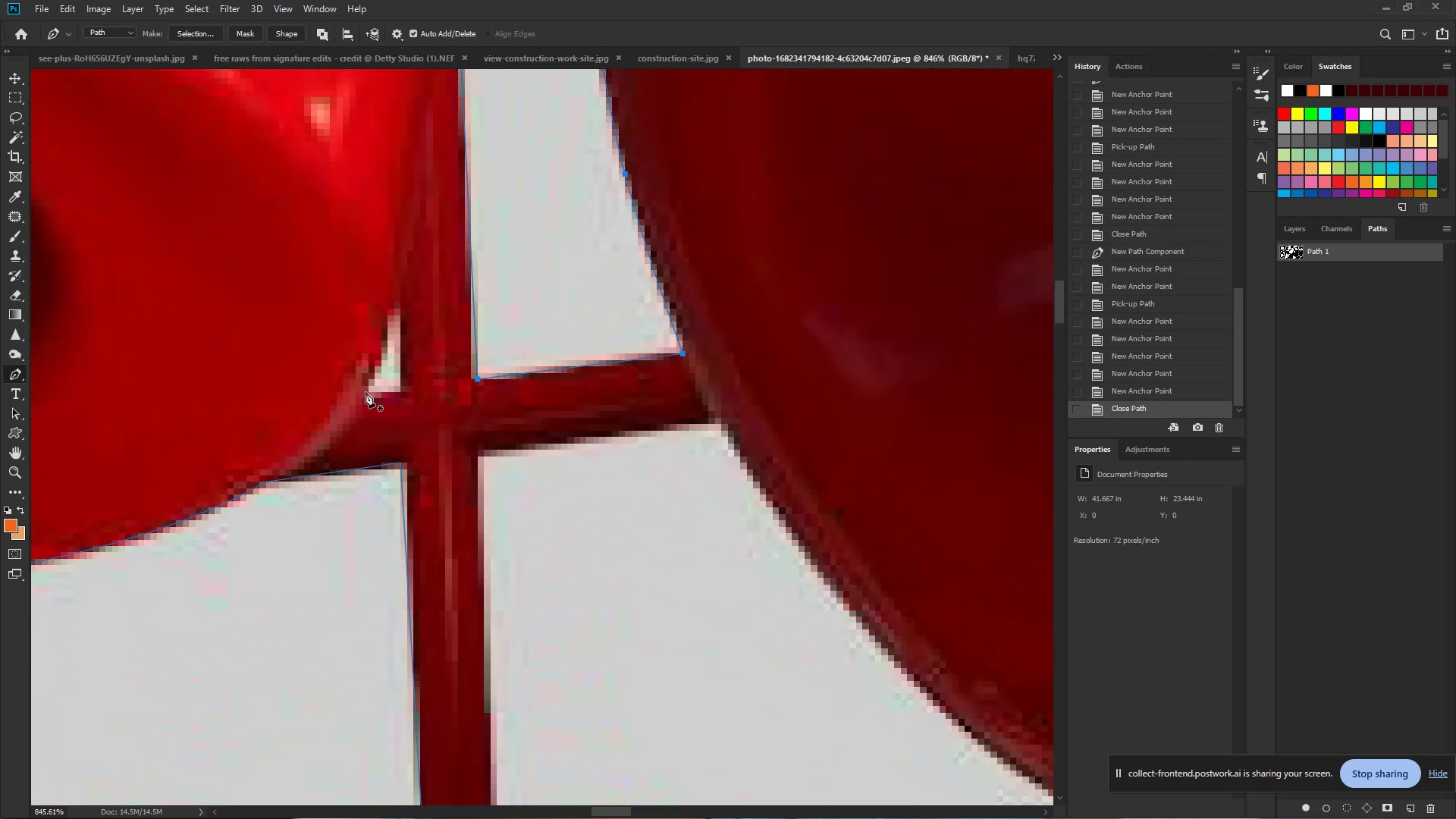 
left_click([365, 394])
 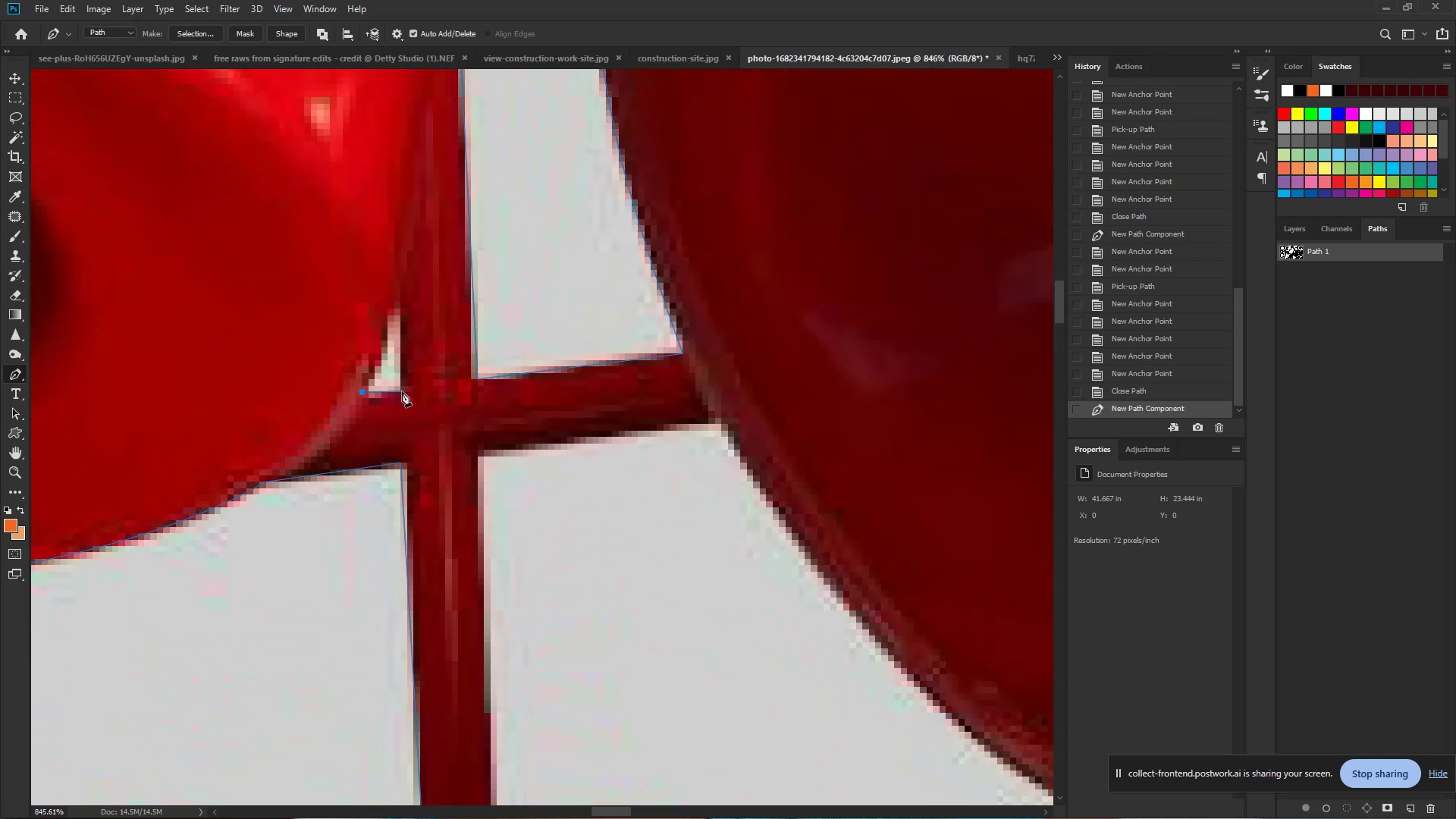 
left_click([402, 391])
 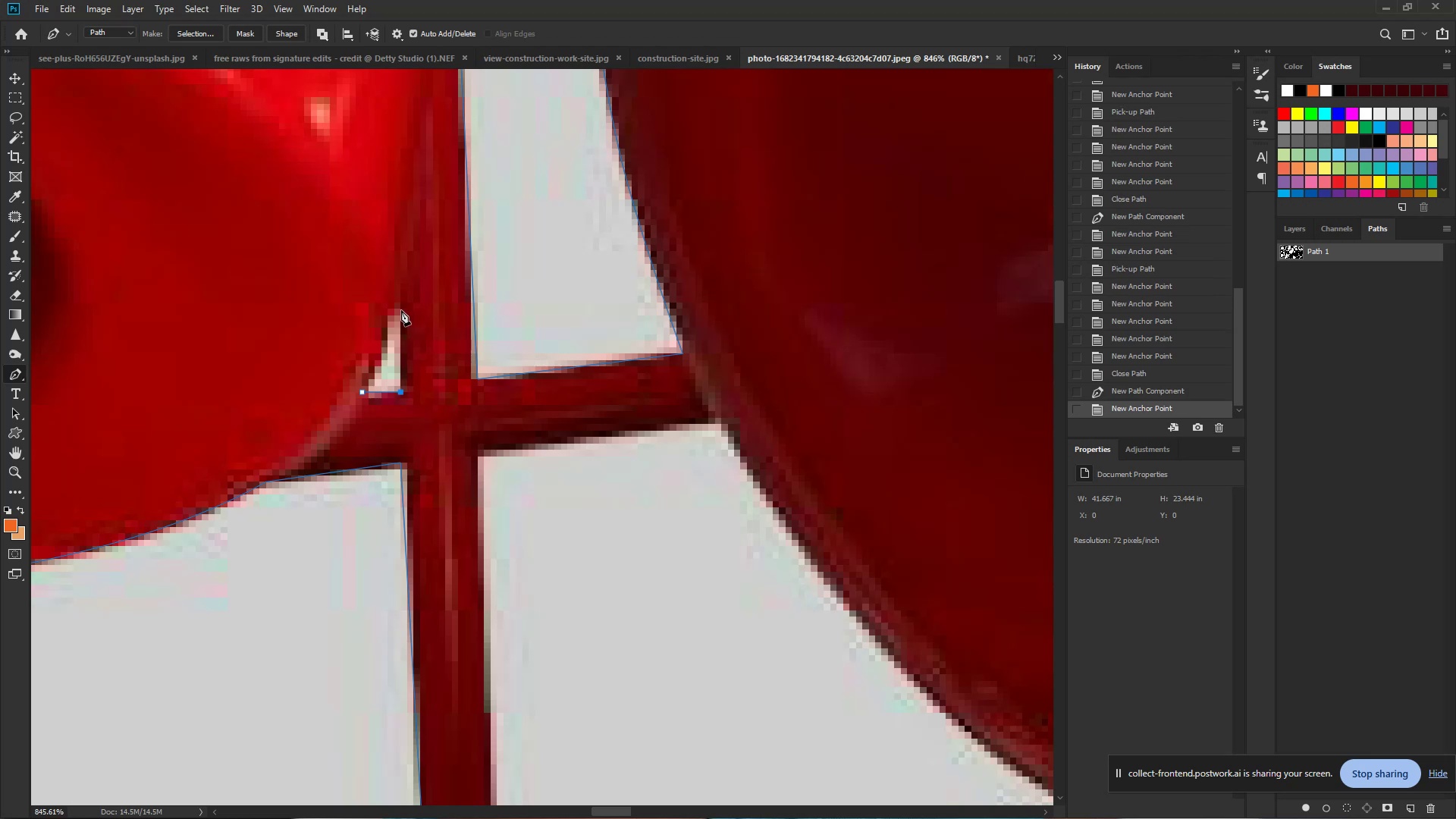 
left_click([401, 308])
 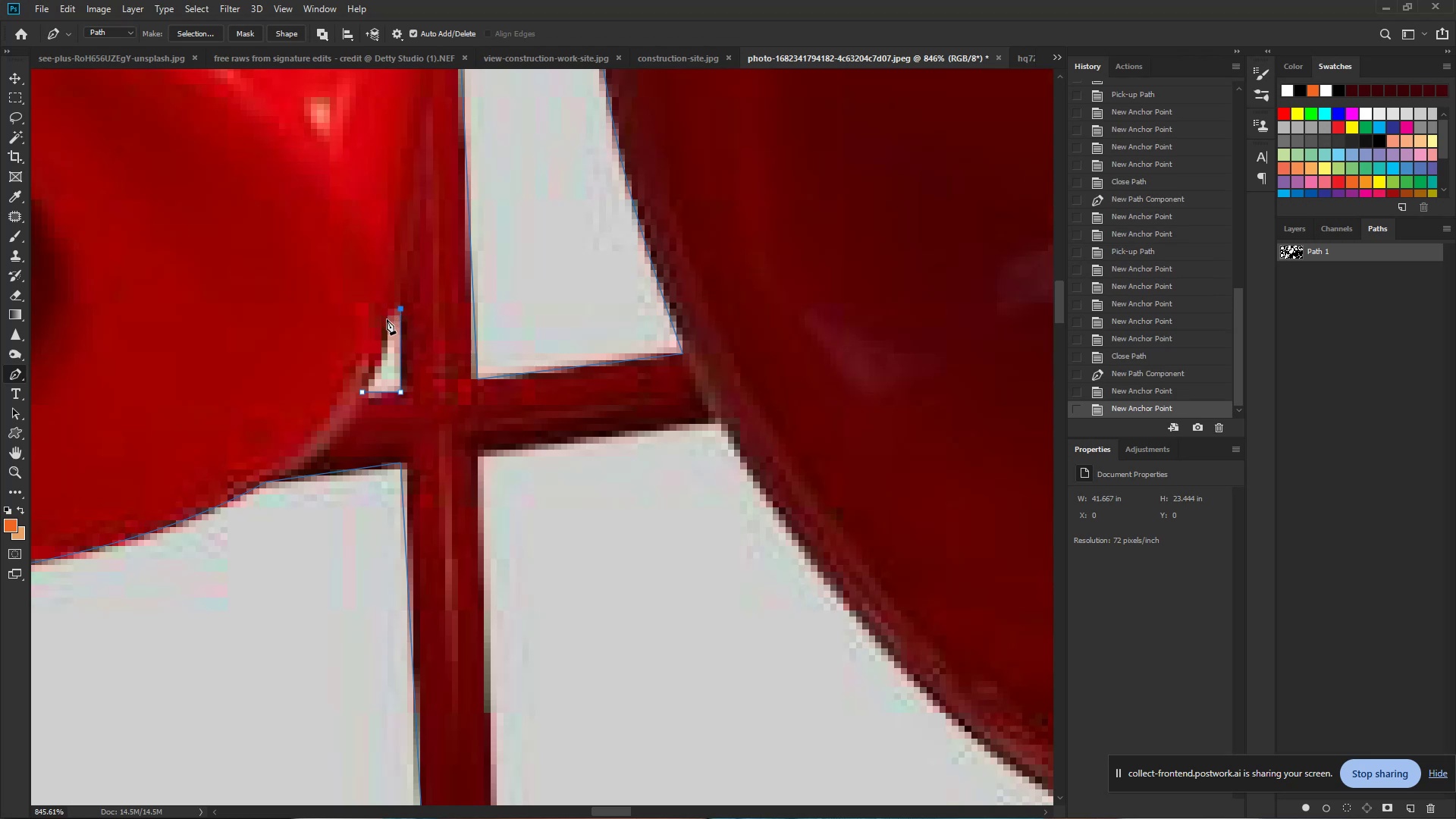 
left_click_drag(start_coordinate=[387, 320], to_coordinate=[386, 331])
 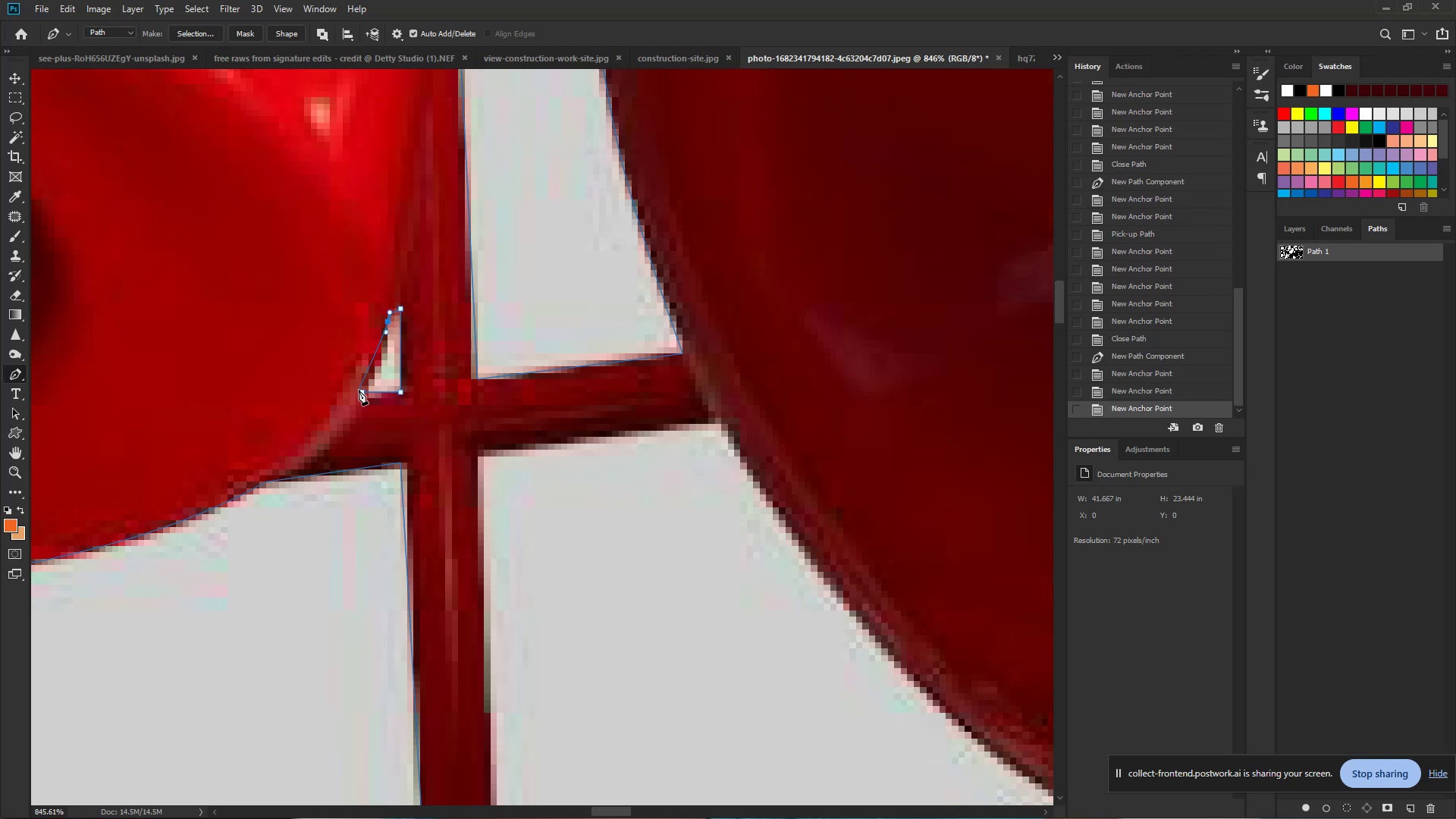 
left_click_drag(start_coordinate=[362, 392], to_coordinate=[344, 405])
 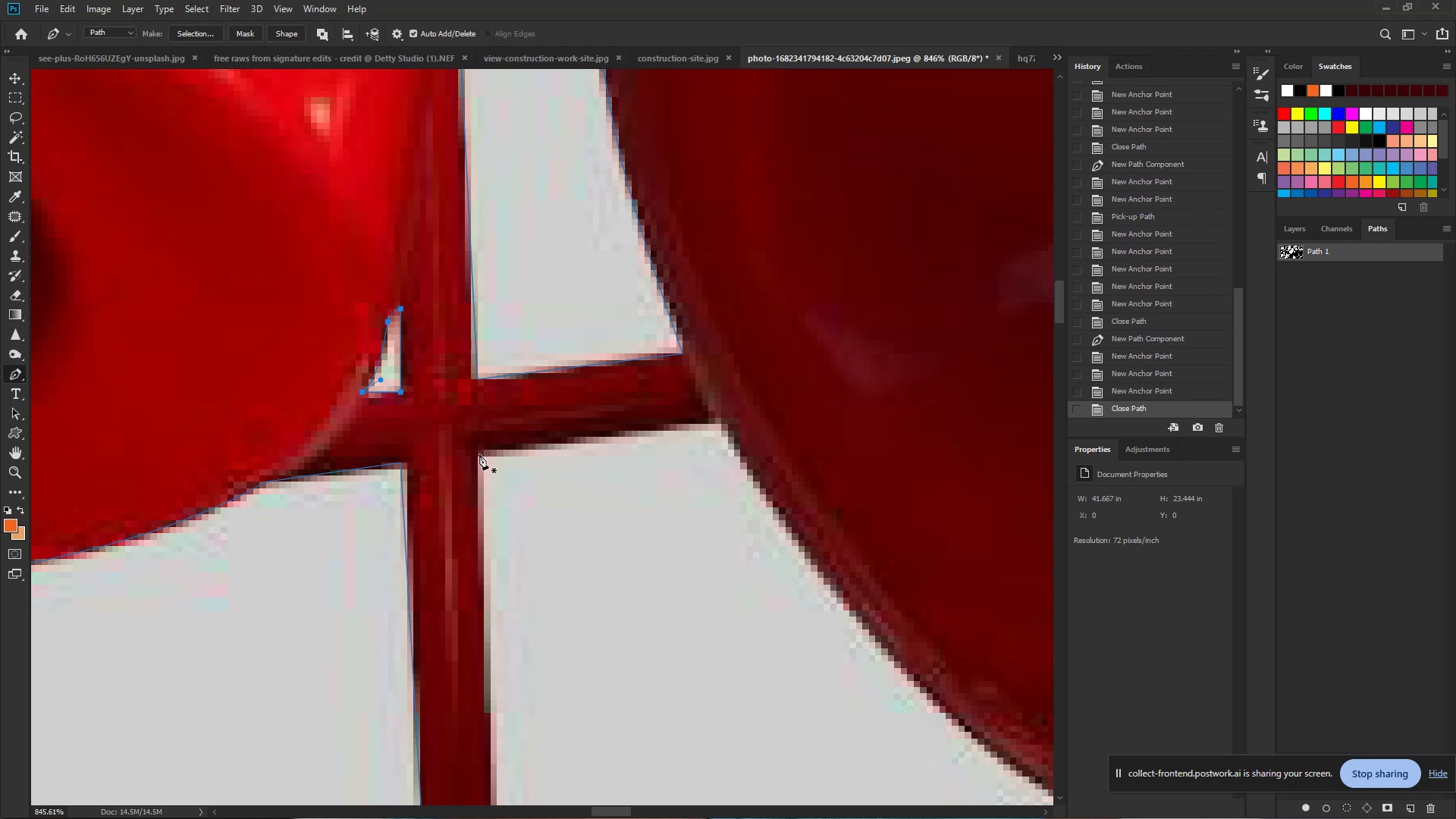 
left_click([479, 451])
 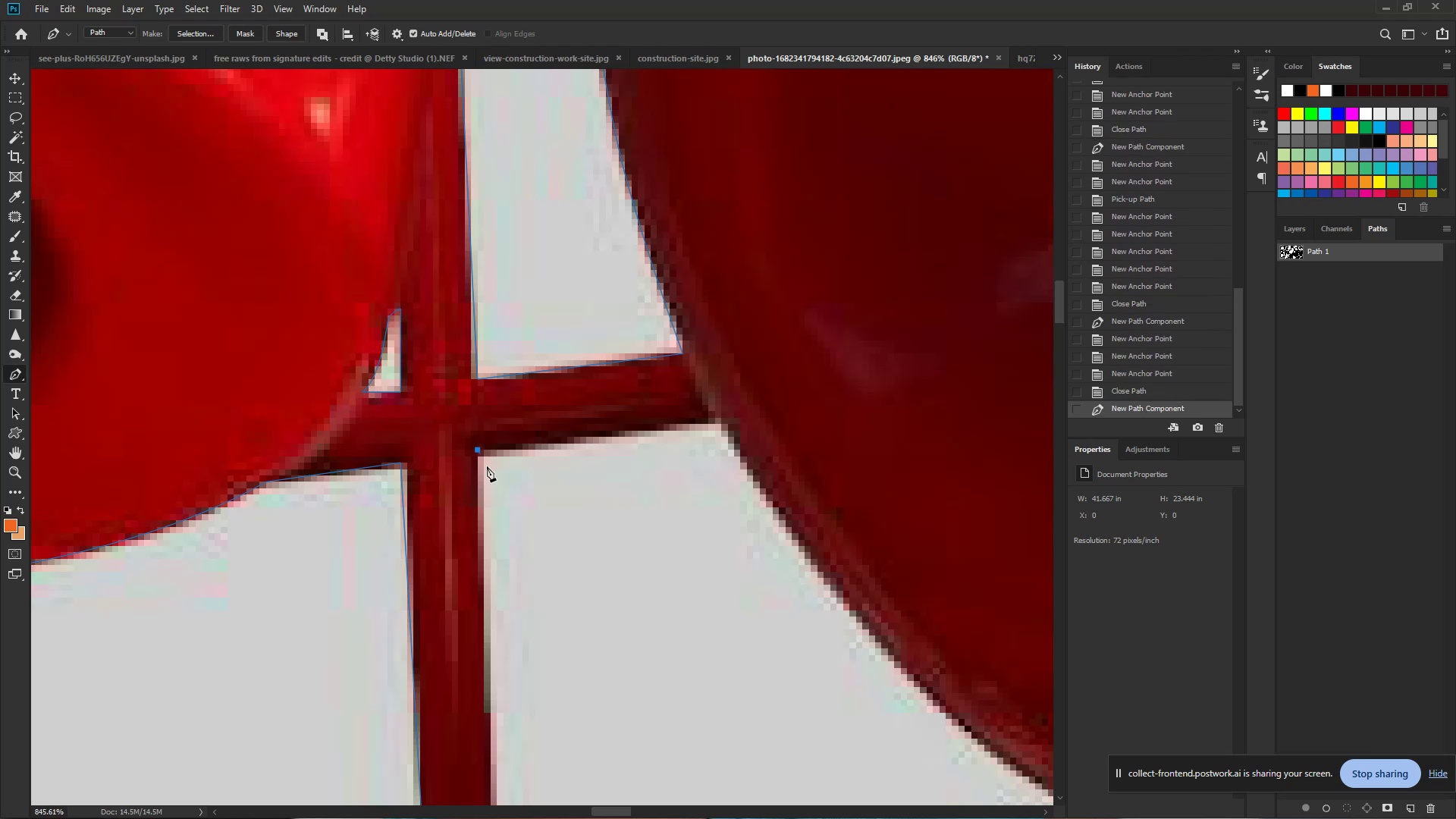 
hold_key(key=Space, duration=0.67)
 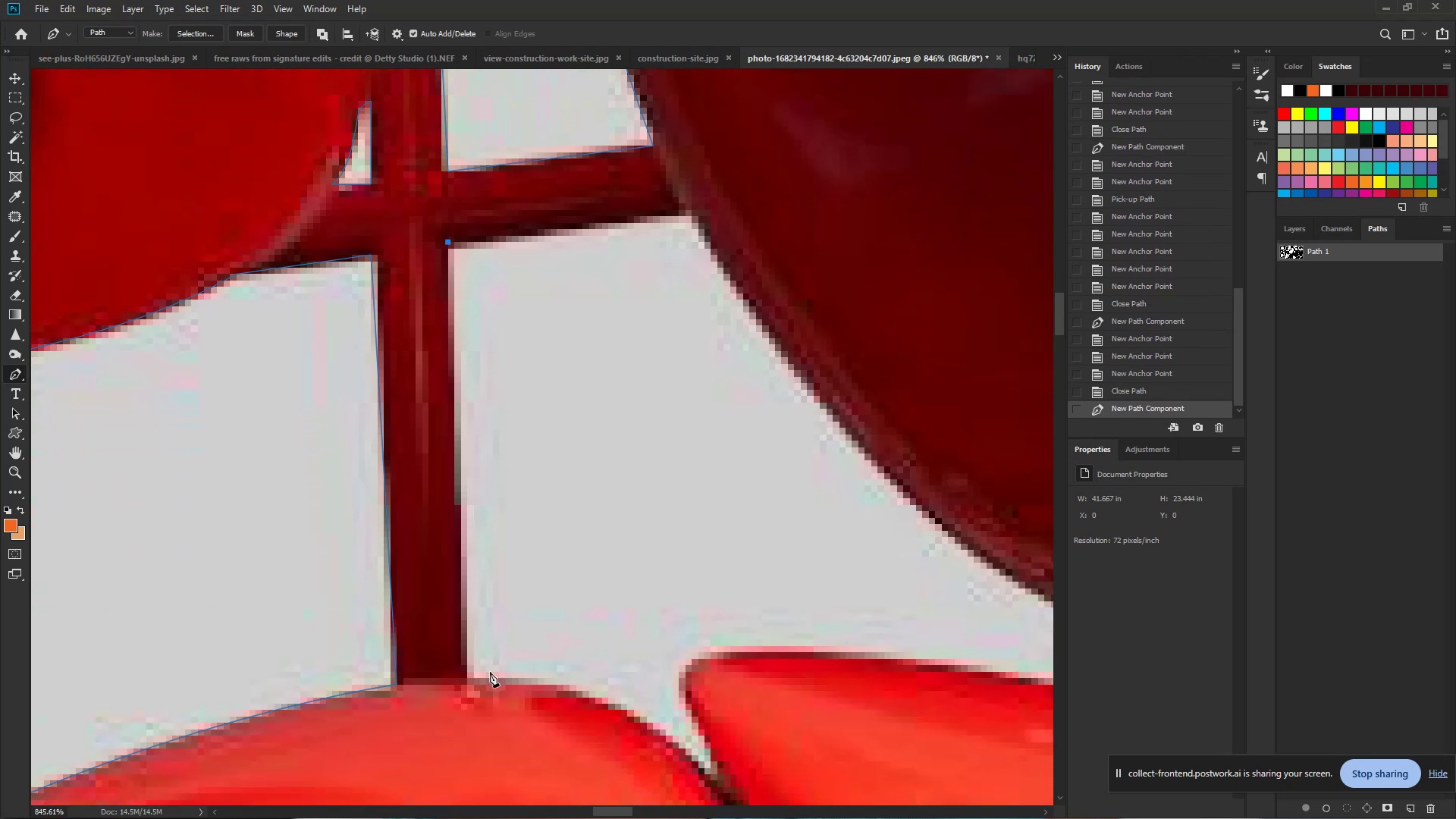 
left_click_drag(start_coordinate=[497, 520], to_coordinate=[468, 317])
 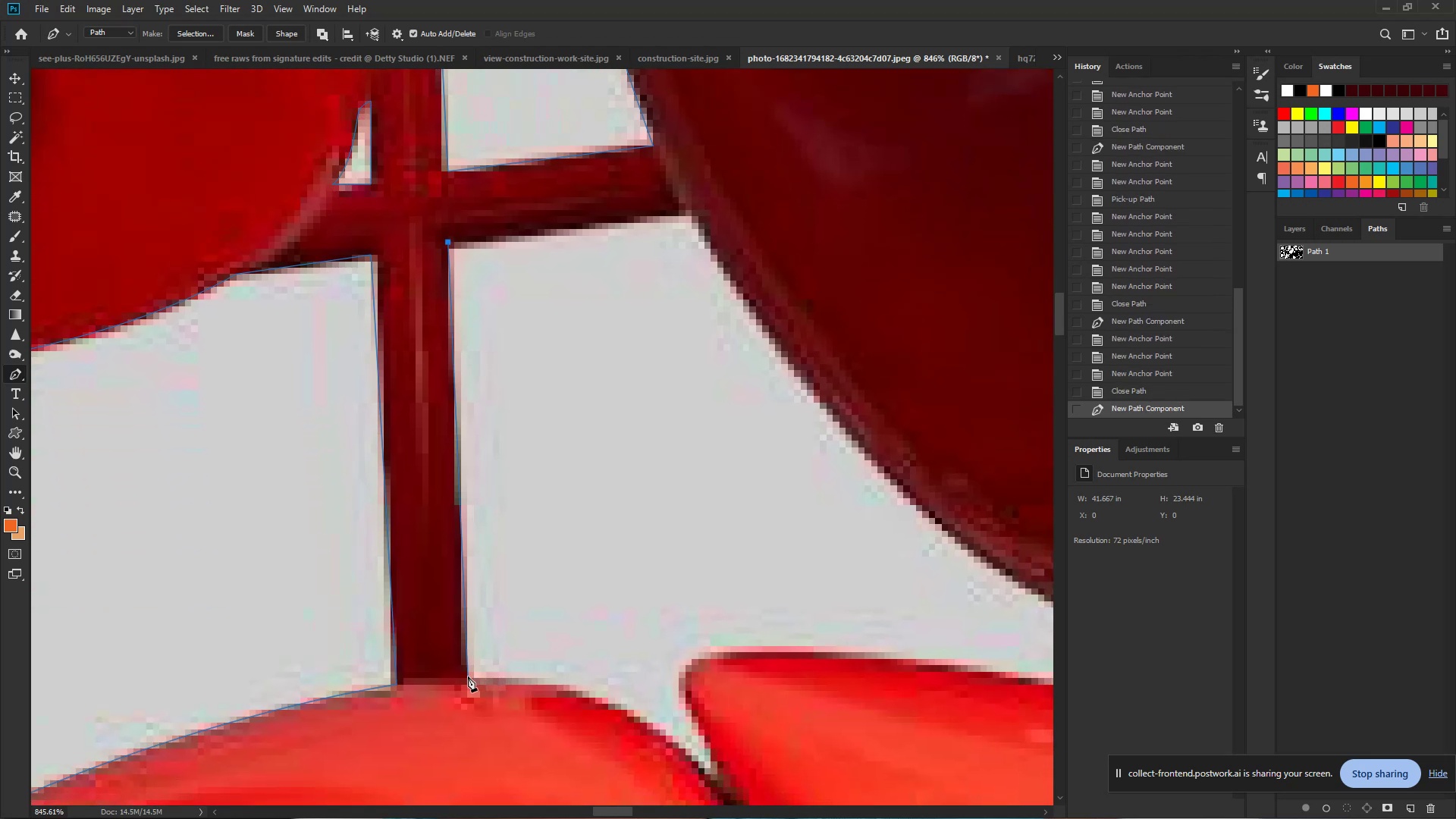 
left_click([468, 676])
 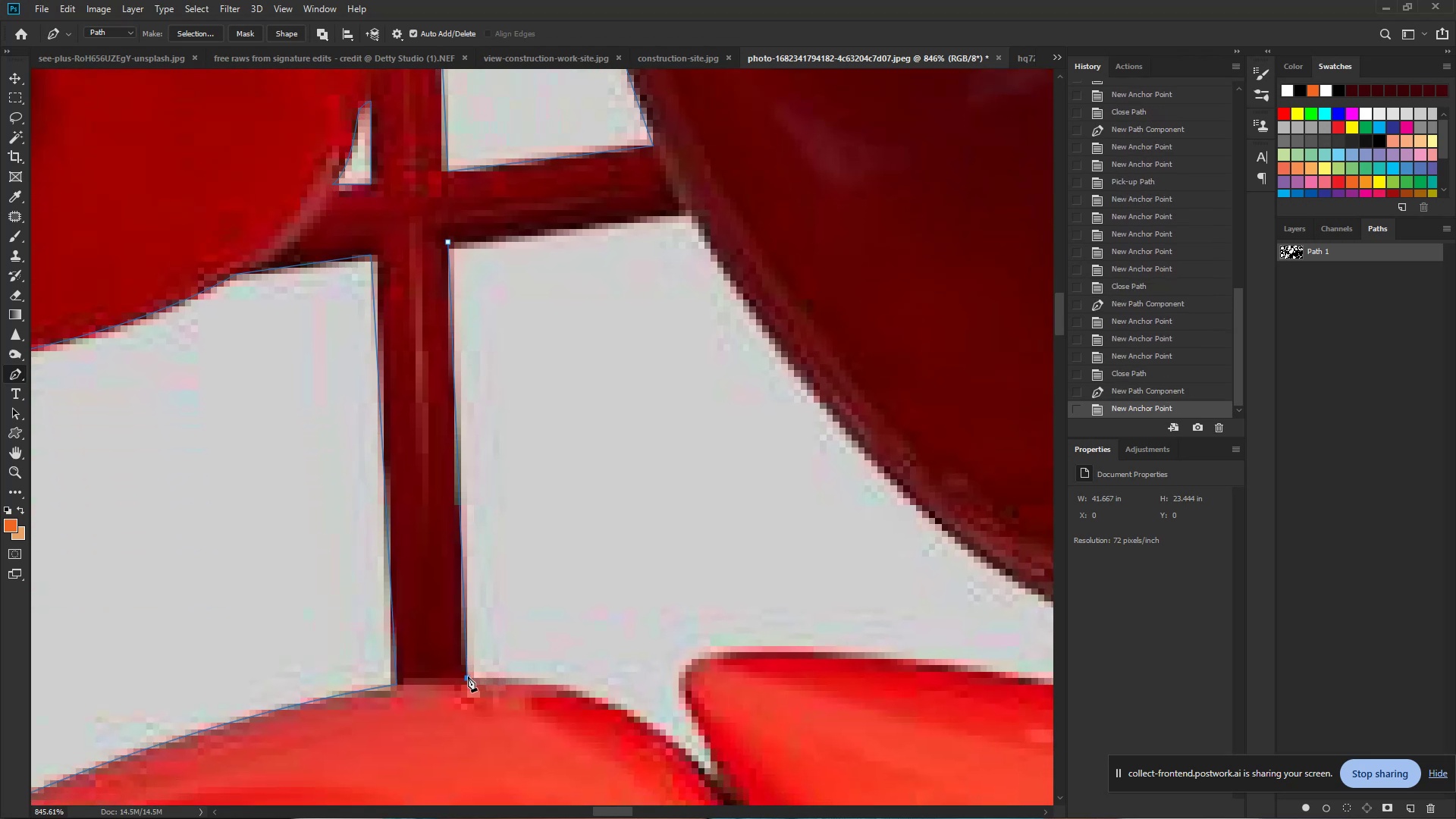 
hold_key(key=Space, duration=0.59)
 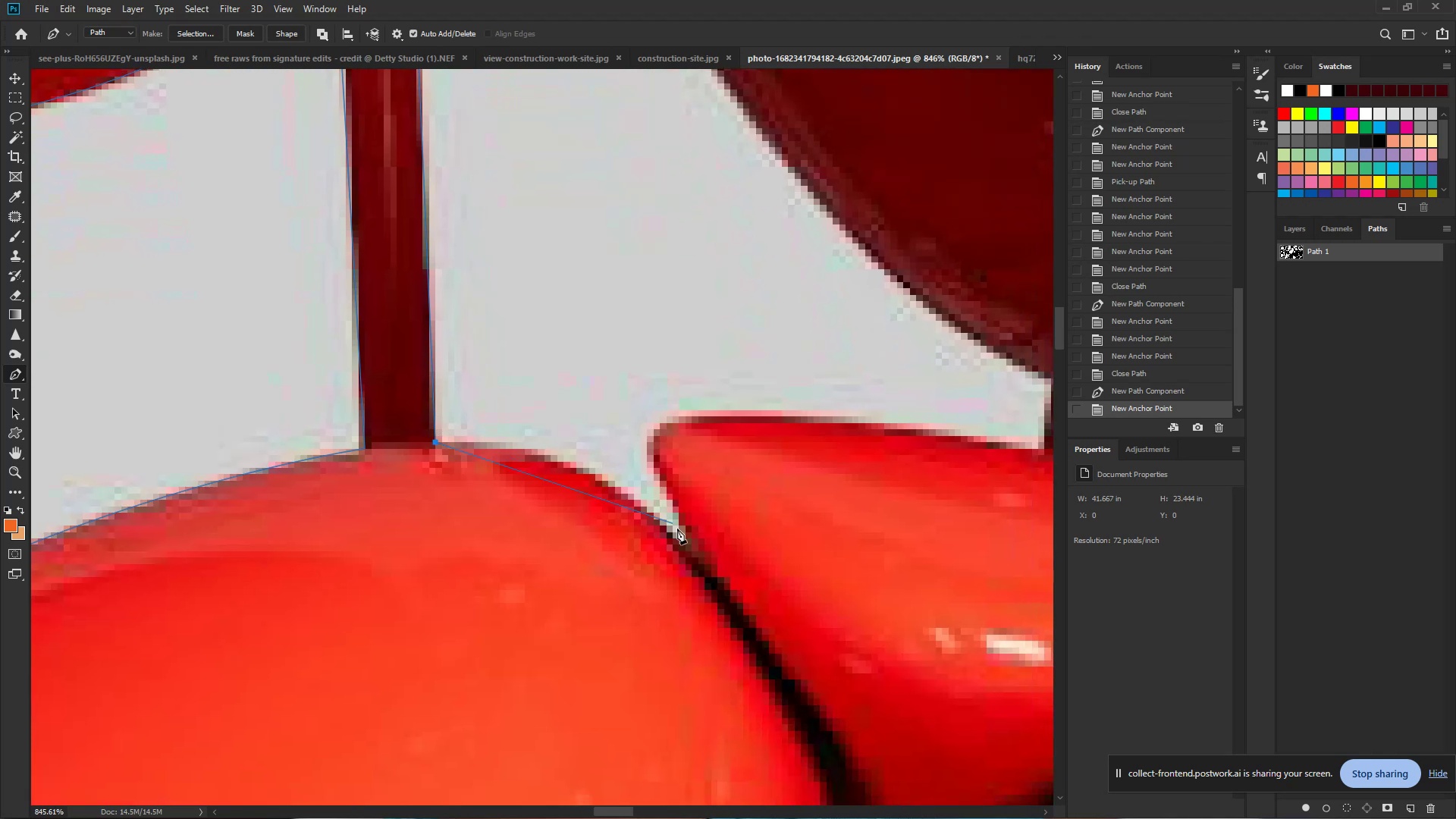 
left_click_drag(start_coordinate=[468, 676], to_coordinate=[436, 441])
 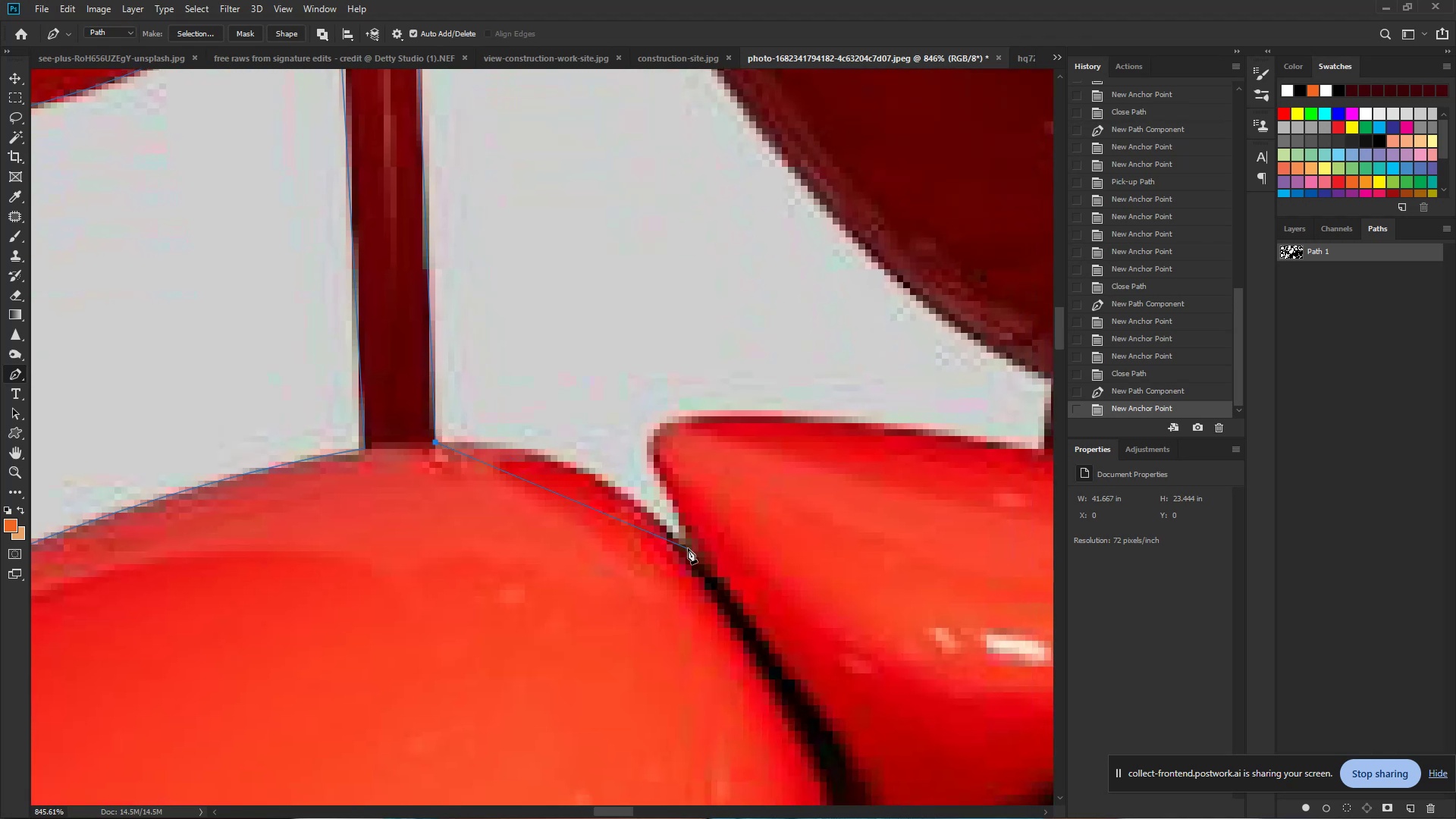 
left_click_drag(start_coordinate=[690, 551], to_coordinate=[809, 679])
 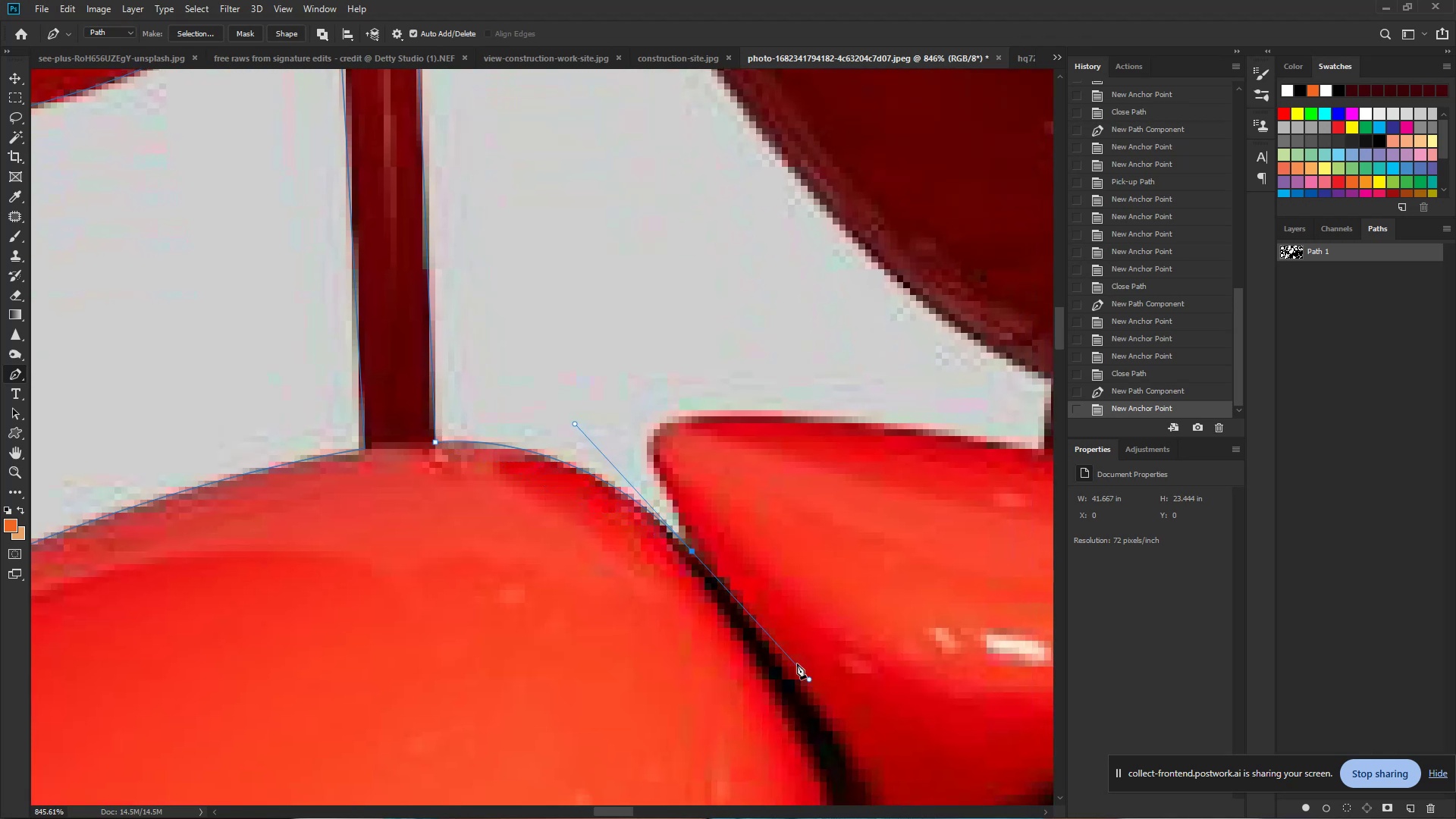 
hold_key(key=AltLeft, duration=1.48)
left_click([694, 551])
 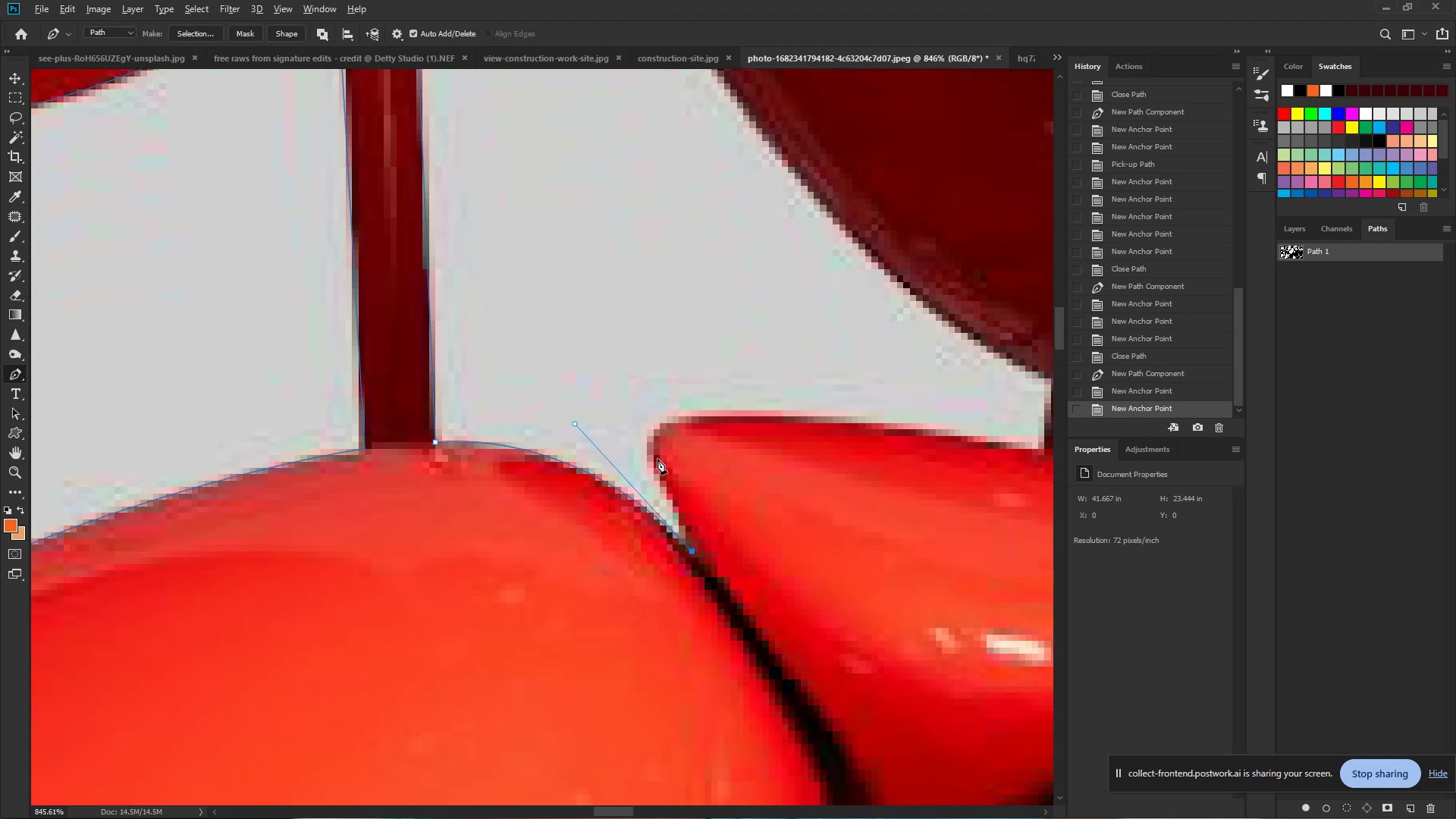 
left_click_drag(start_coordinate=[651, 457], to_coordinate=[645, 424])
 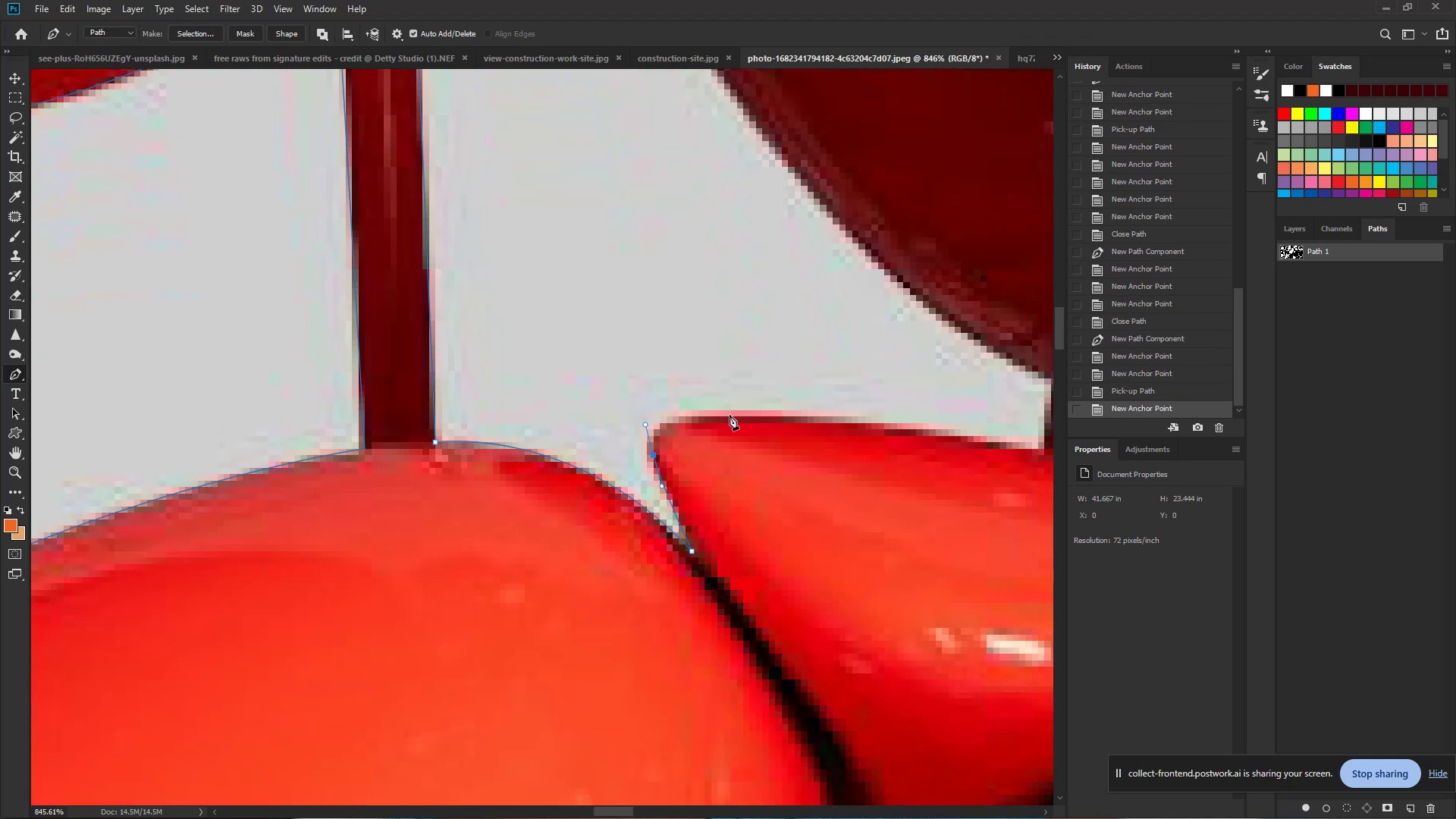 
left_click_drag(start_coordinate=[733, 417], to_coordinate=[782, 418])
 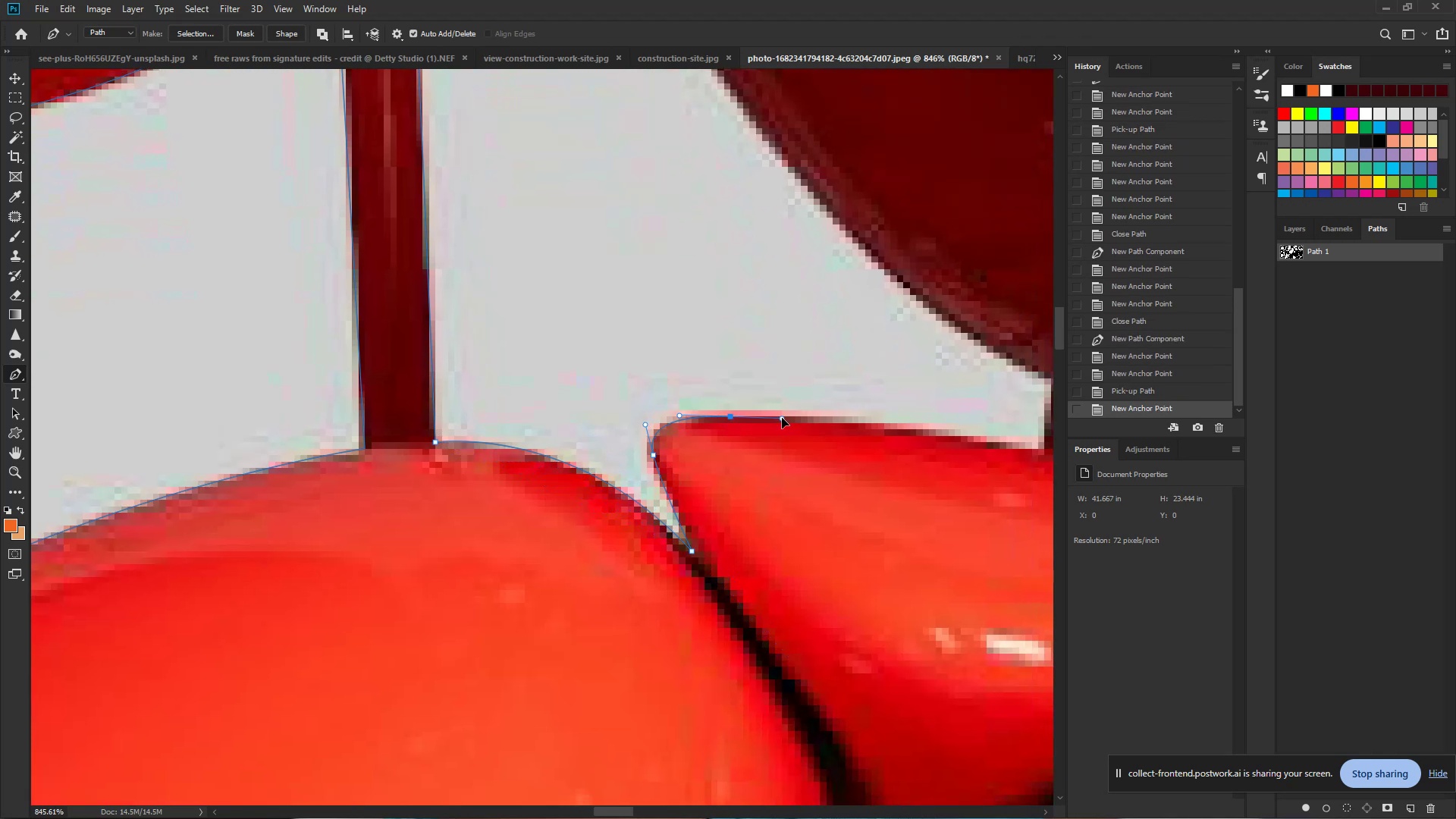 
hold_key(key=Space, duration=0.69)
 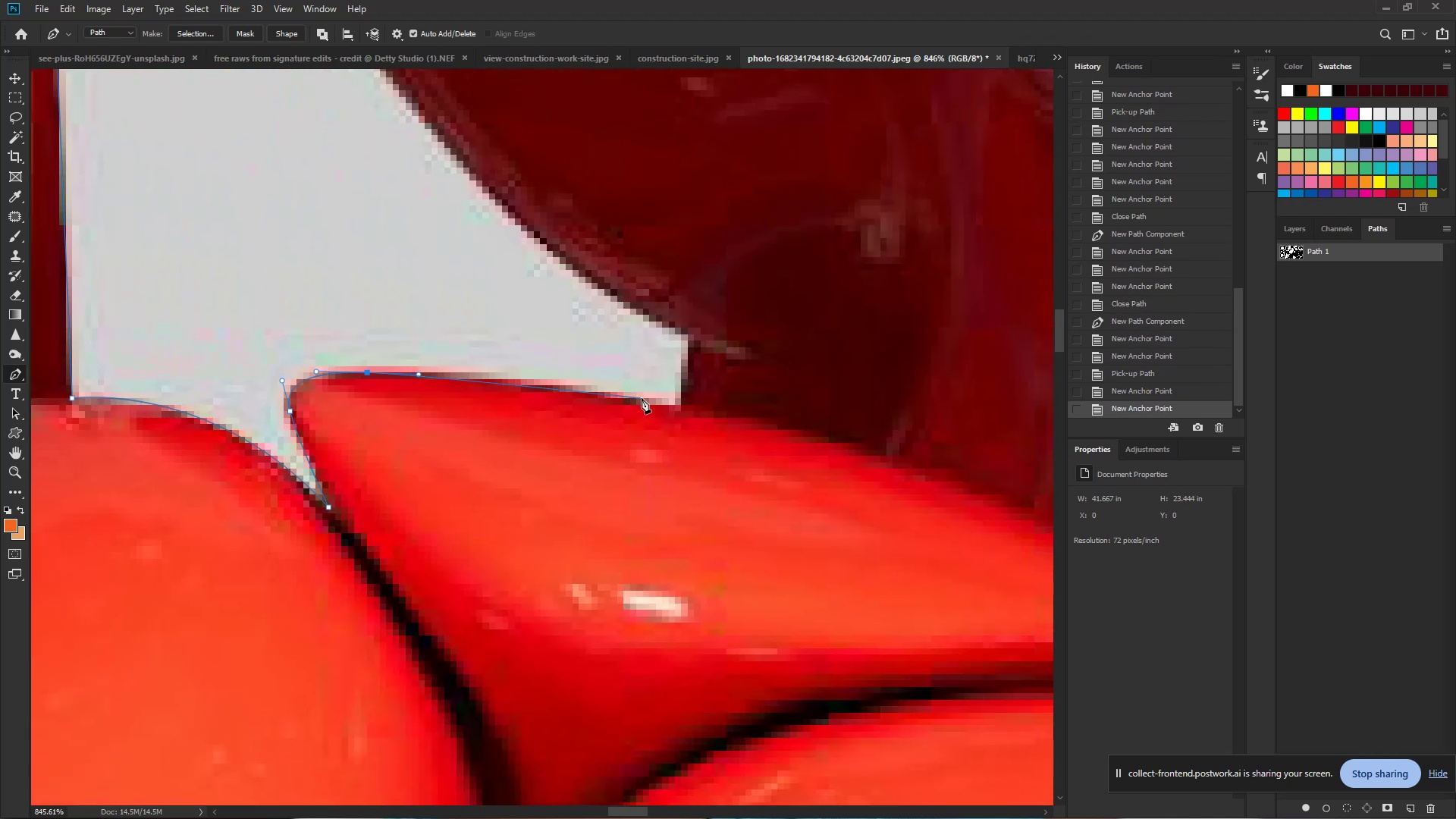 
left_click_drag(start_coordinate=[782, 418], to_coordinate=[419, 374])
 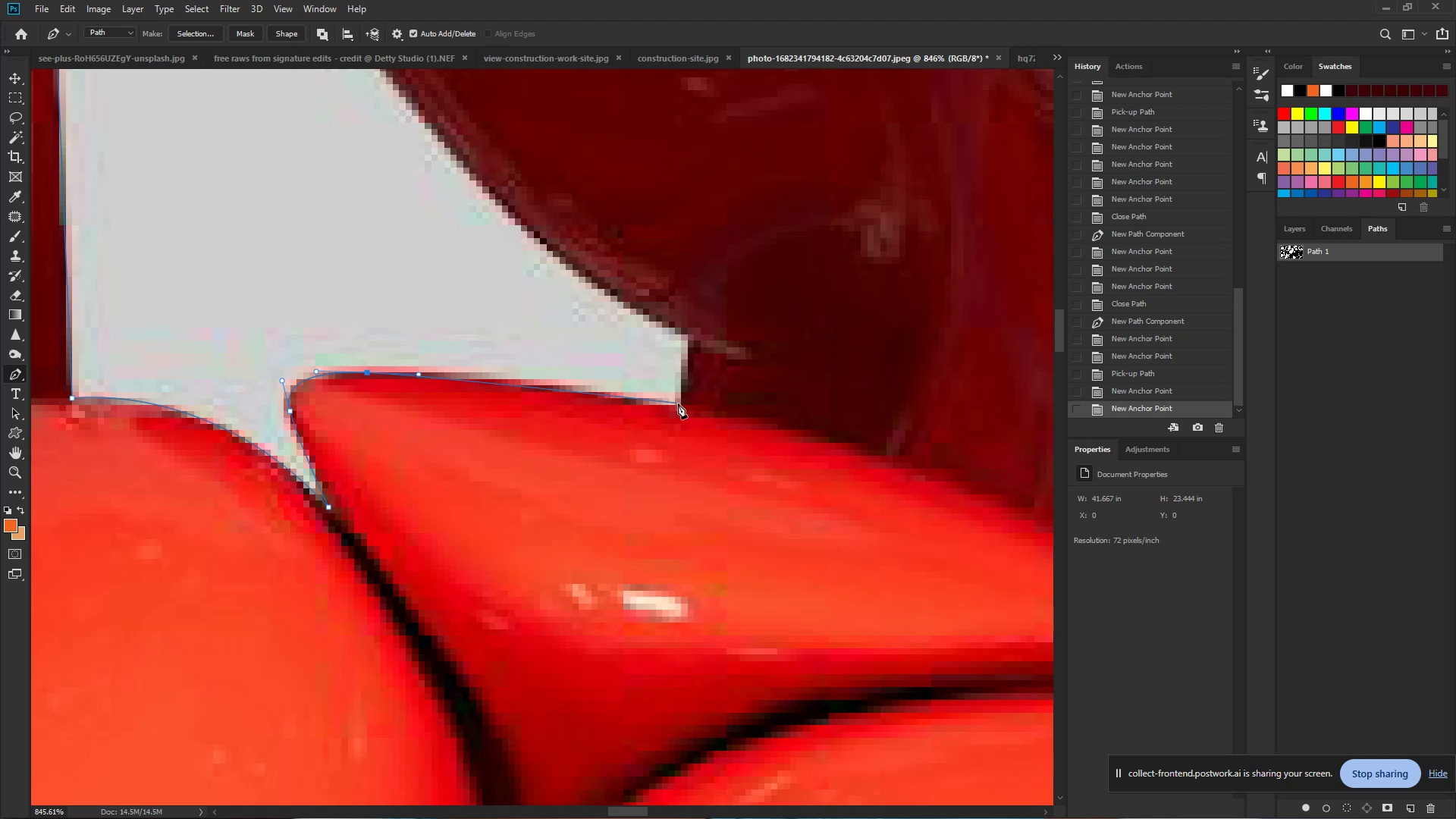 
left_click([680, 405])
 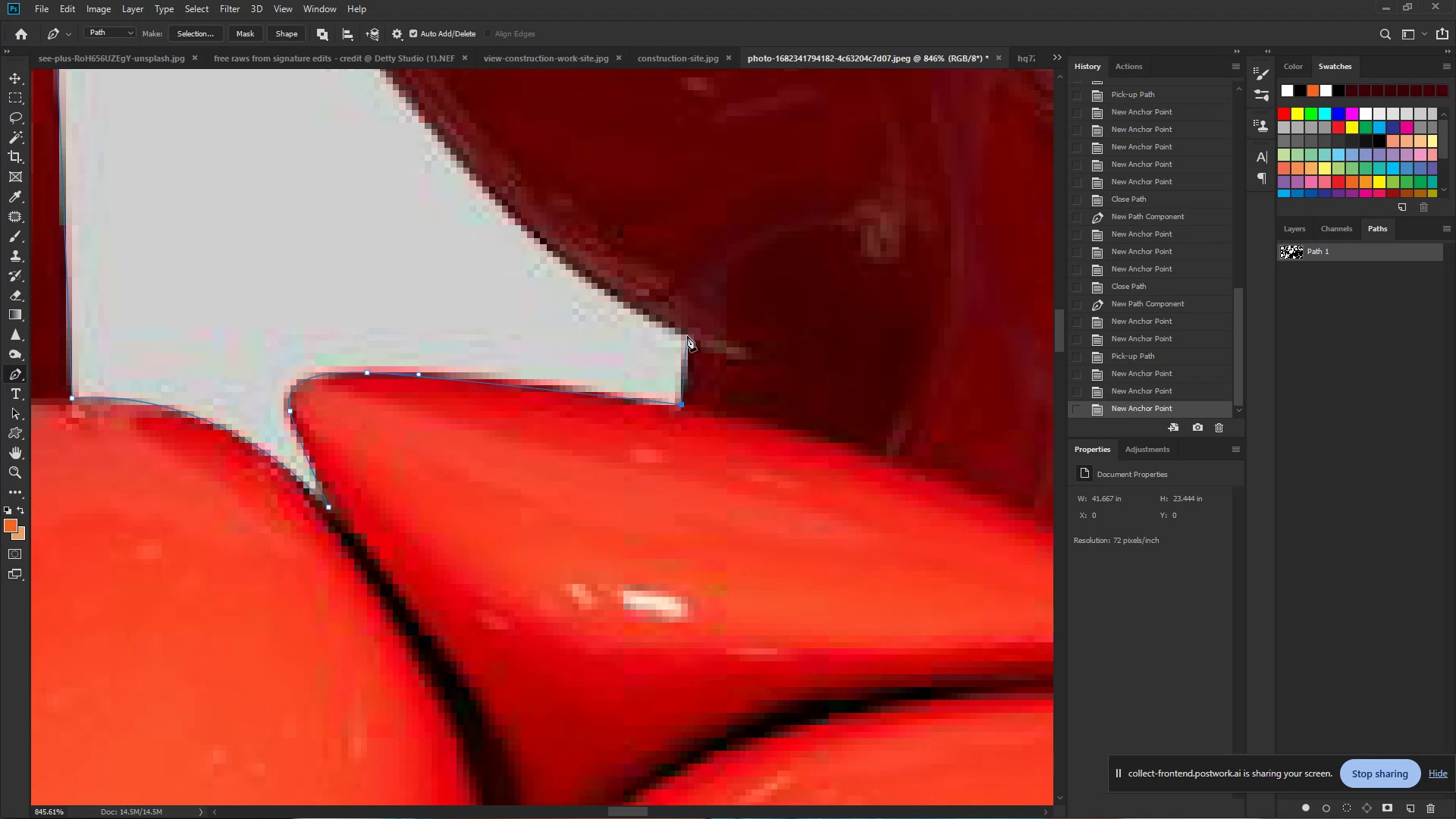 
left_click([687, 336])
 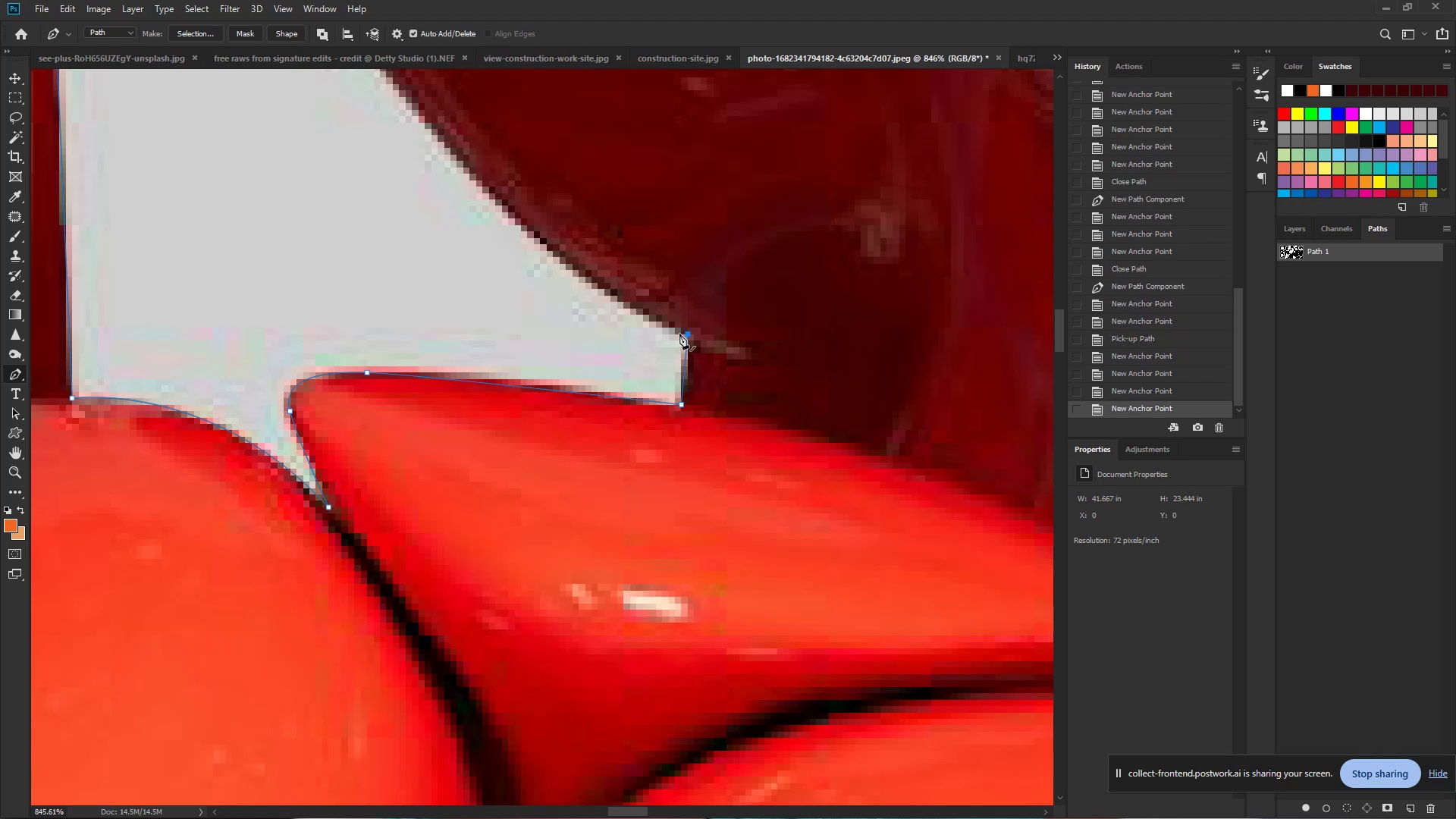 
hold_key(key=Space, duration=0.72)
 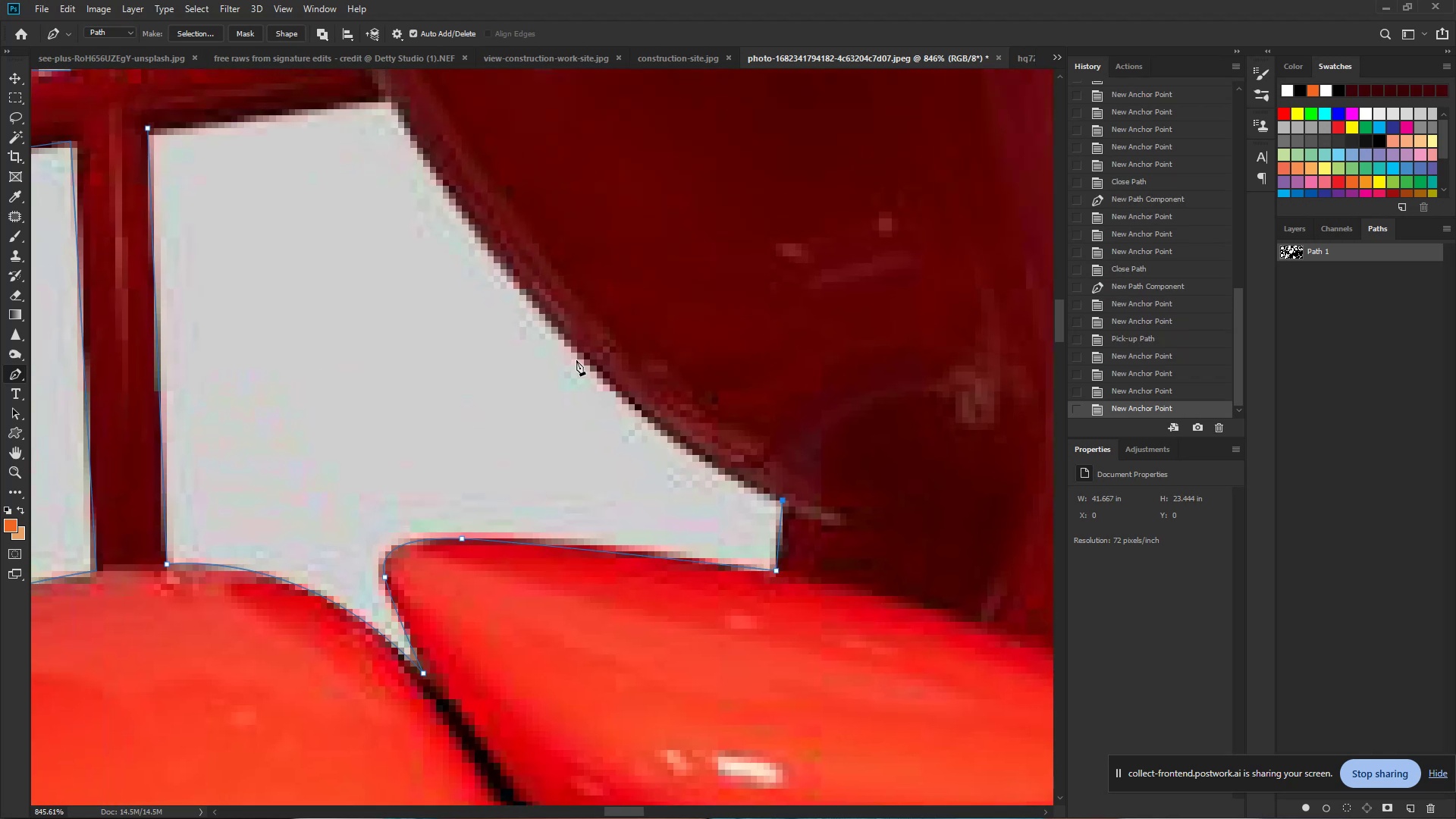 
left_click_drag(start_coordinate=[564, 281], to_coordinate=[659, 447])
 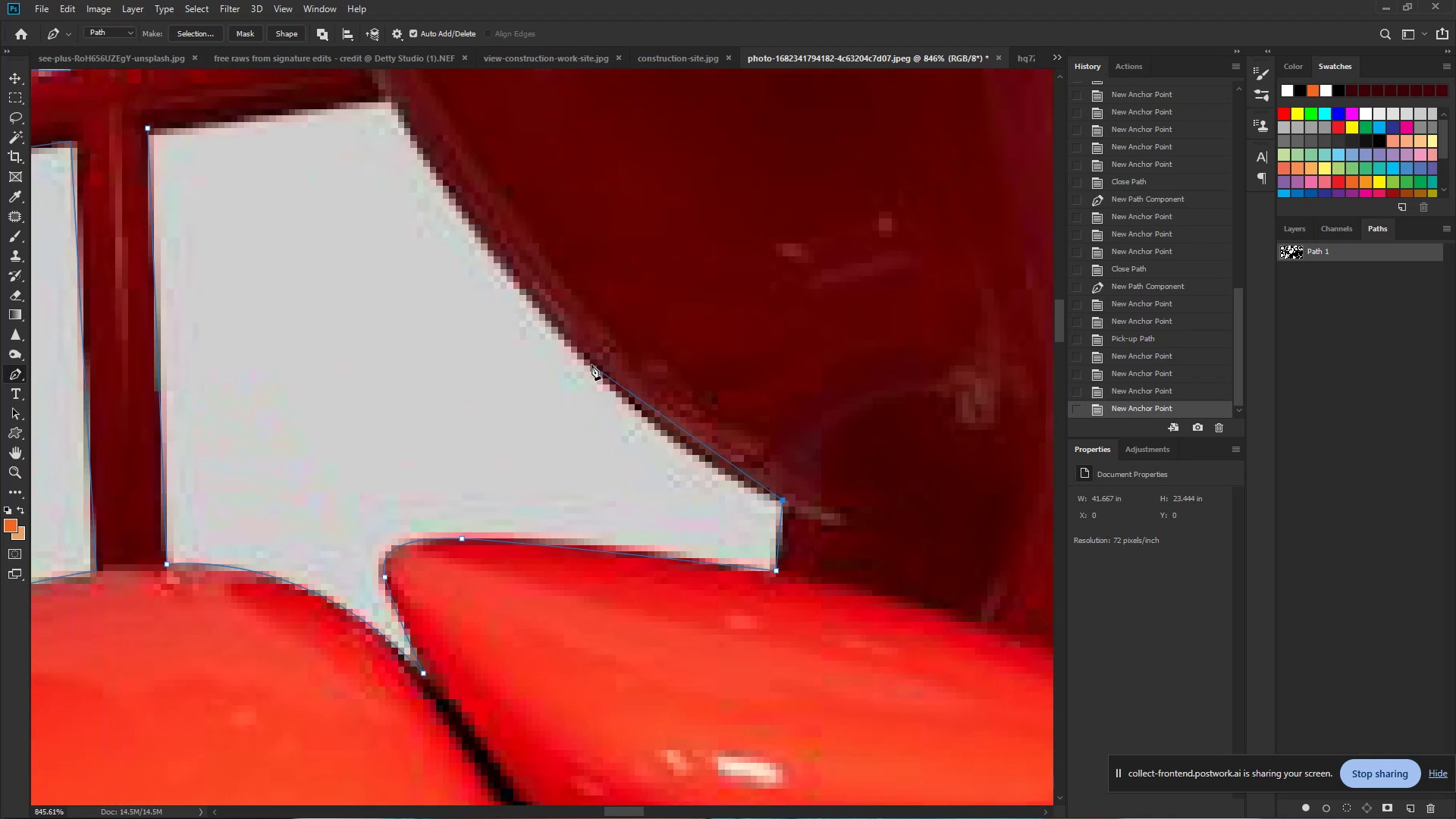 
left_click_drag(start_coordinate=[592, 367], to_coordinate=[486, 256])
 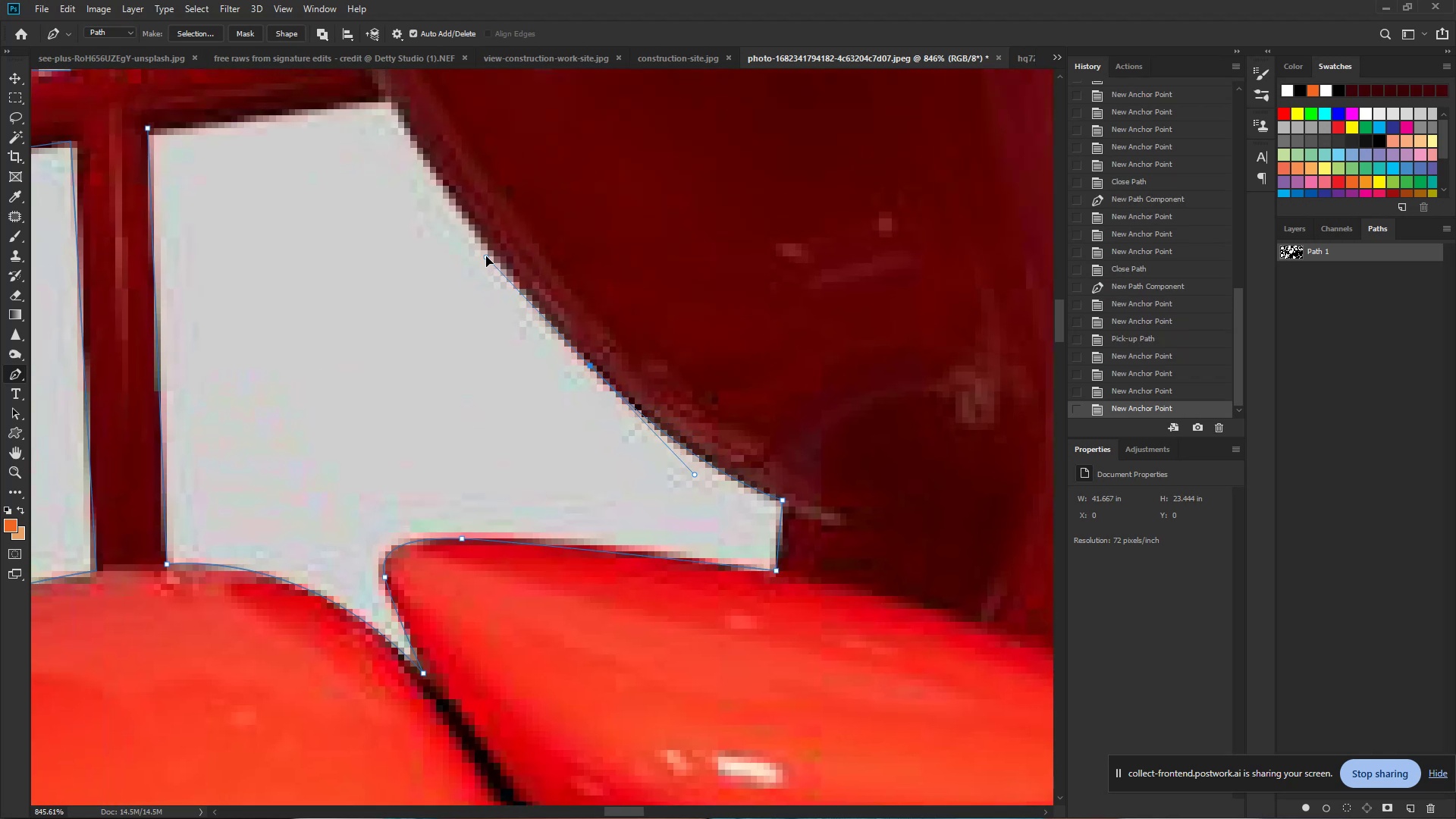 
hold_key(key=Space, duration=0.7)
 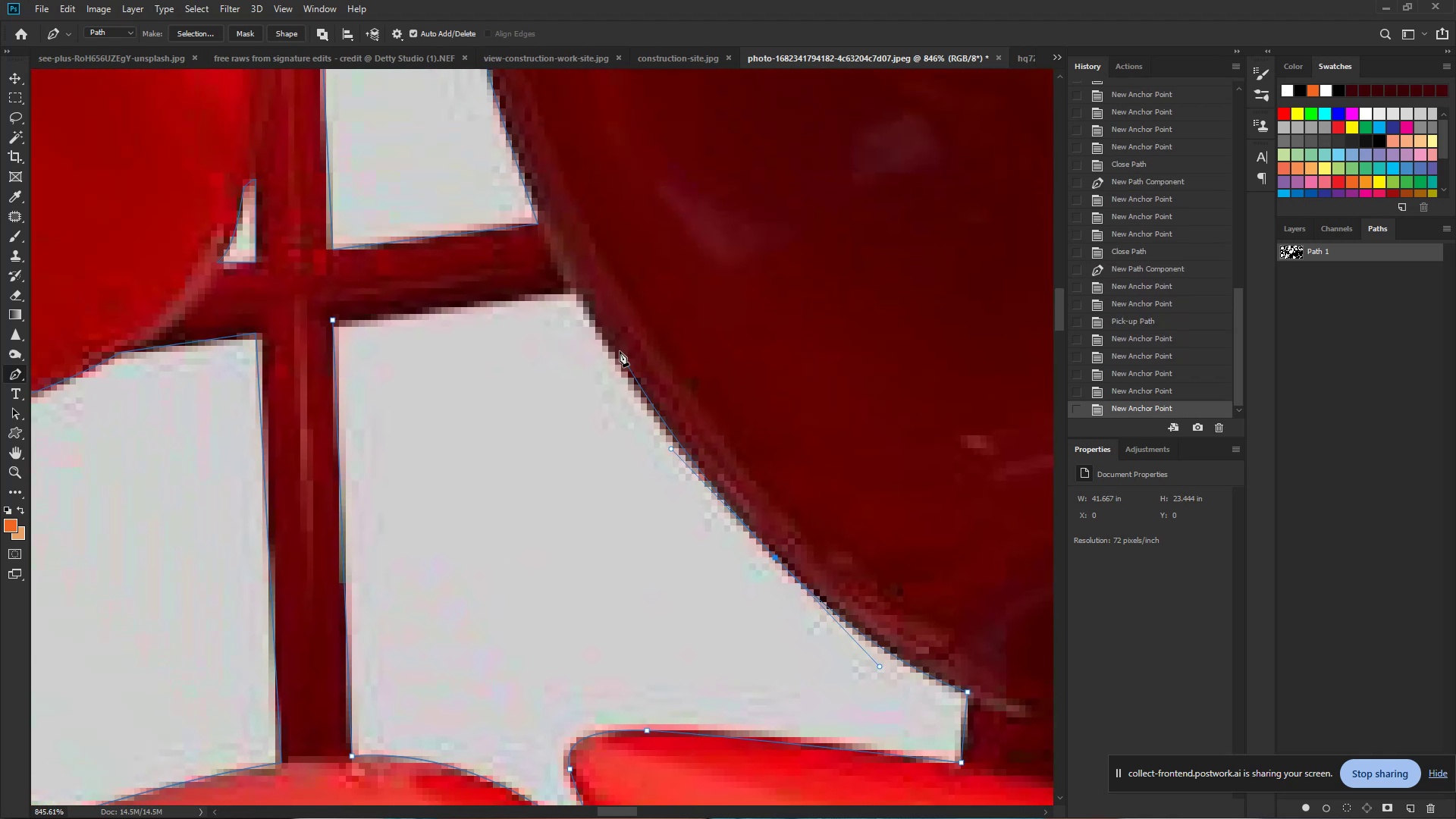 
left_click_drag(start_coordinate=[486, 256], to_coordinate=[671, 448])
 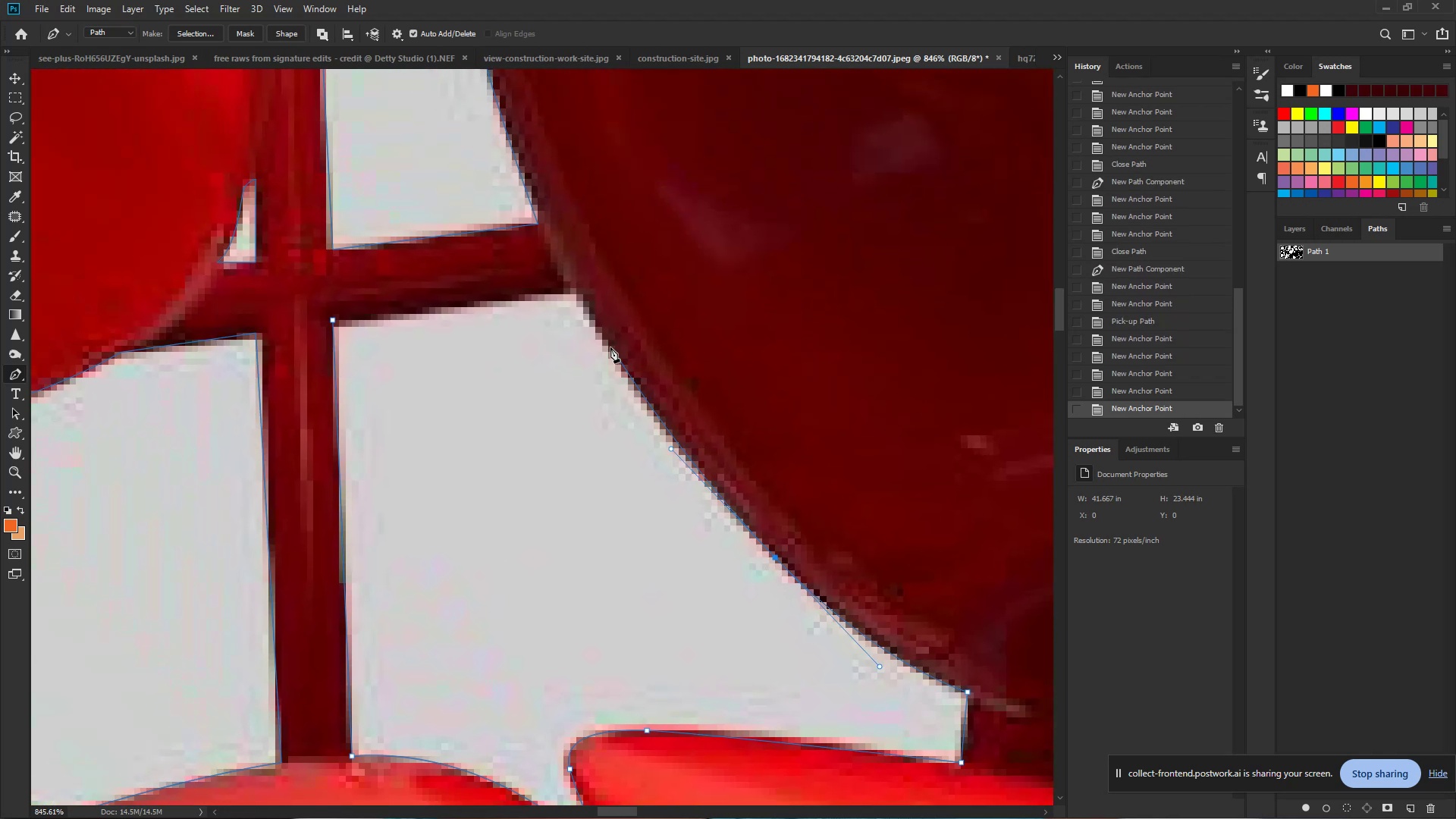 
left_click_drag(start_coordinate=[604, 342], to_coordinate=[585, 310])
 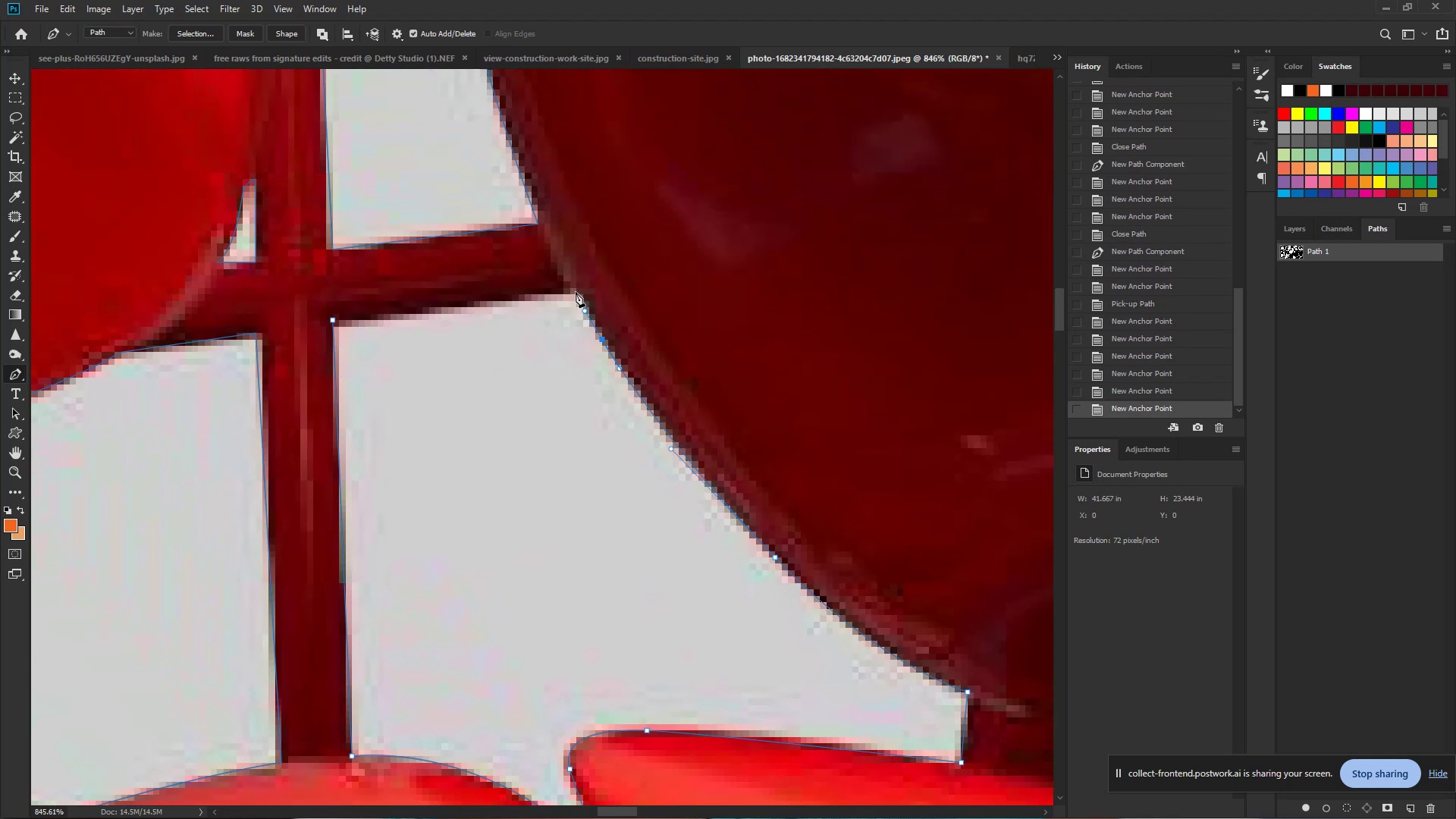 
left_click([574, 290])
 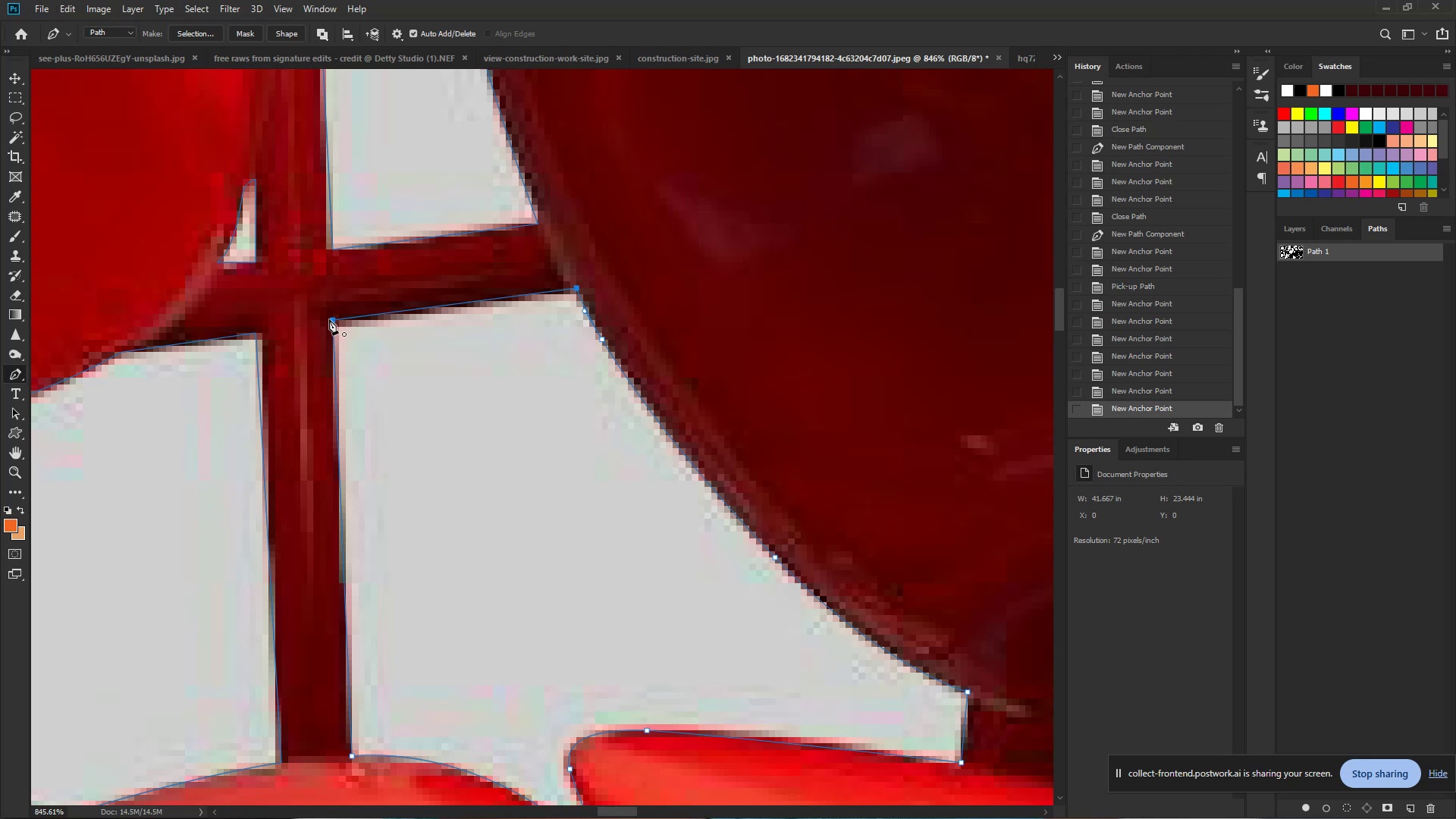 
left_click([331, 319])
 